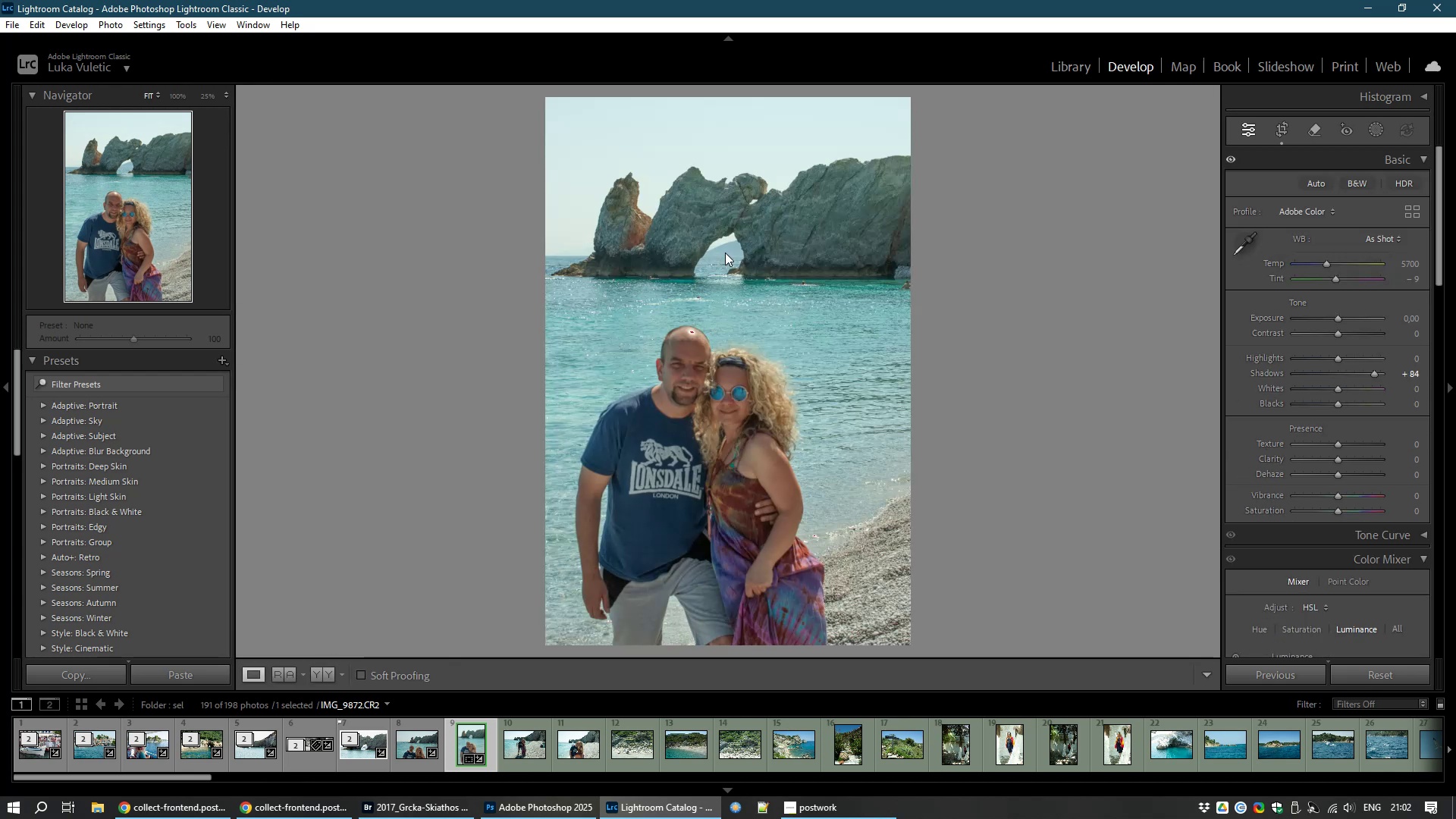 
left_click([1285, 132])
 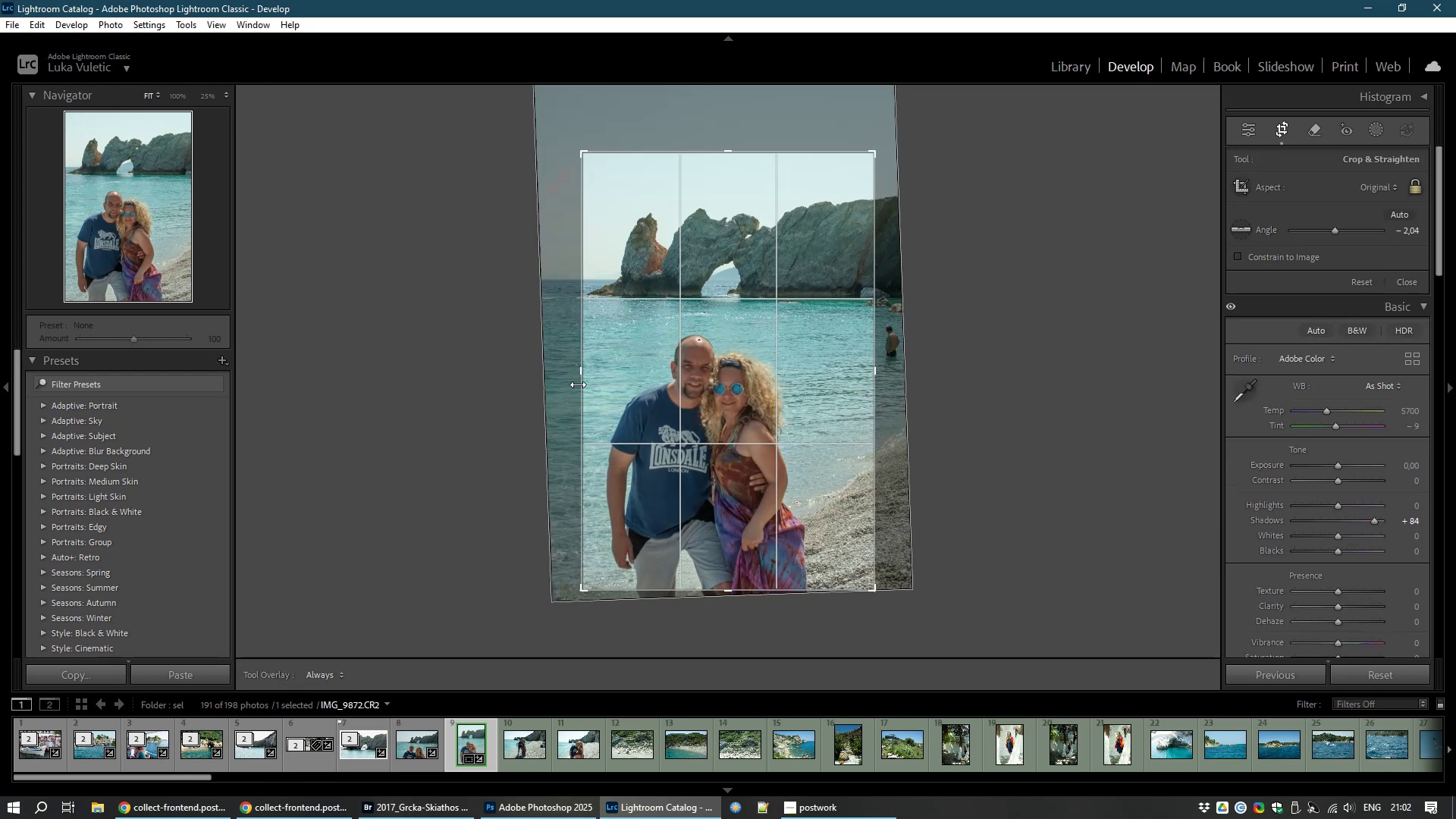 
left_click_drag(start_coordinate=[585, 372], to_coordinate=[559, 369])
 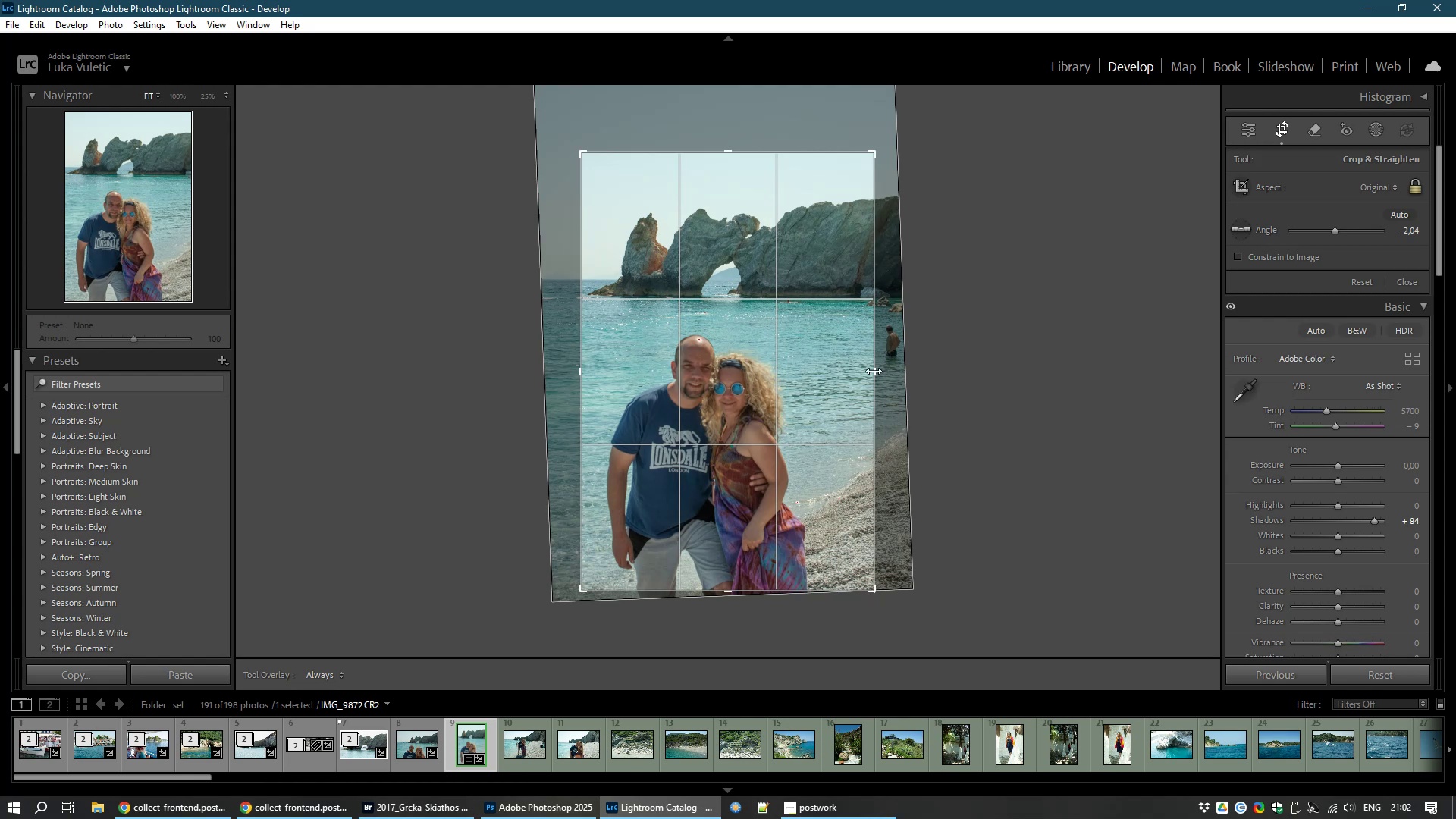 
left_click_drag(start_coordinate=[873, 372], to_coordinate=[866, 375])
 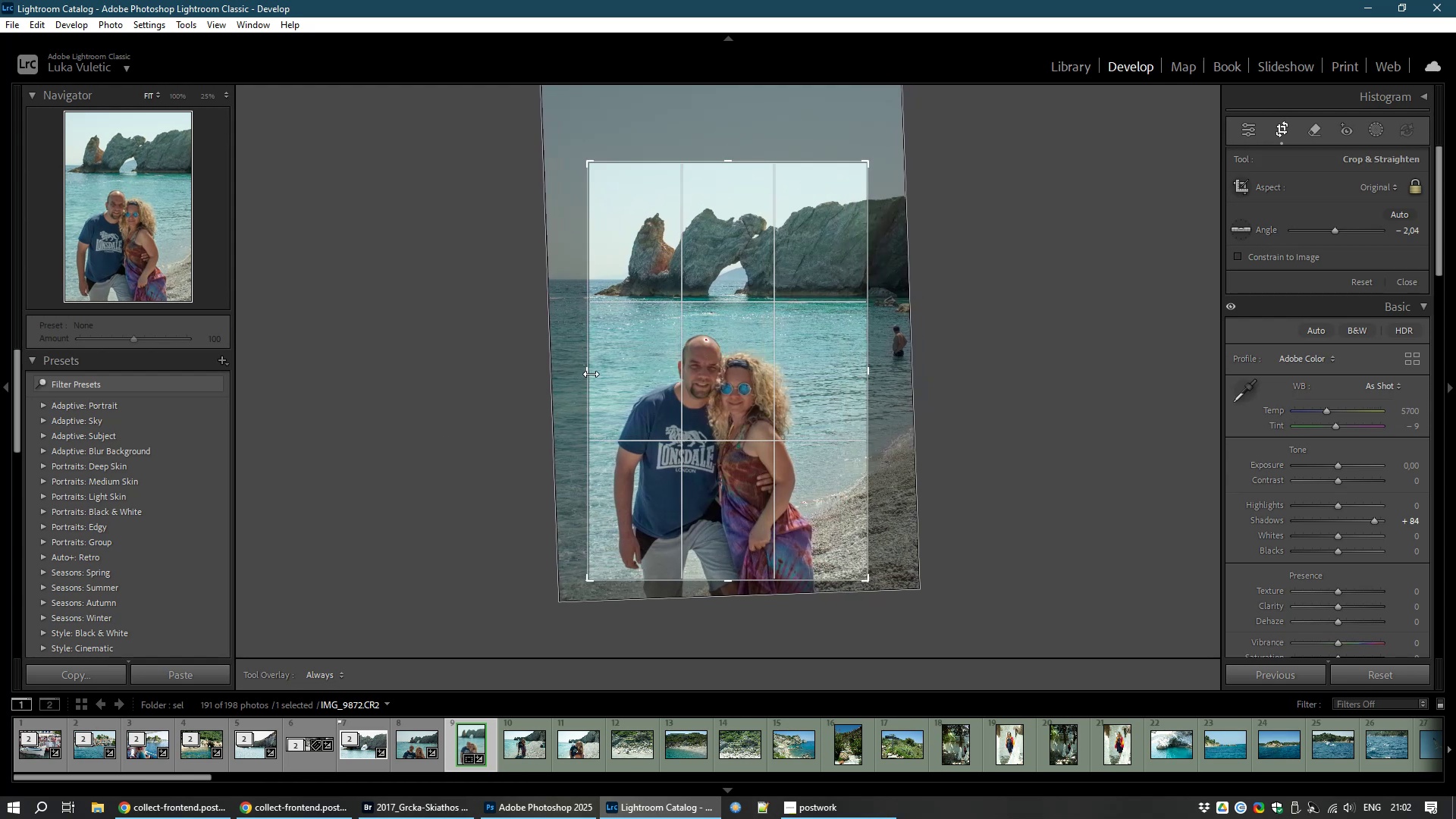 
left_click_drag(start_coordinate=[591, 372], to_coordinate=[582, 372])
 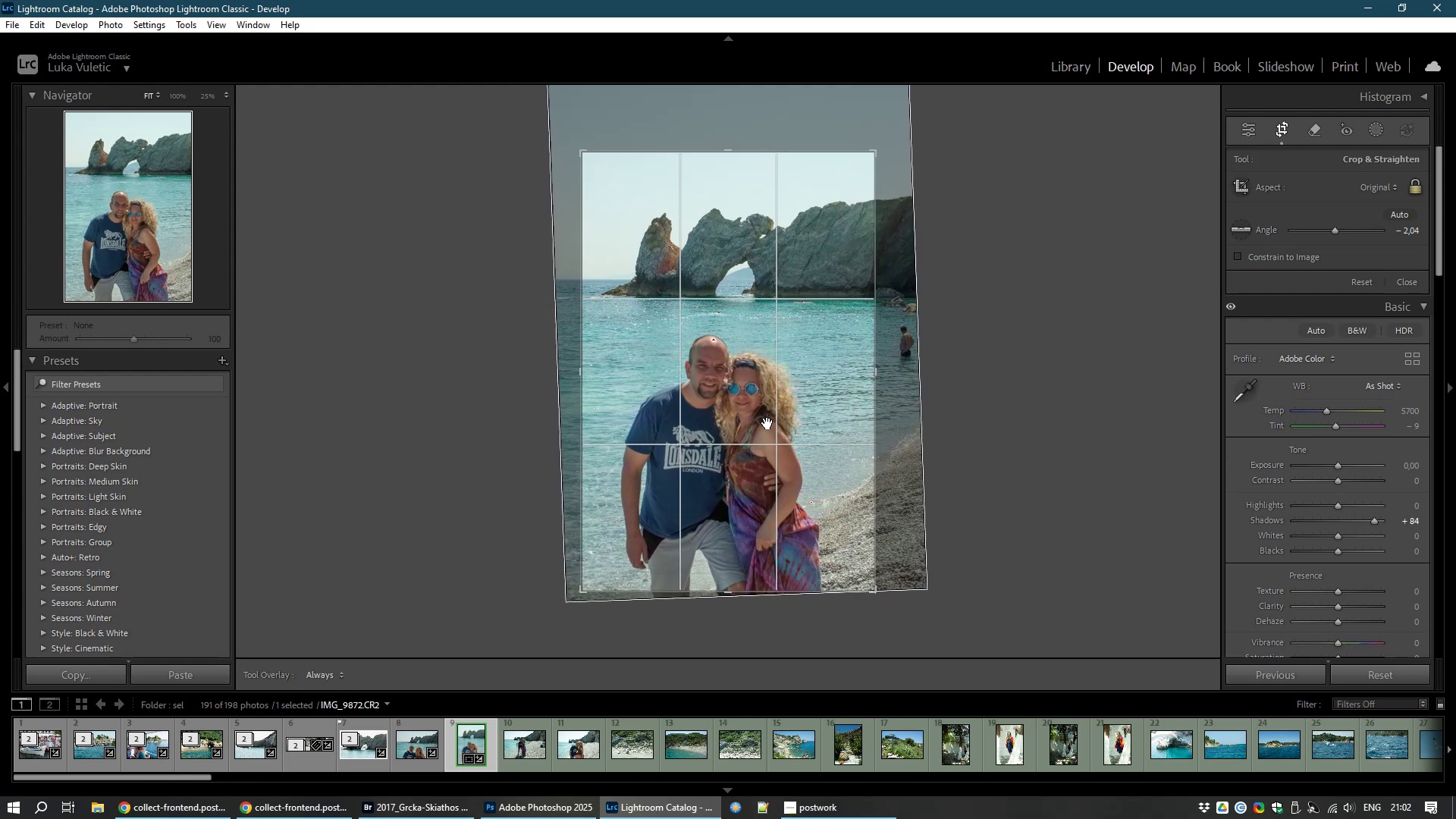 
left_click_drag(start_coordinate=[765, 419], to_coordinate=[767, 378])
 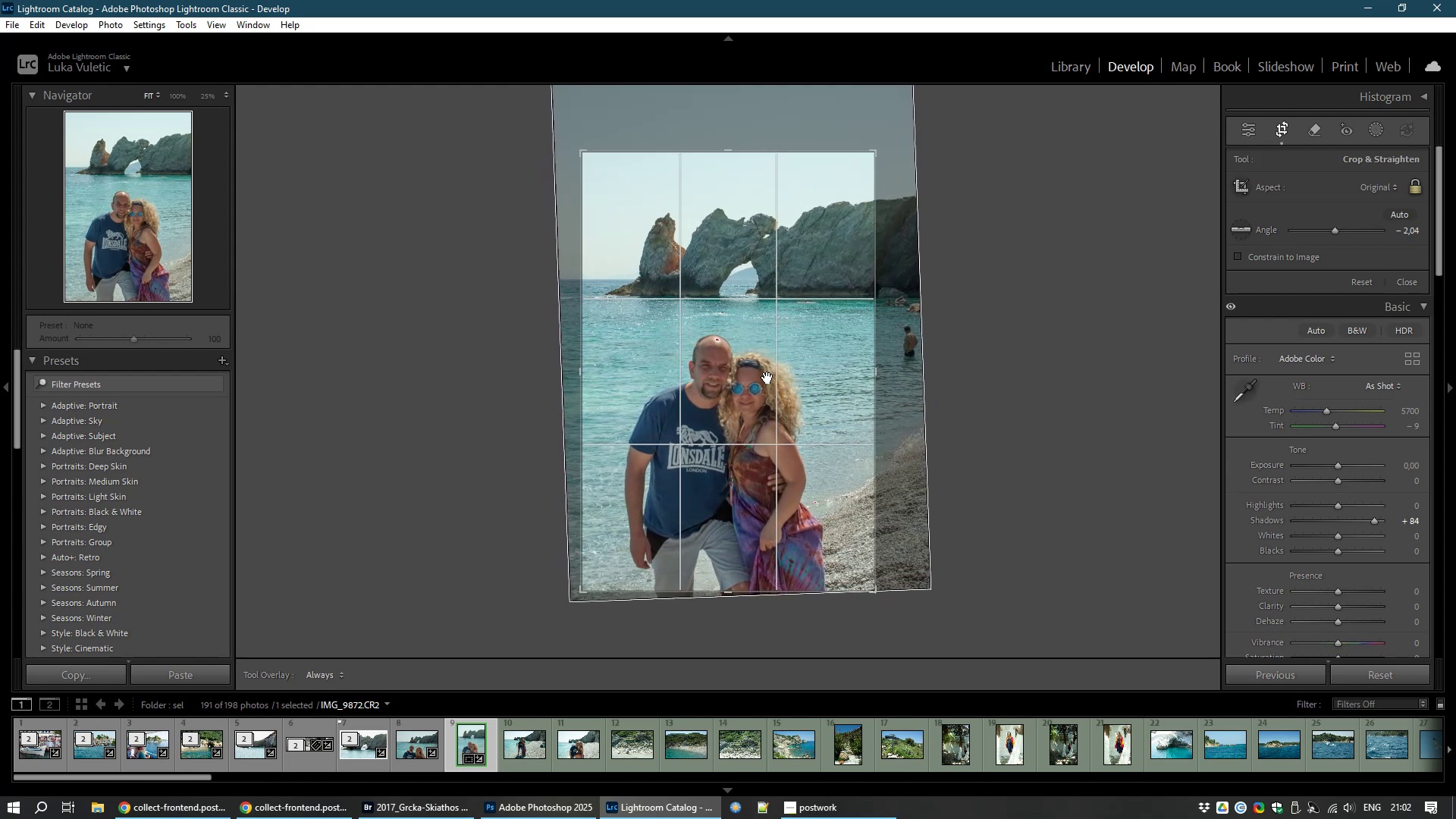 
double_click([767, 378])
 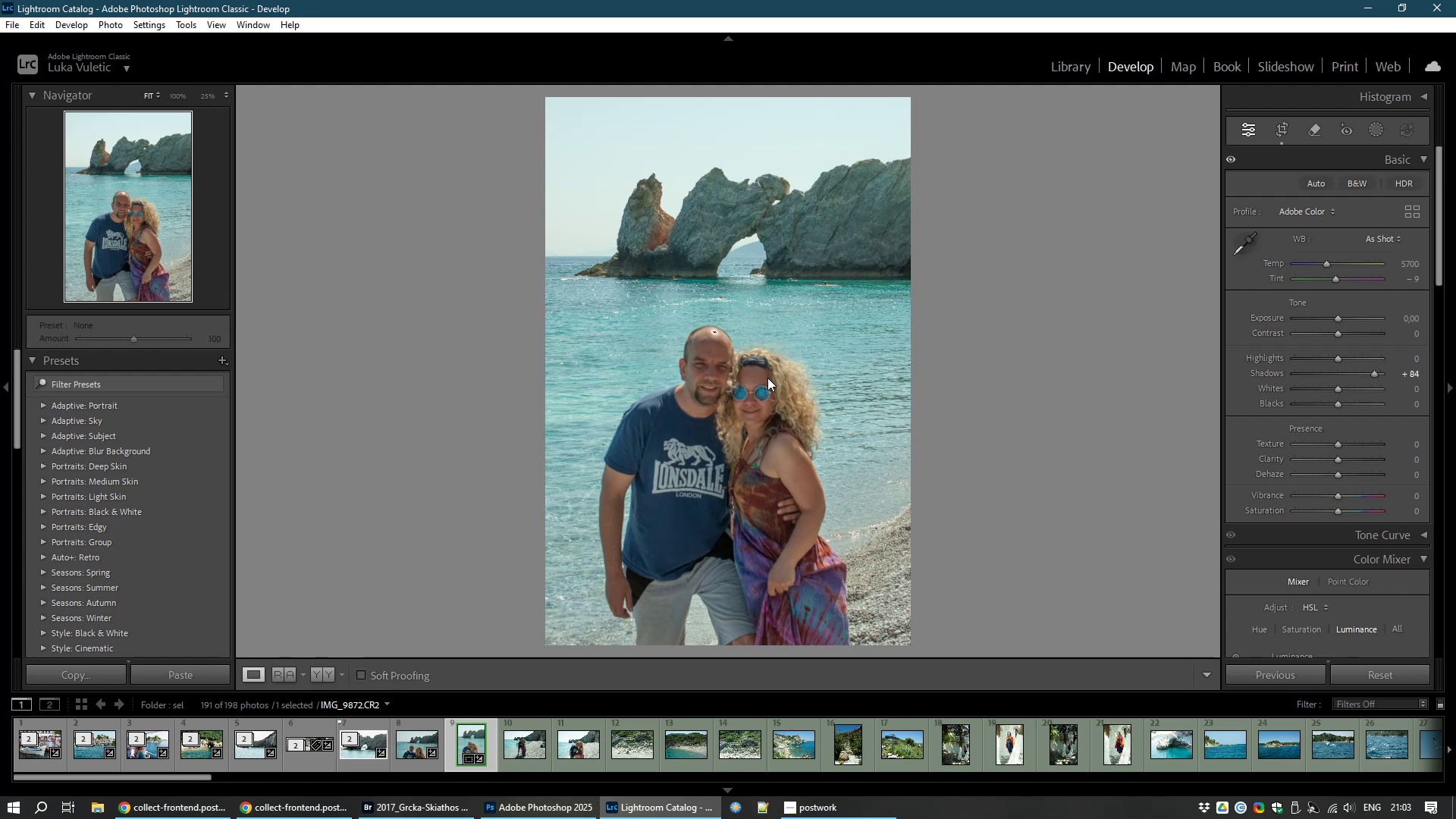 
wait(44.76)
 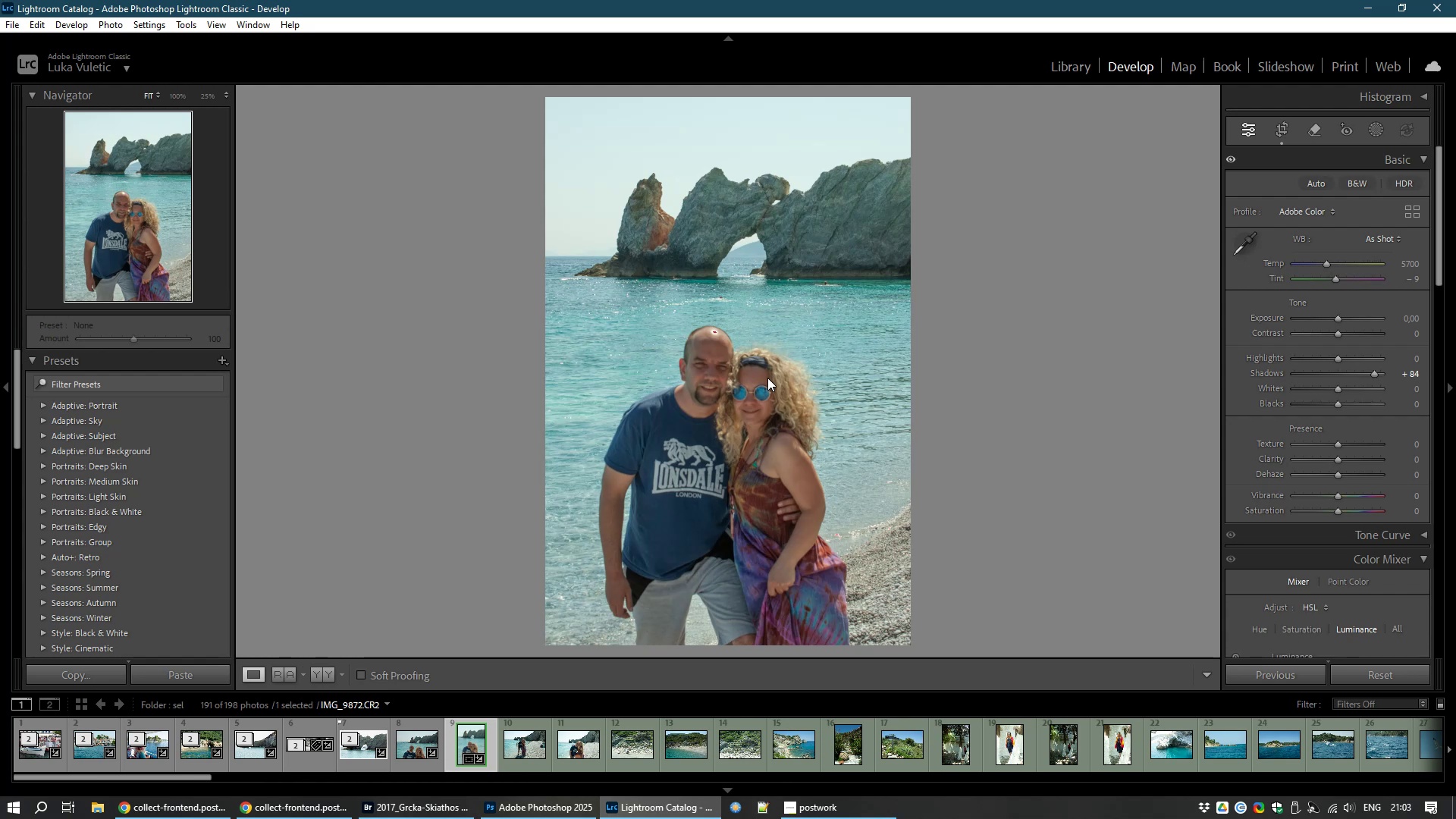 
left_click_drag(start_coordinate=[1336, 335], to_coordinate=[1353, 338])
 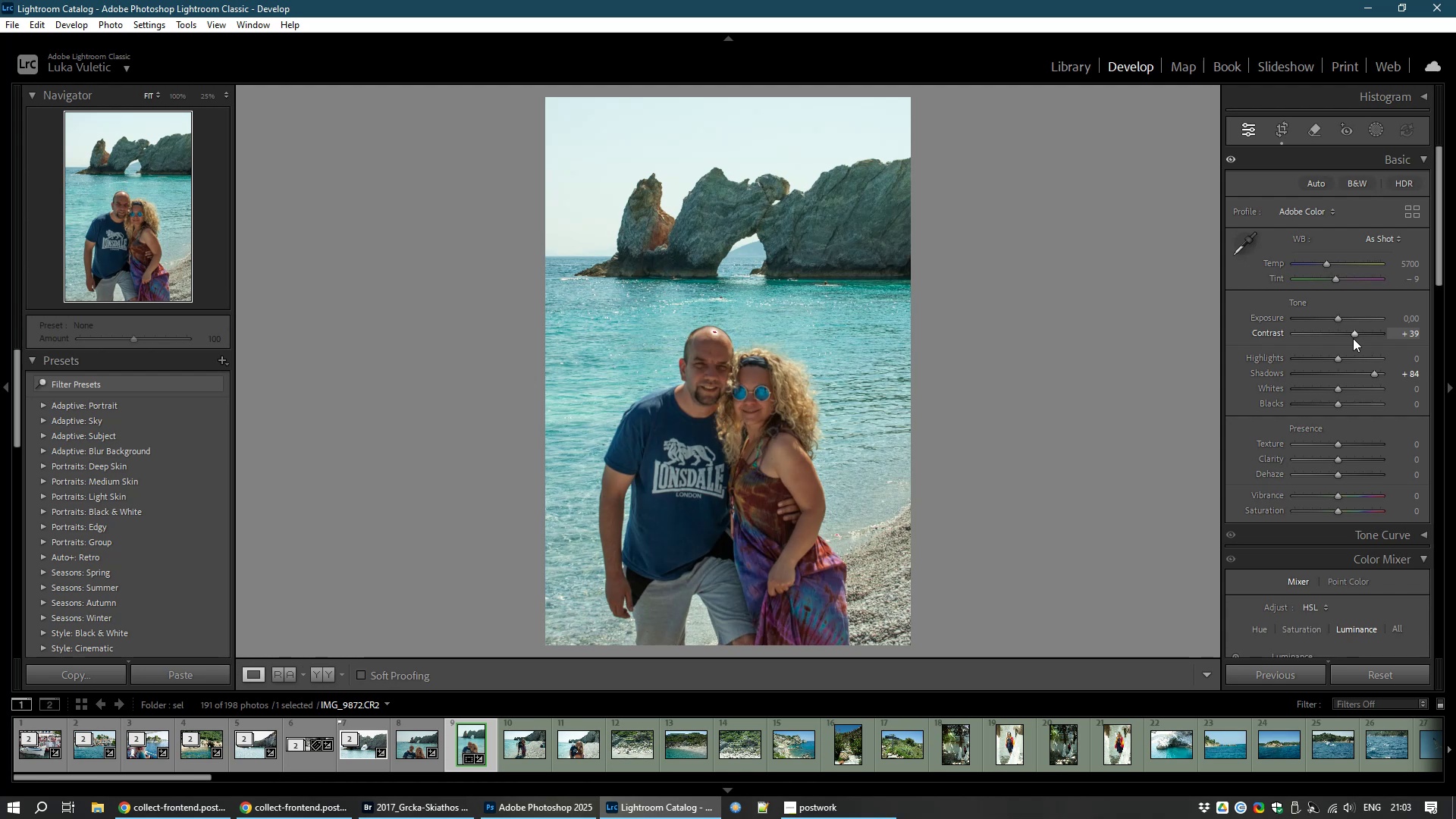 
wait(12.94)
 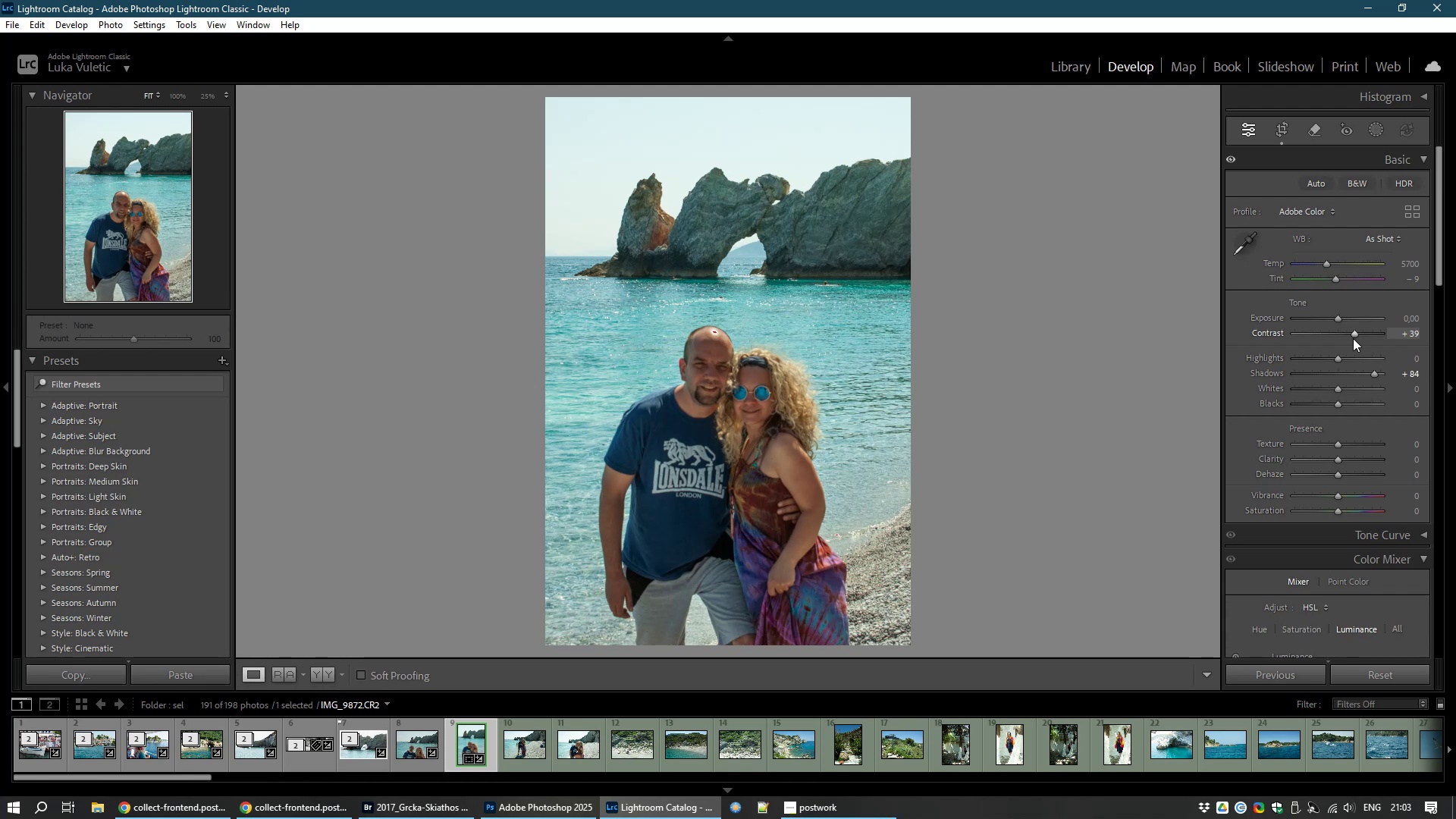 
left_click_drag(start_coordinate=[1336, 358], to_coordinate=[1325, 361])
 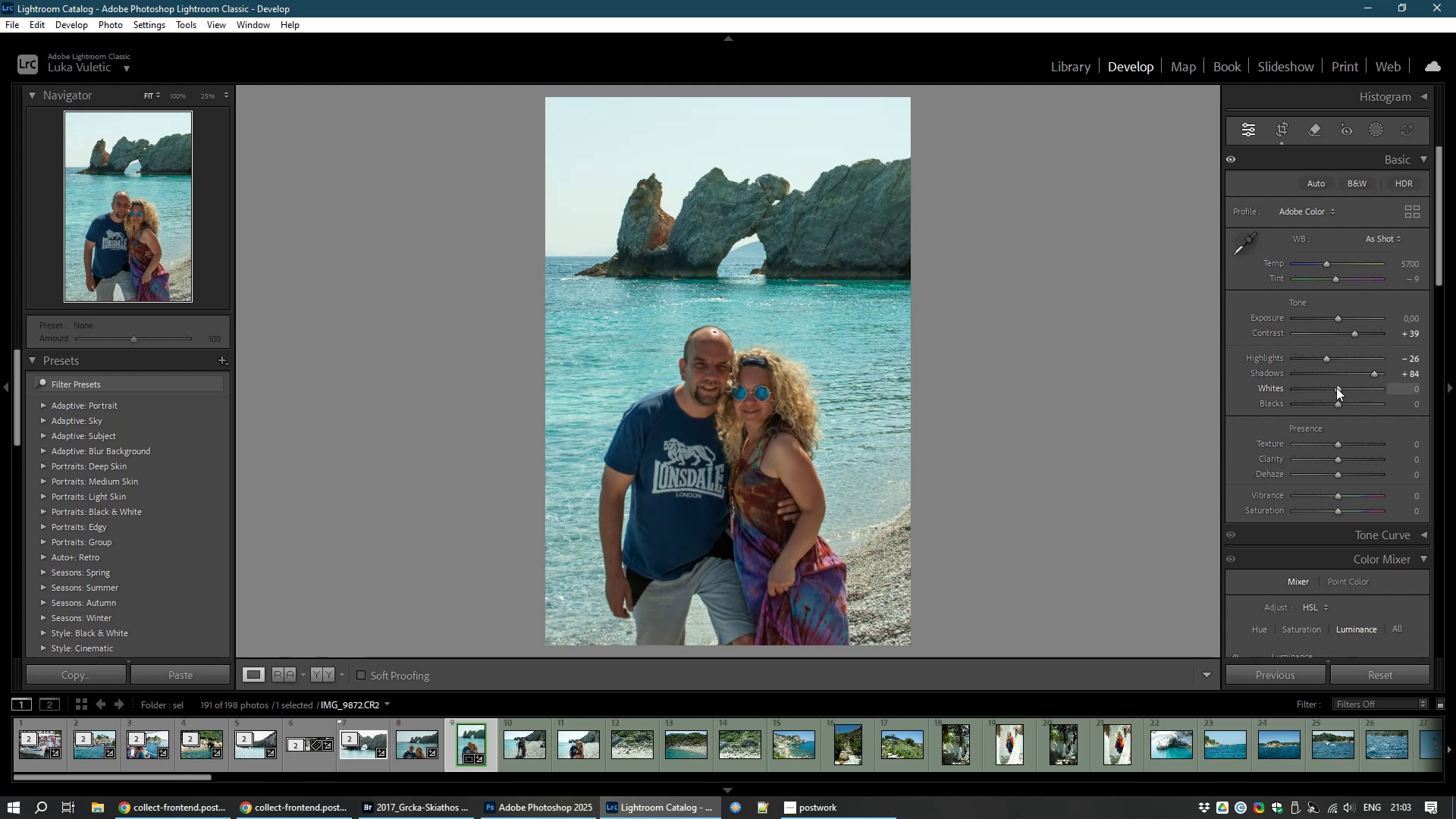 
left_click_drag(start_coordinate=[1338, 389], to_coordinate=[1310, 390])
 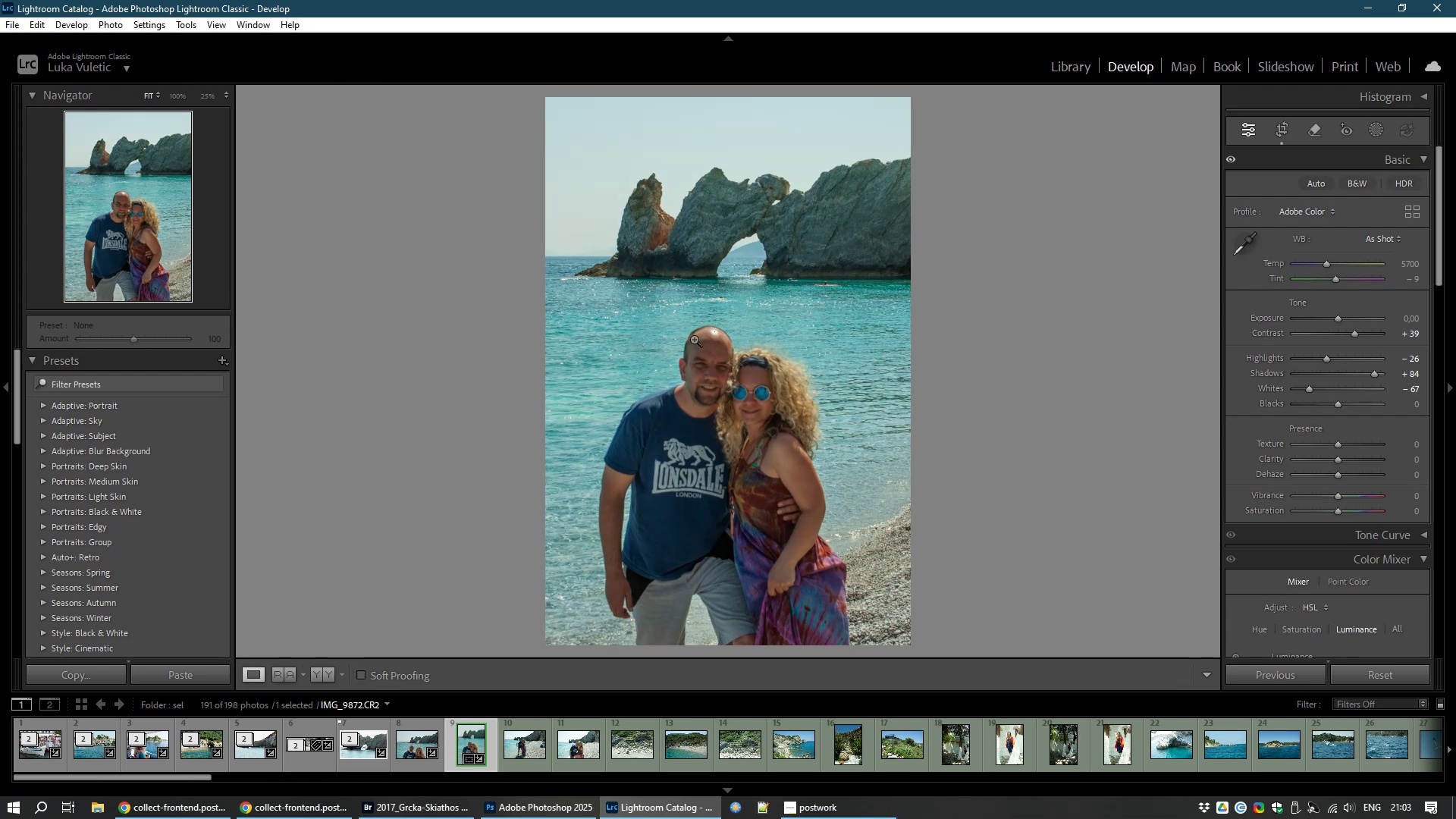 
left_click([717, 342])
 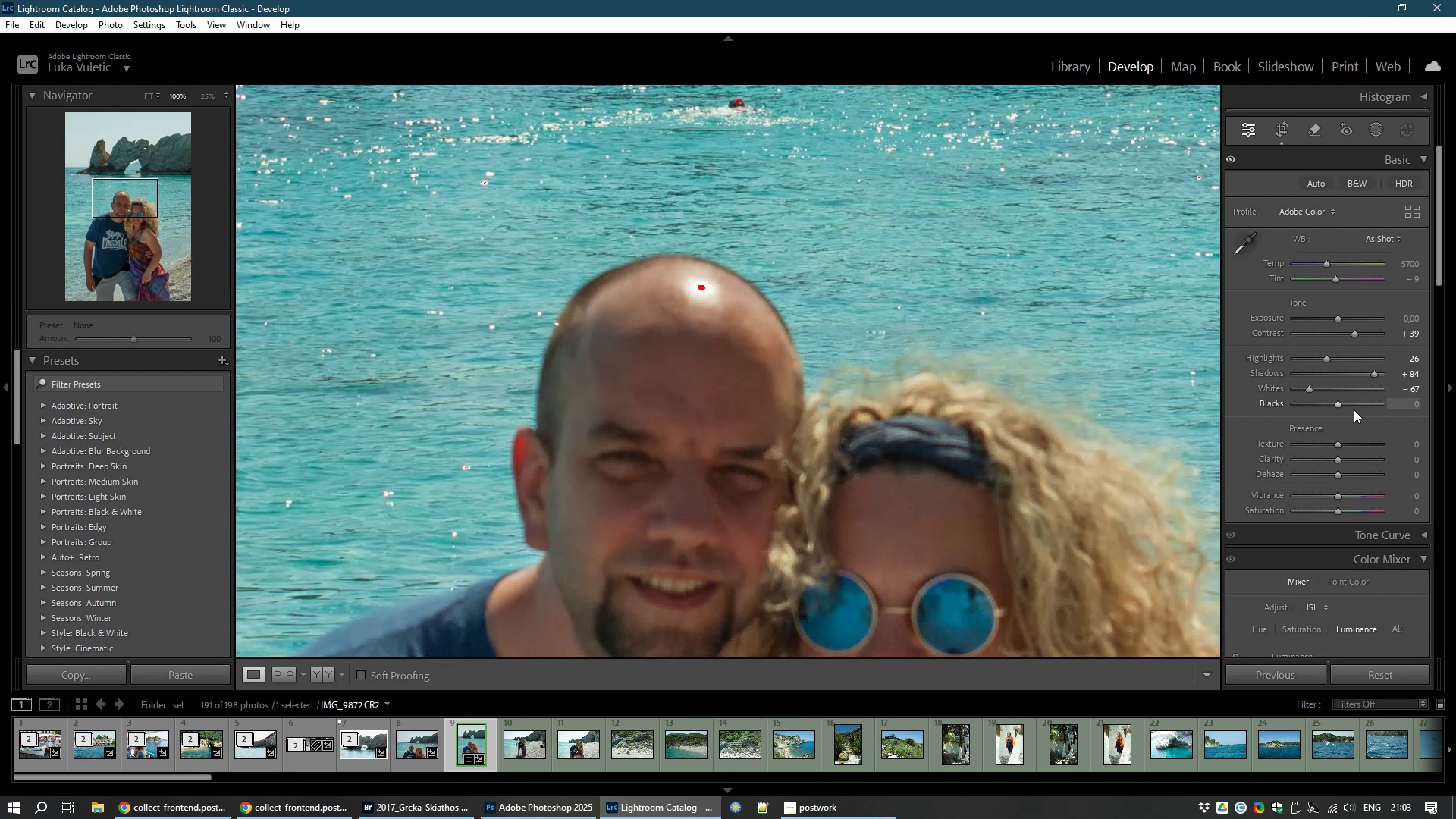 
left_click_drag(start_coordinate=[1339, 405], to_coordinate=[1348, 406])
 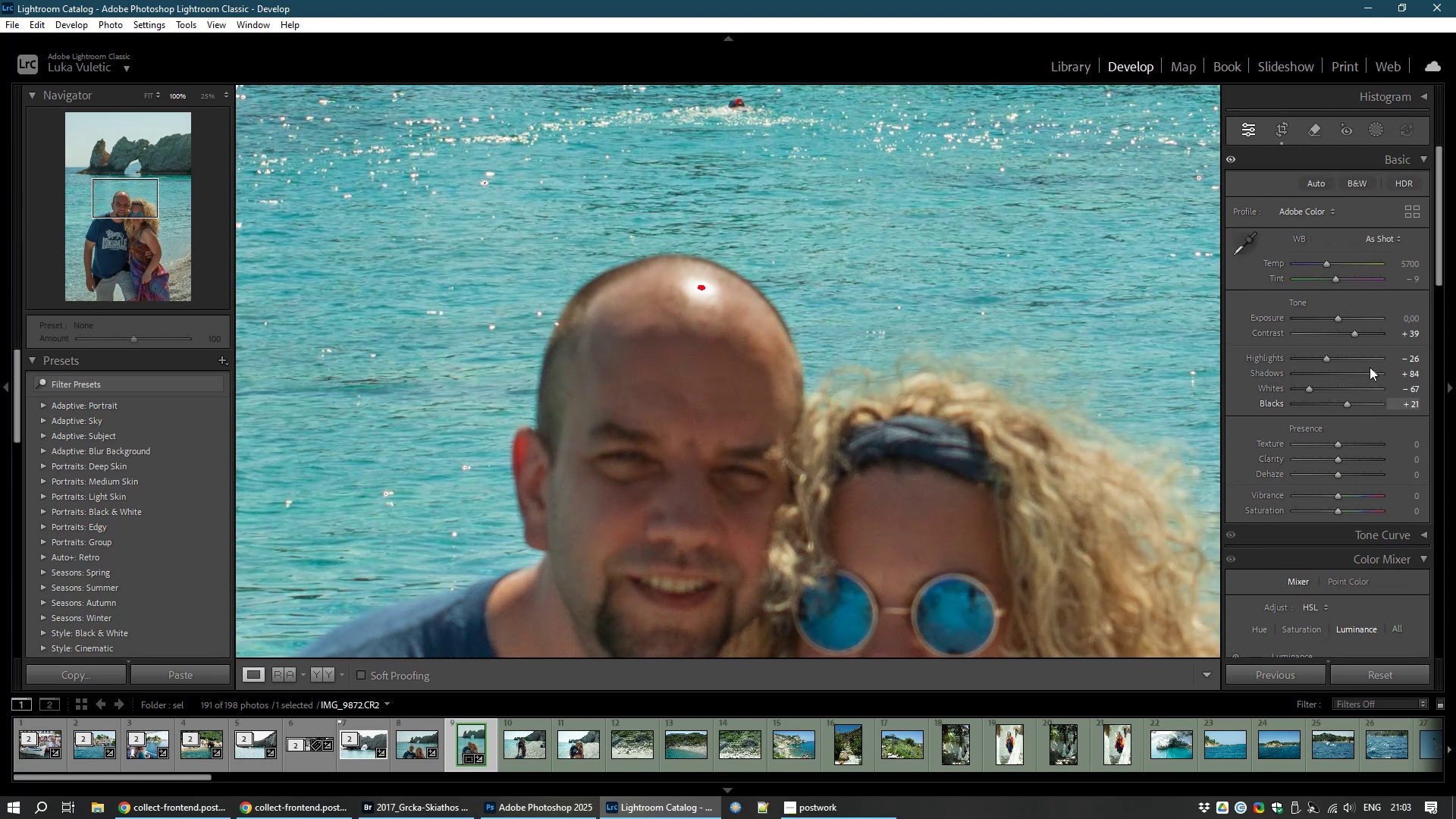 
left_click_drag(start_coordinate=[1355, 328], to_coordinate=[1350, 333])
 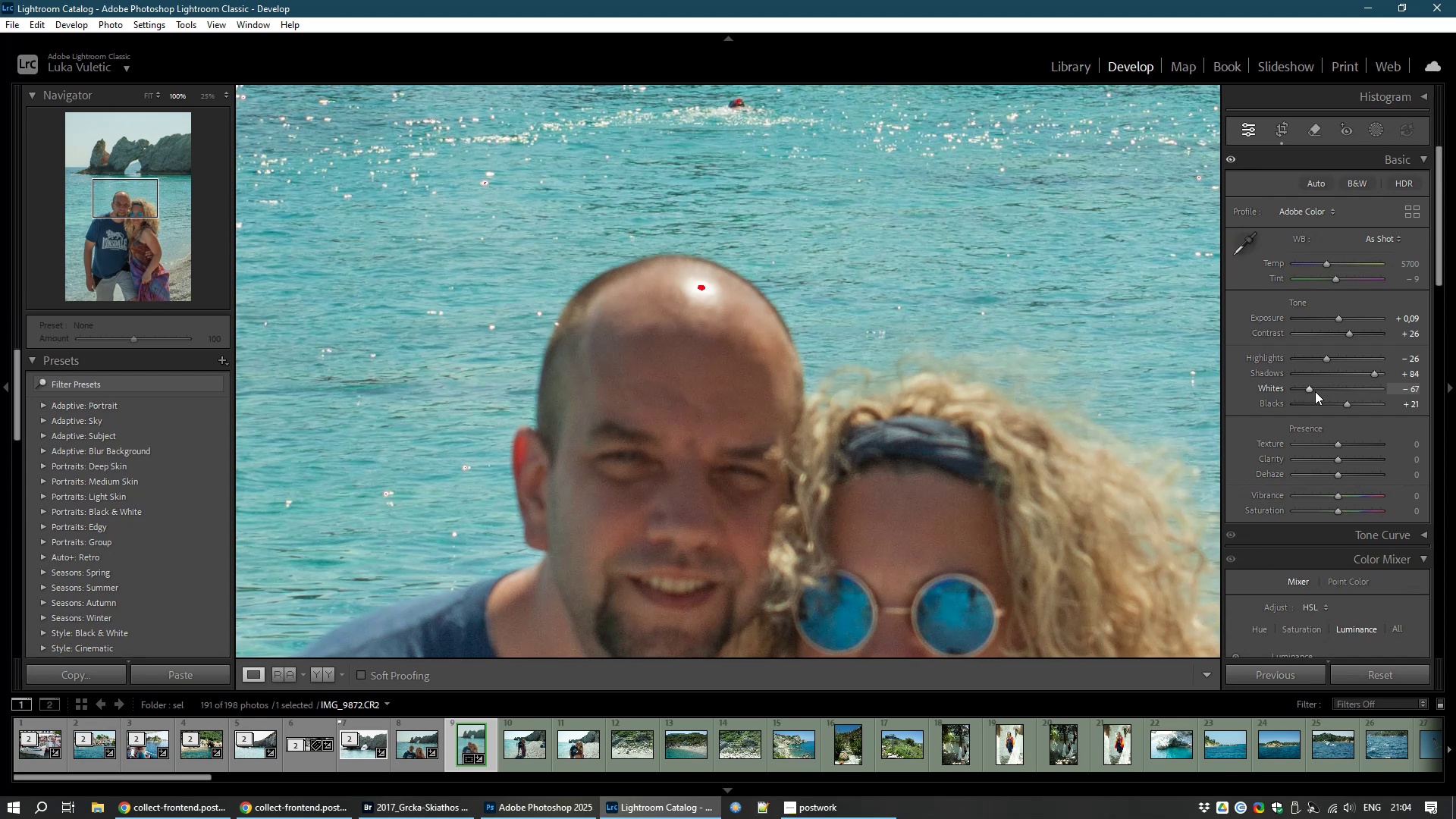 
wait(13.71)
 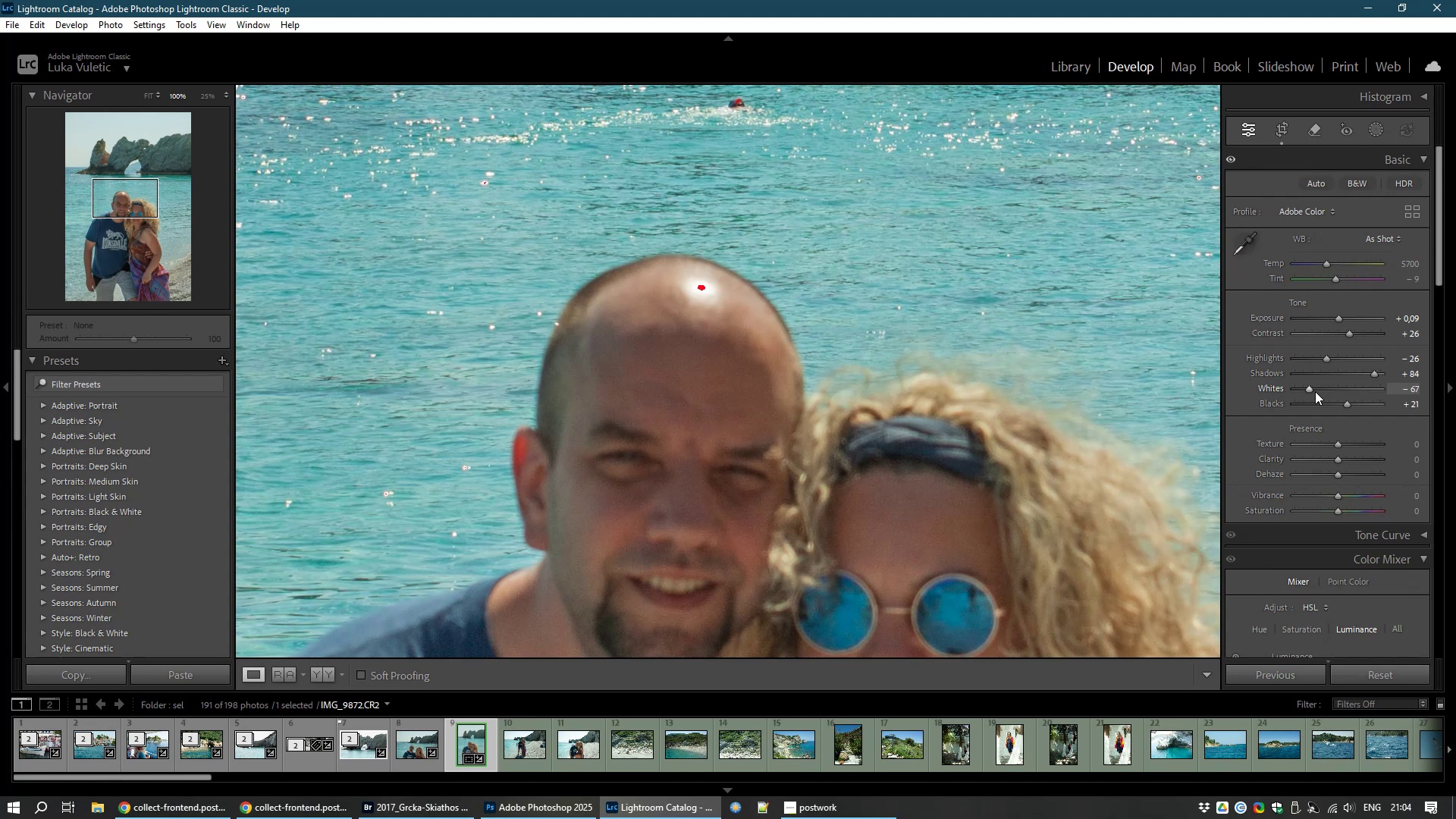 
left_click([1321, 137])
 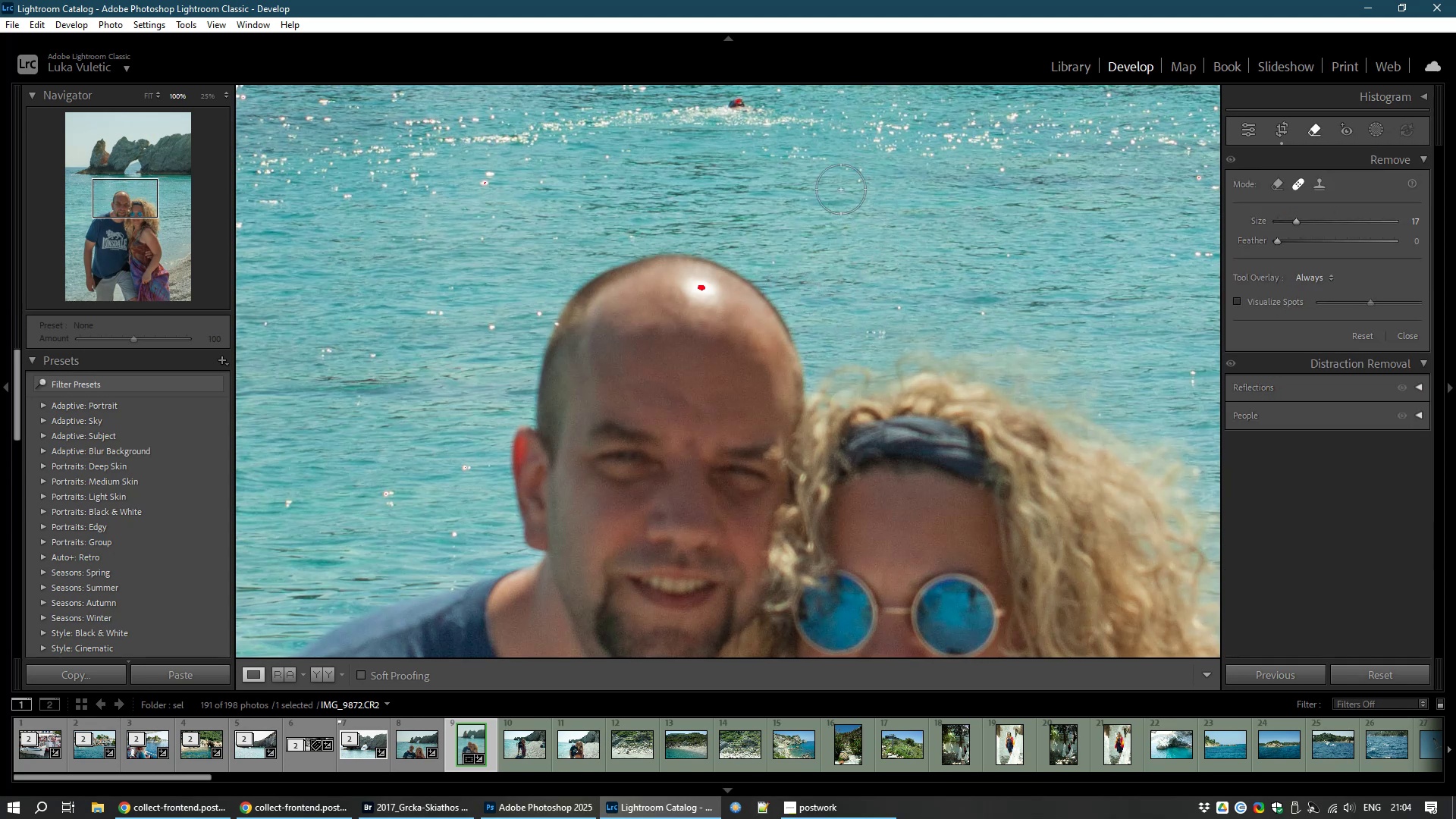 
wait(5.45)
 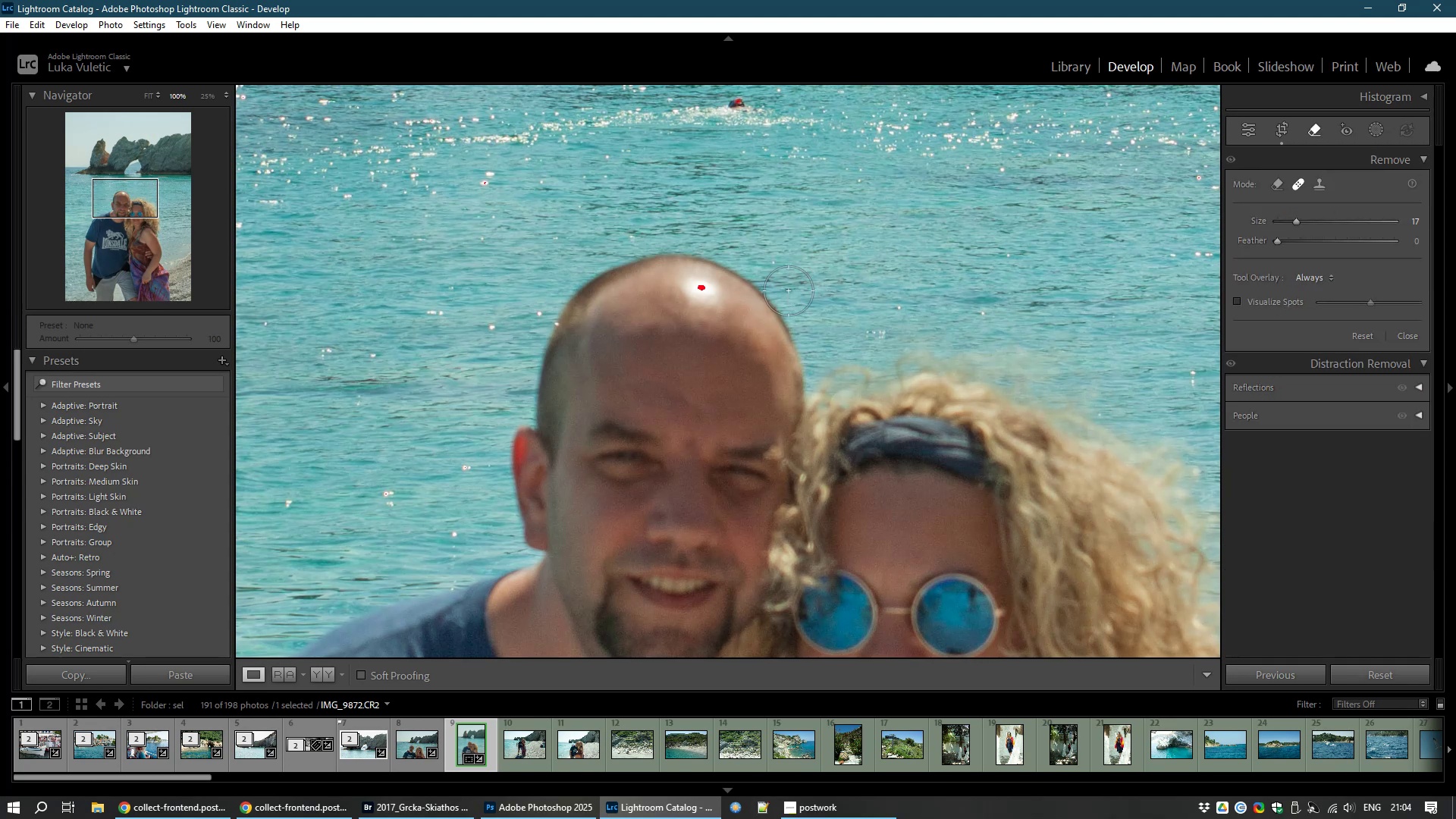 
hold_key(key=Space, duration=1.5)
 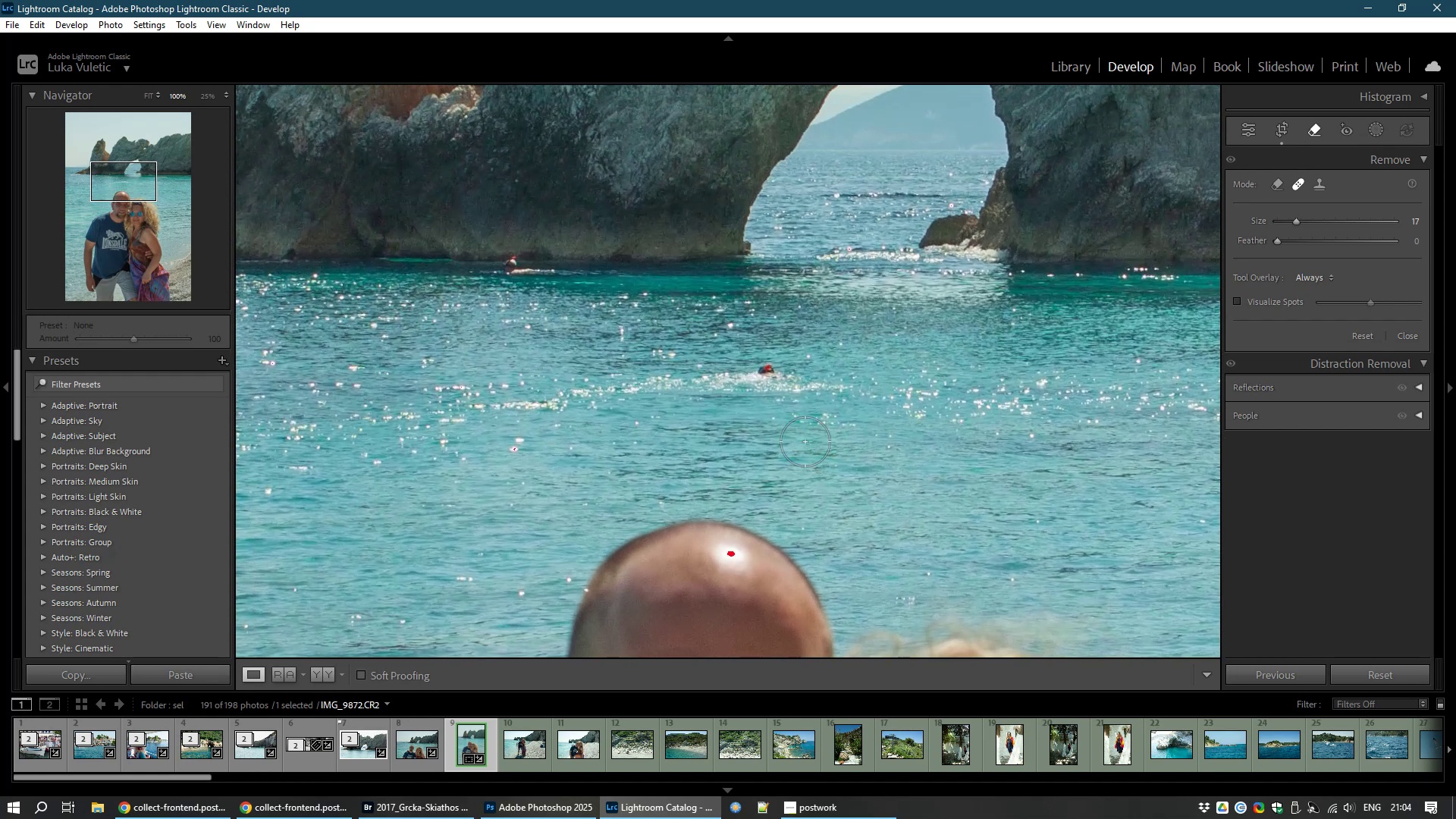 
left_click_drag(start_coordinate=[789, 181], to_coordinate=[819, 447])
 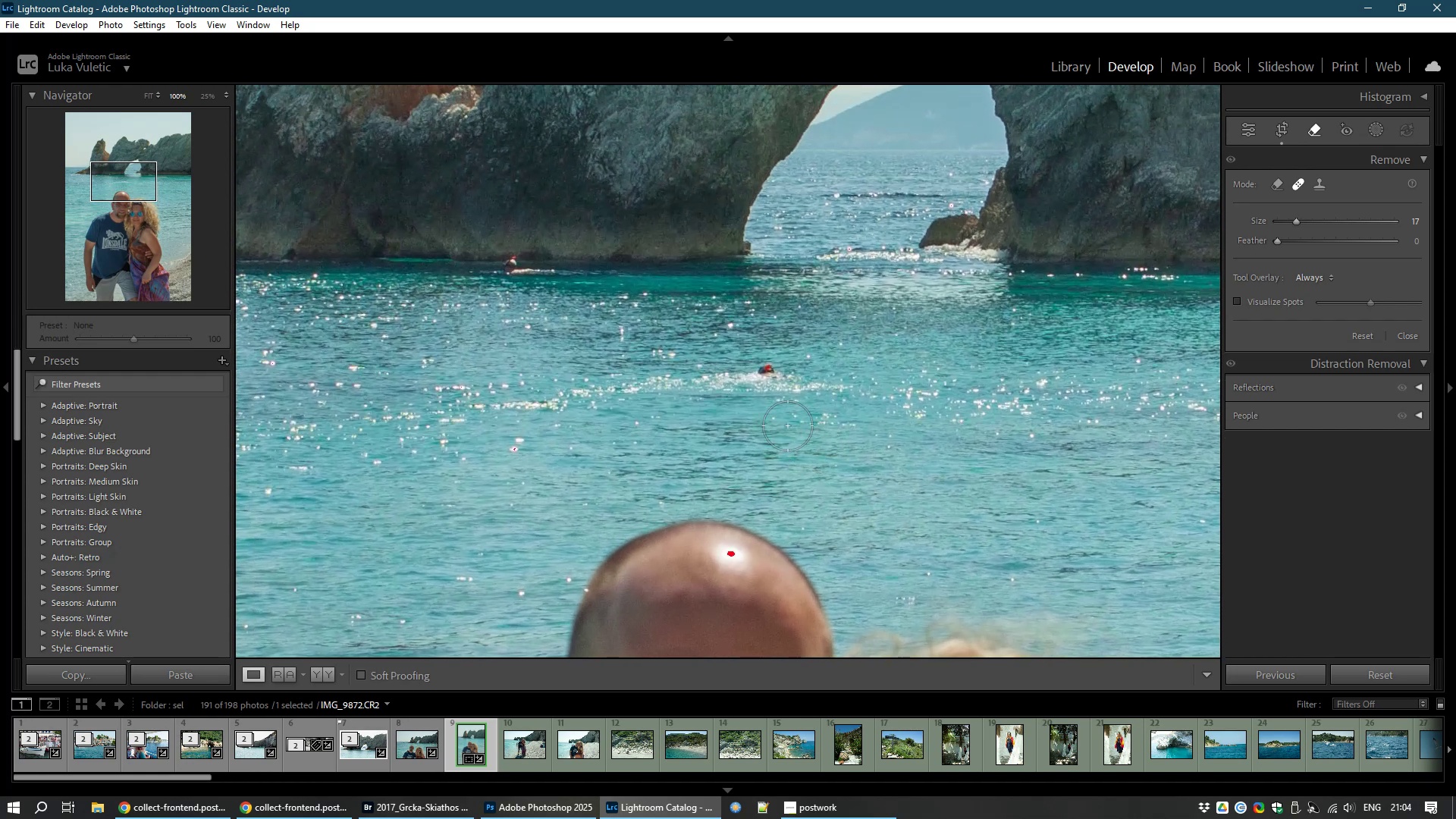 
key(Space)
 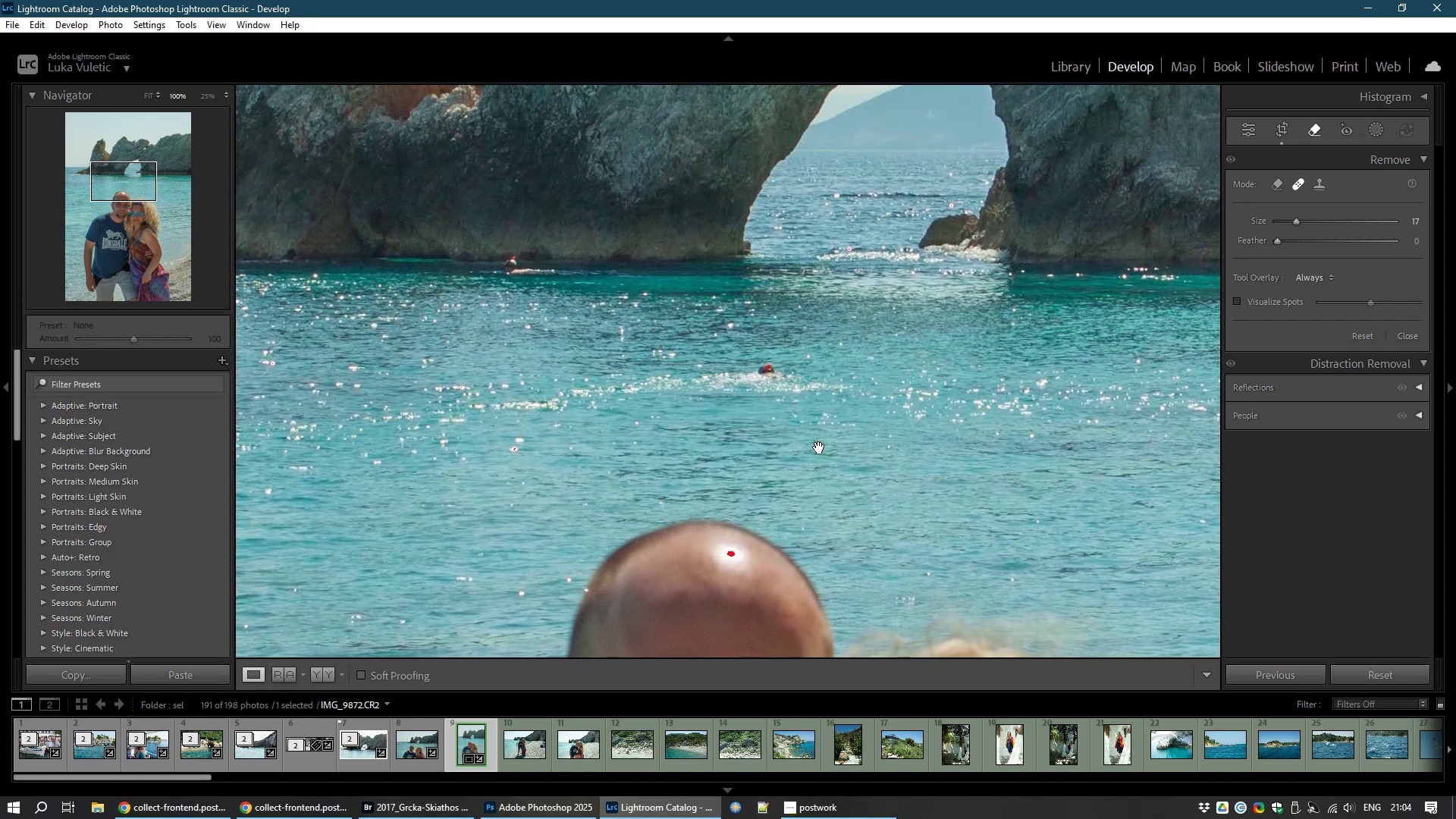 
key(Space)
 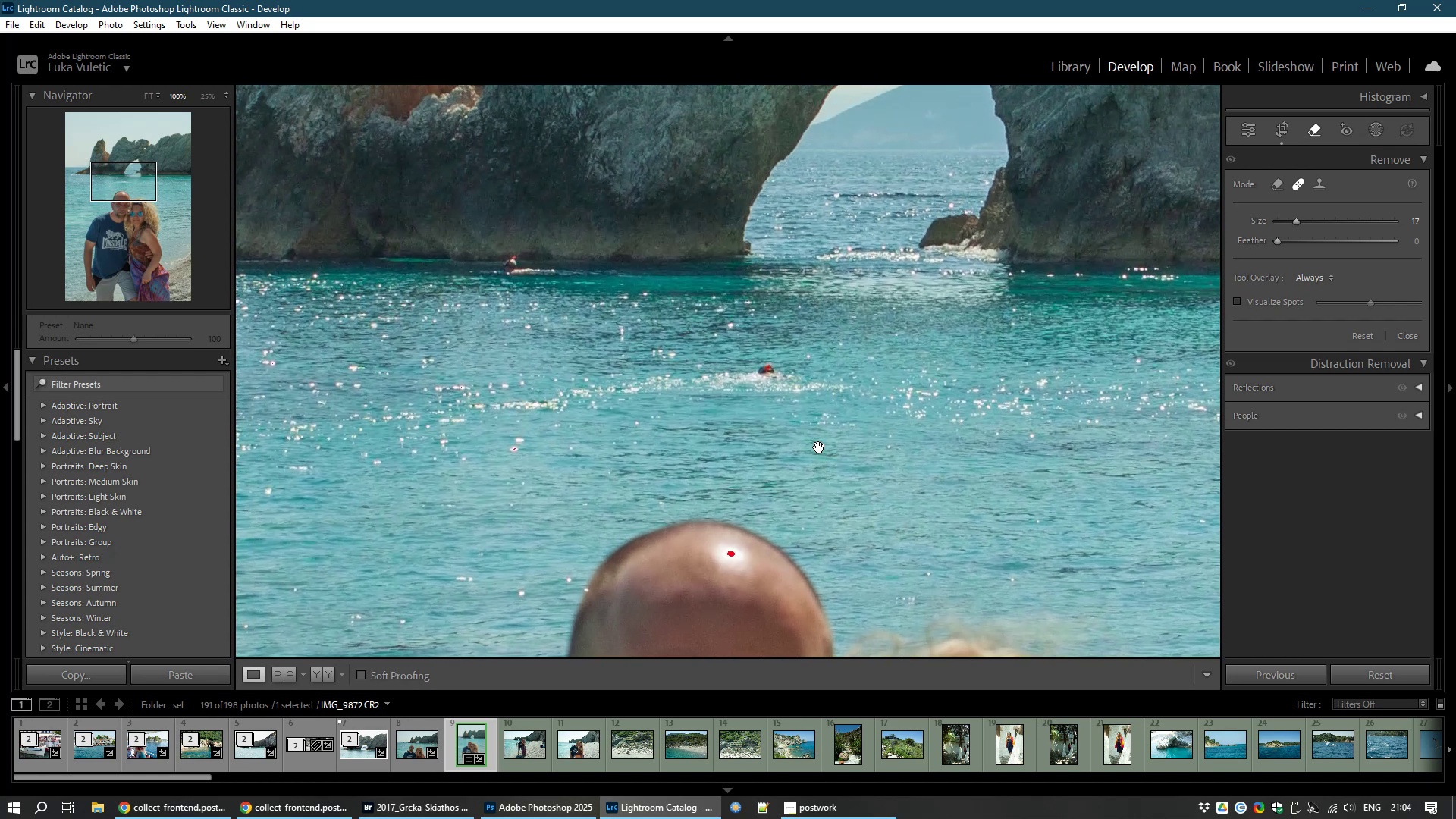 
key(Space)
 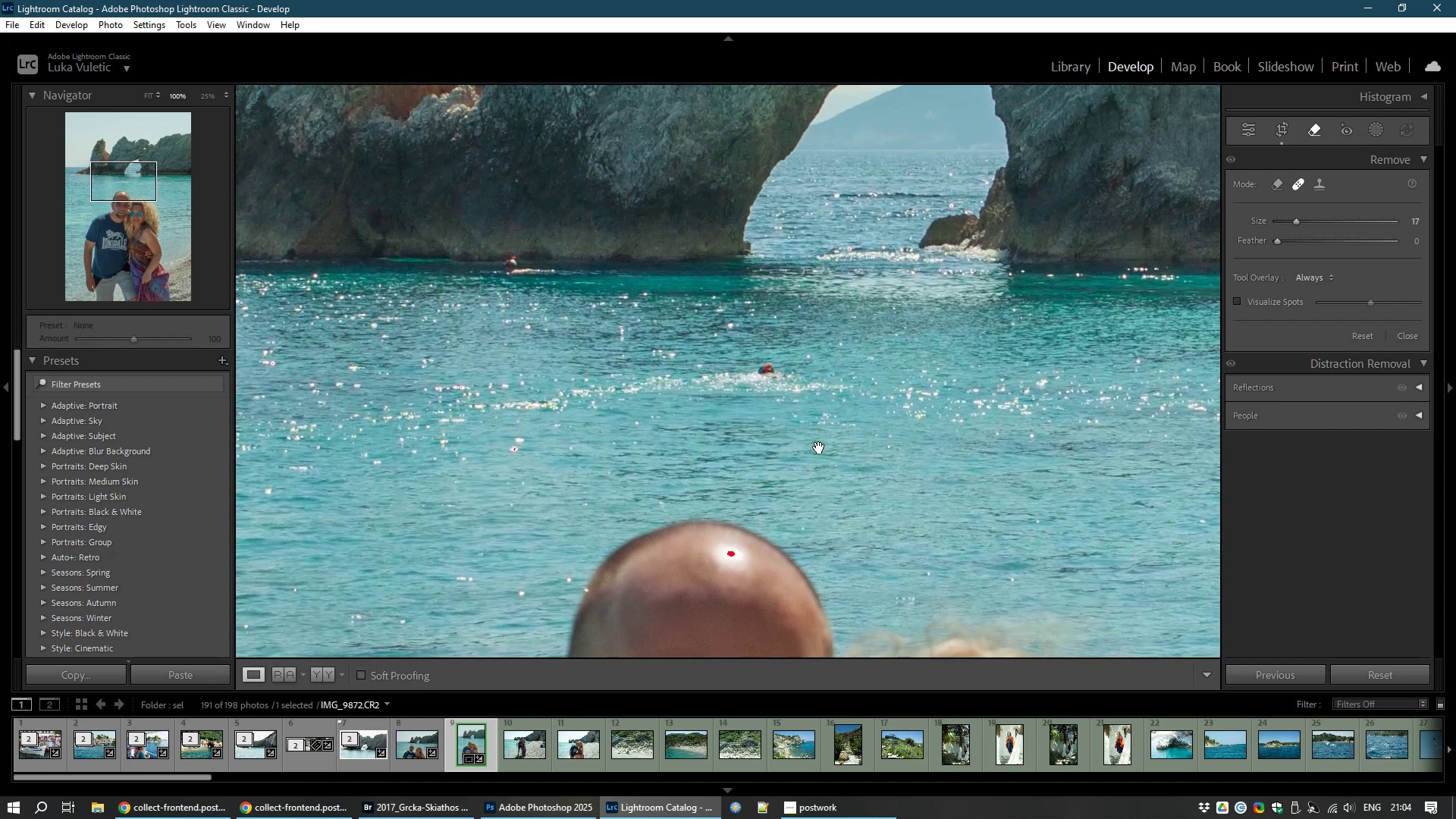 
key(Space)
 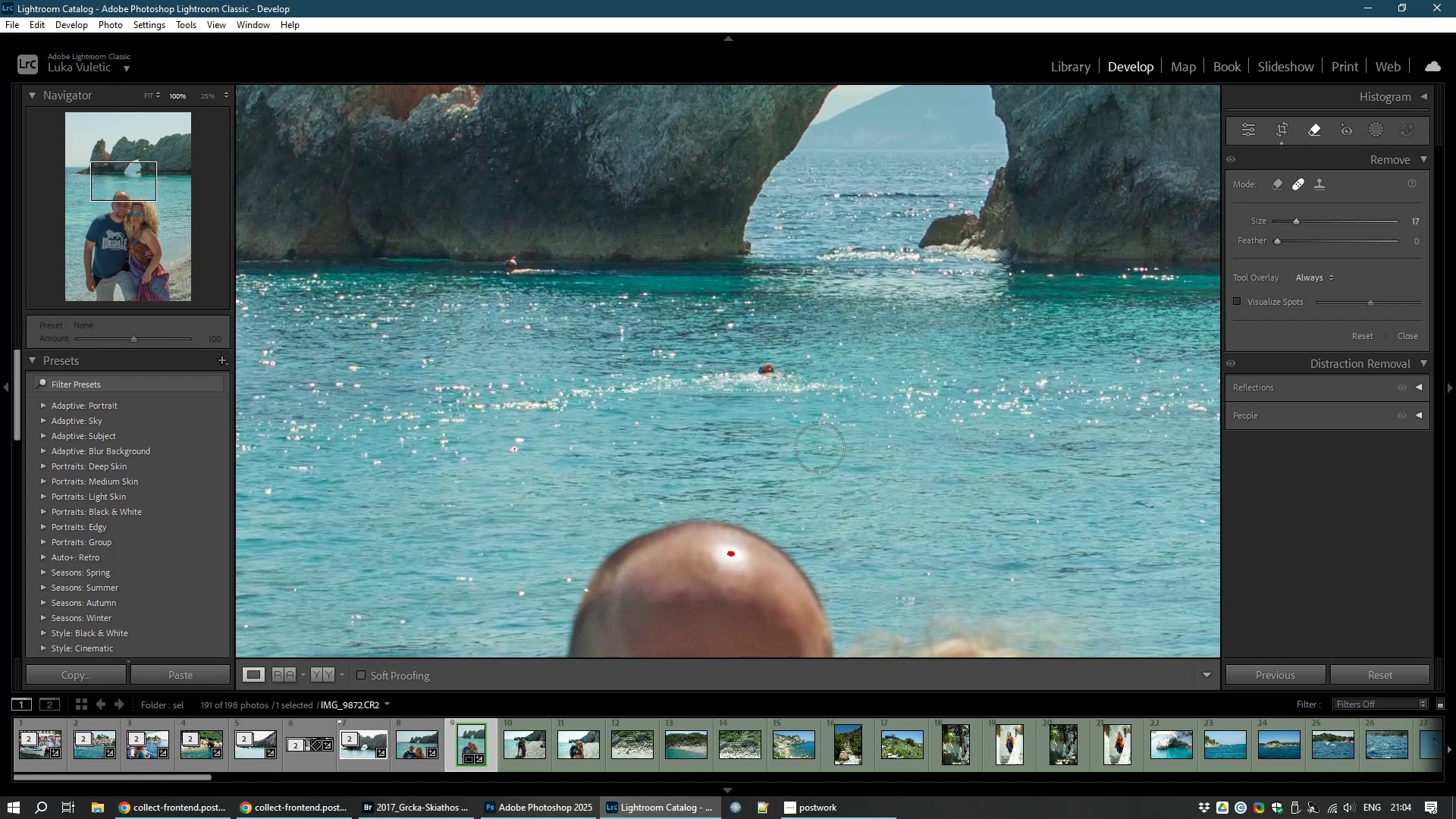 
key(Space)
 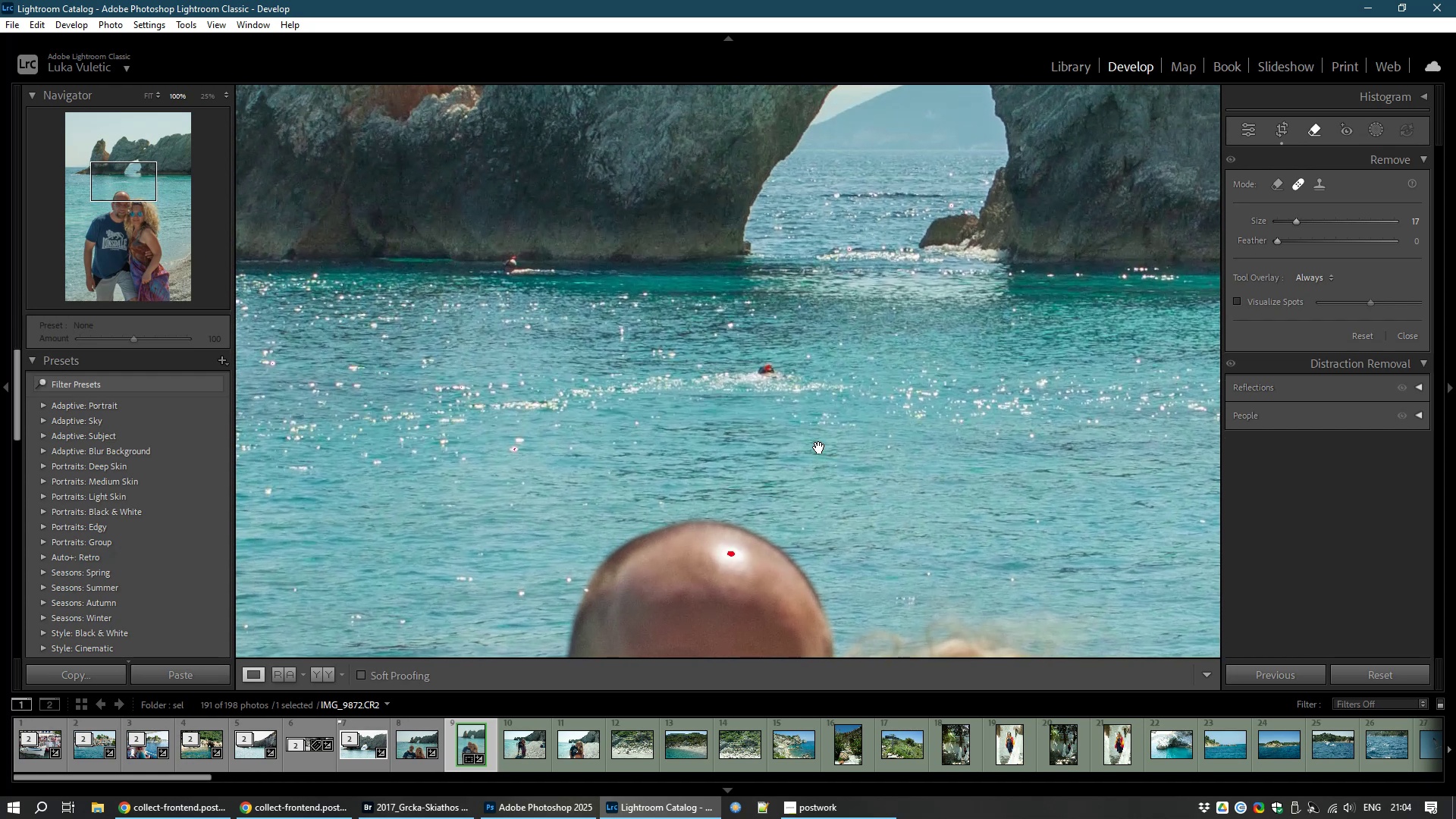 
key(Space)
 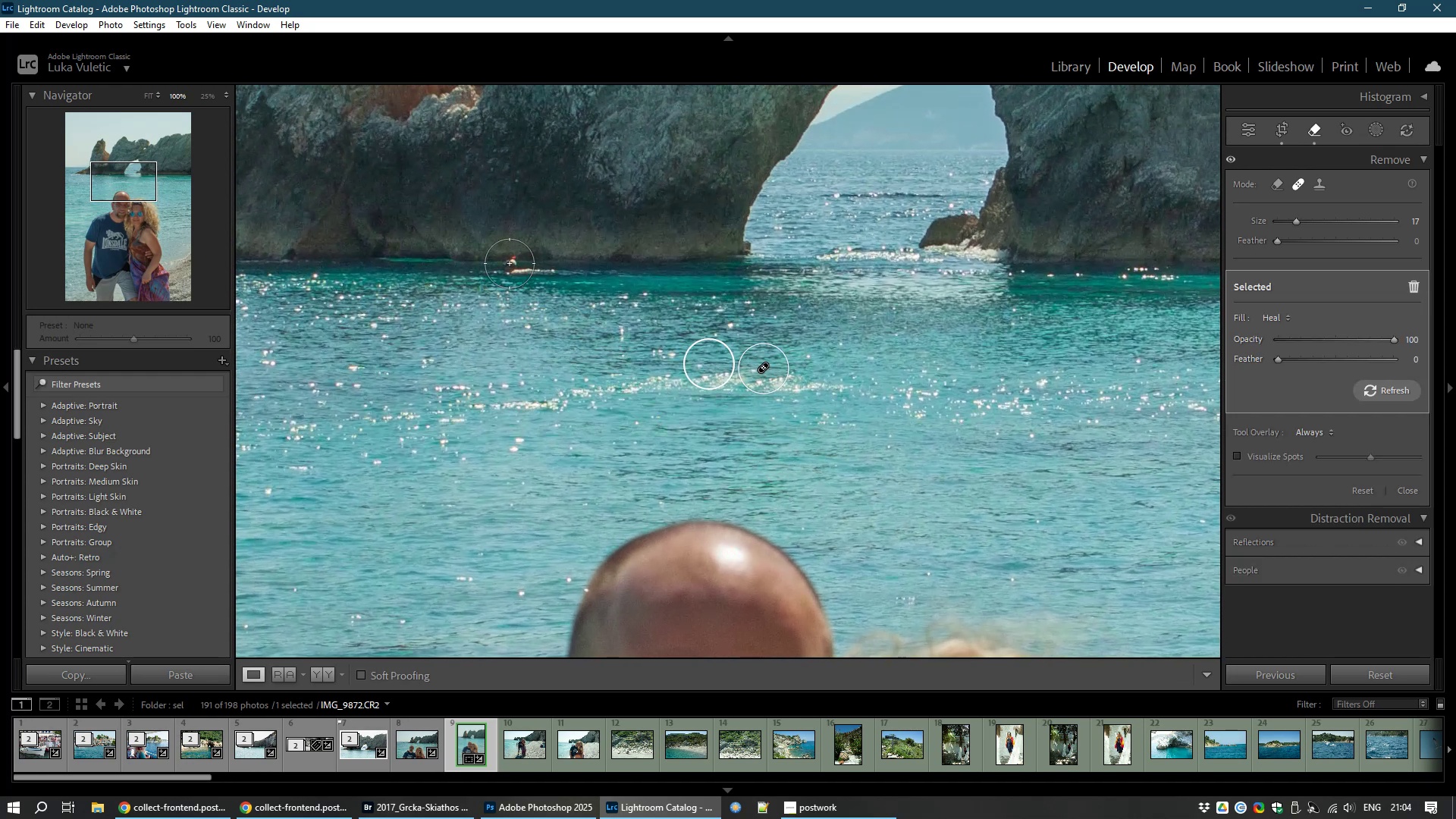 
wait(7.42)
 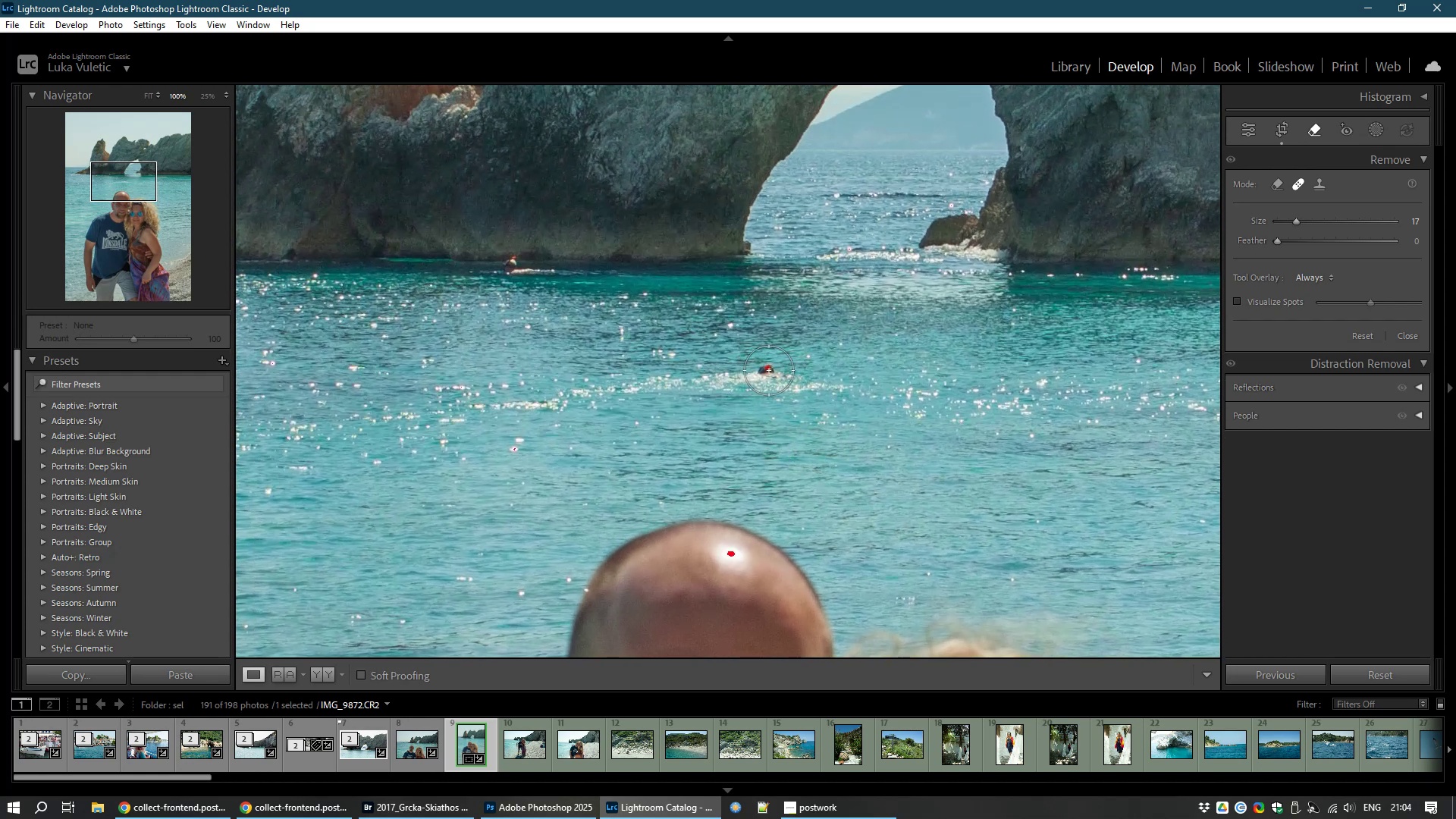 
left_click([513, 268])
 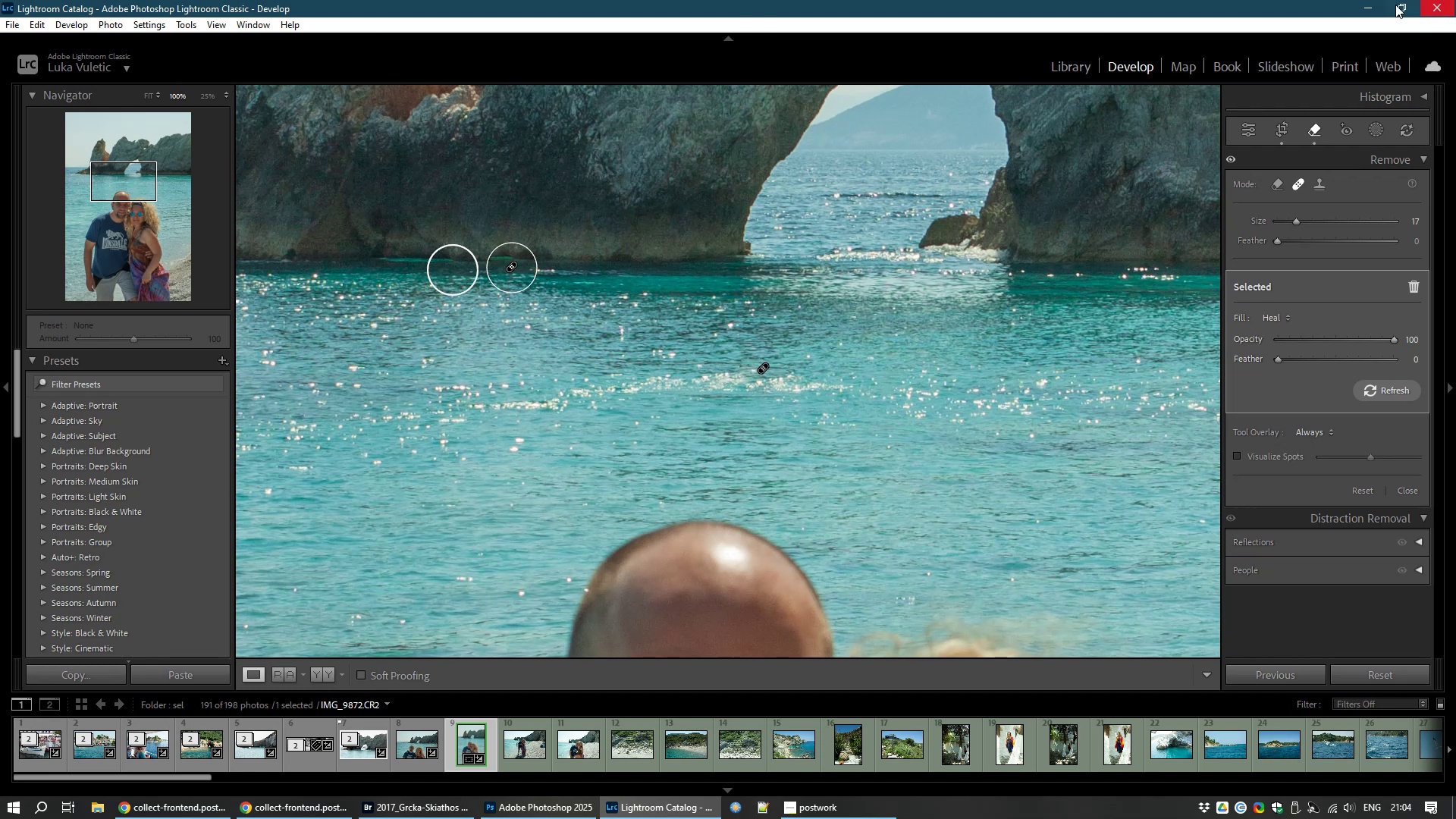 
wait(5.58)
 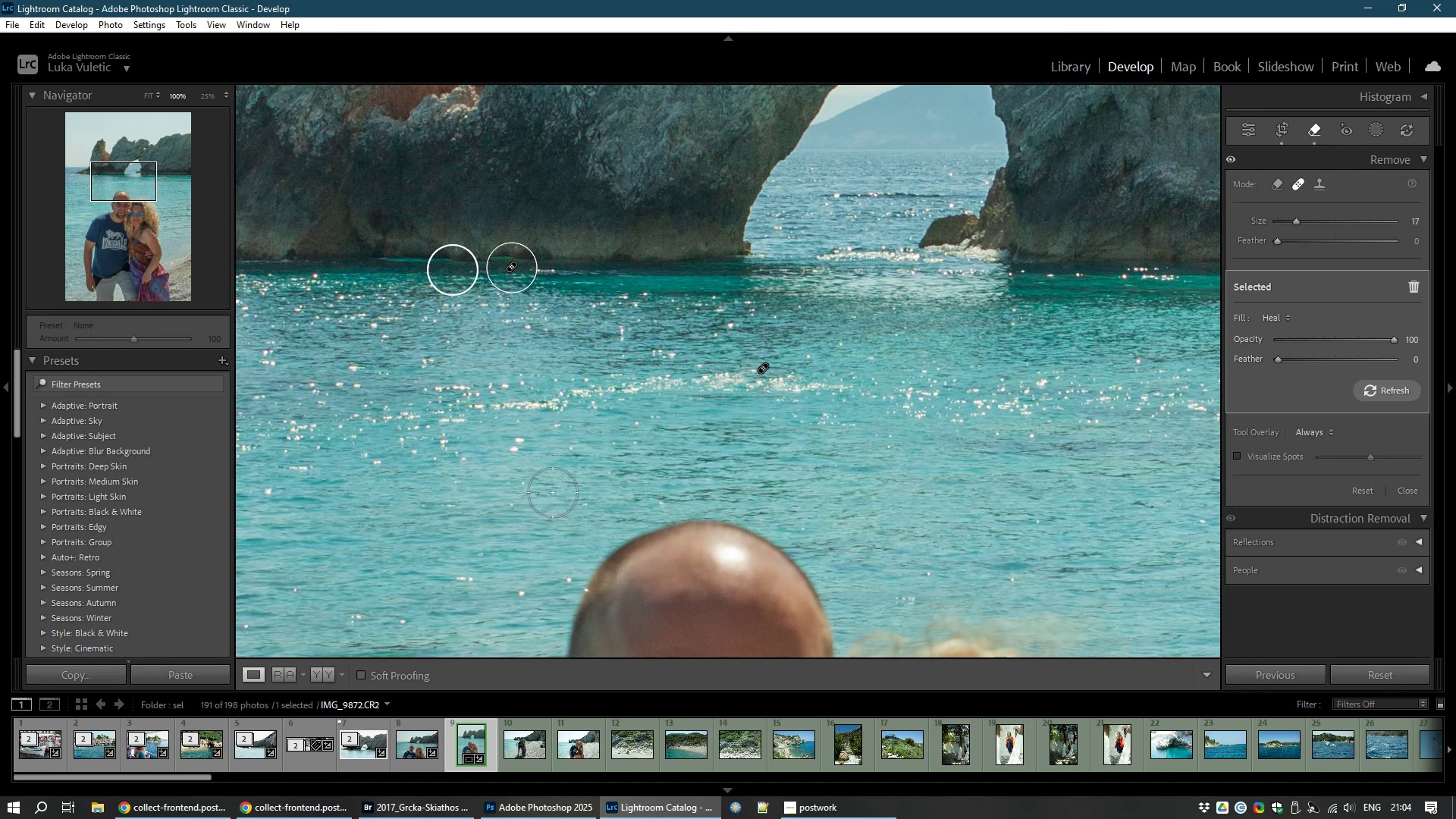 
left_click([1252, 131])
 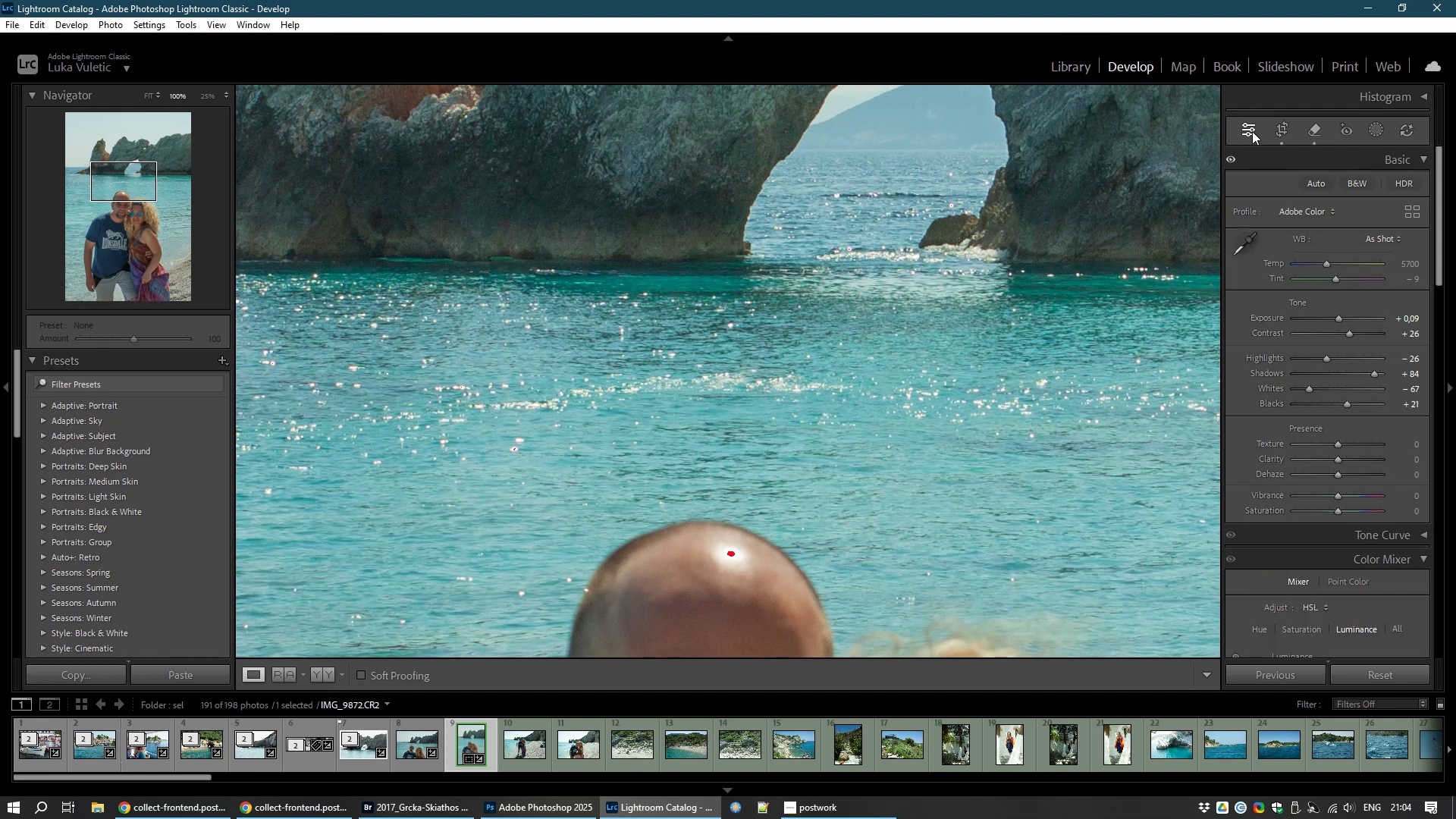 
hold_key(key=Space, duration=1.93)
 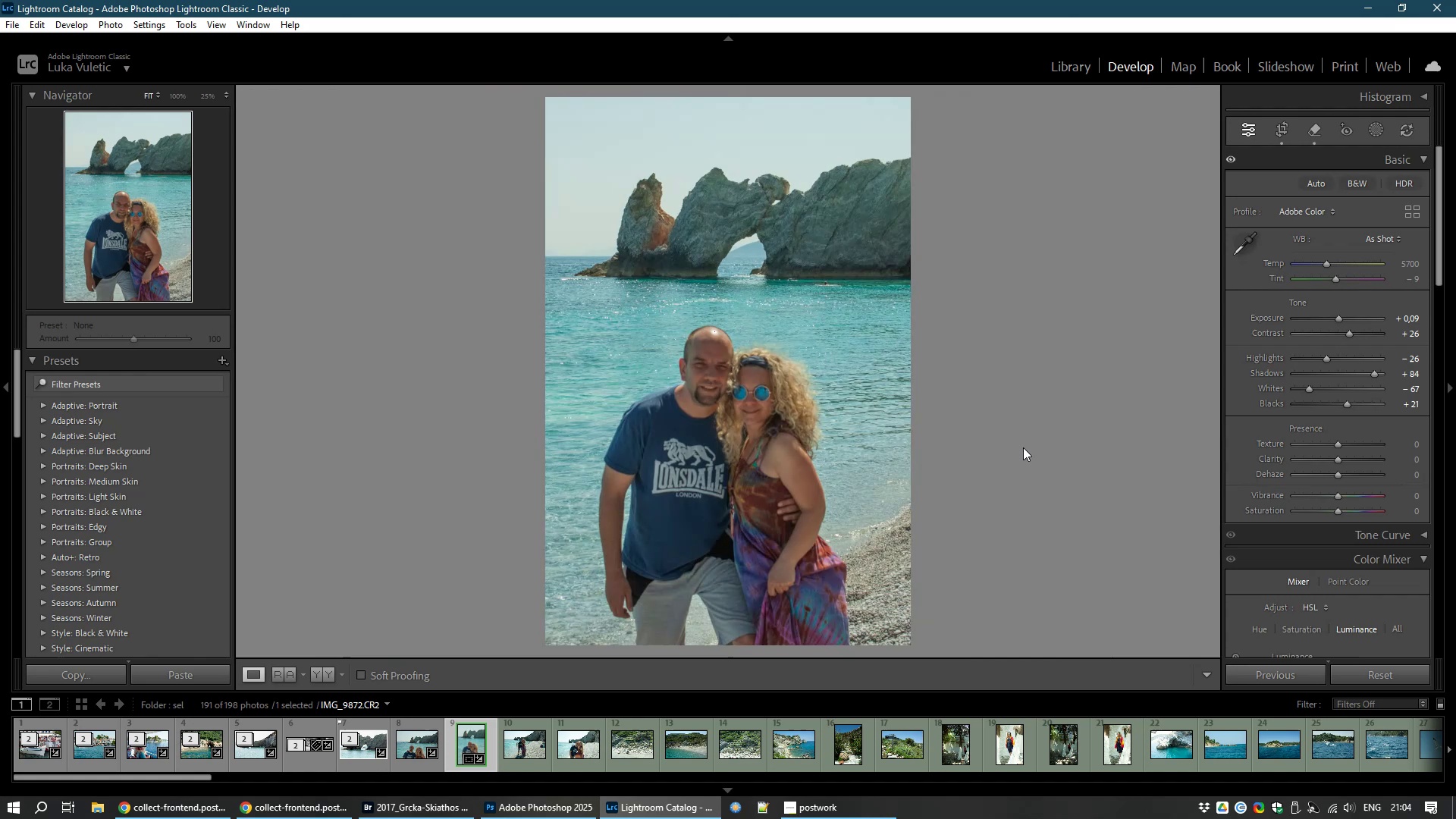 
left_click_drag(start_coordinate=[438, 464], to_coordinate=[797, 413])
 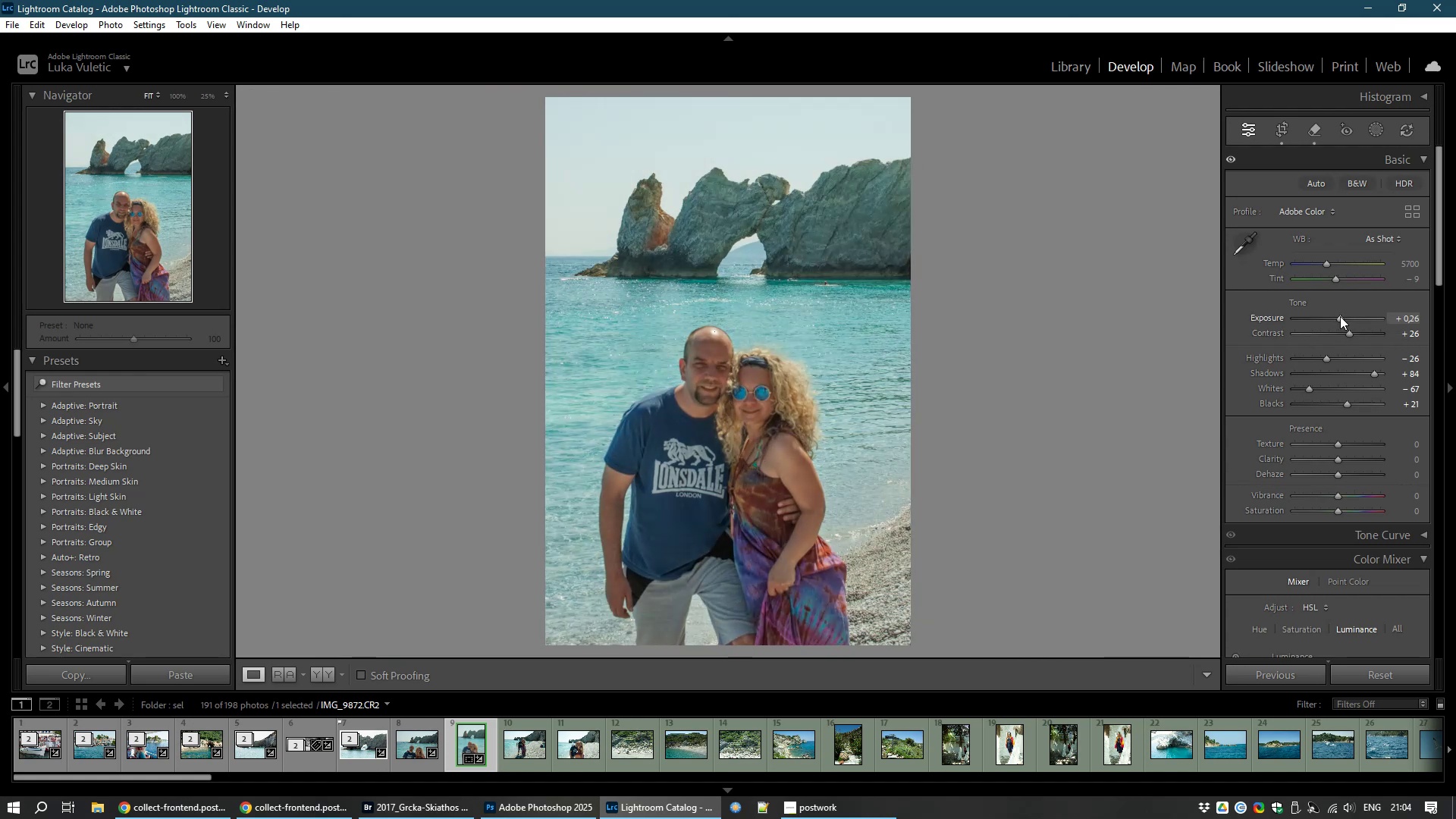 
wait(14.21)
 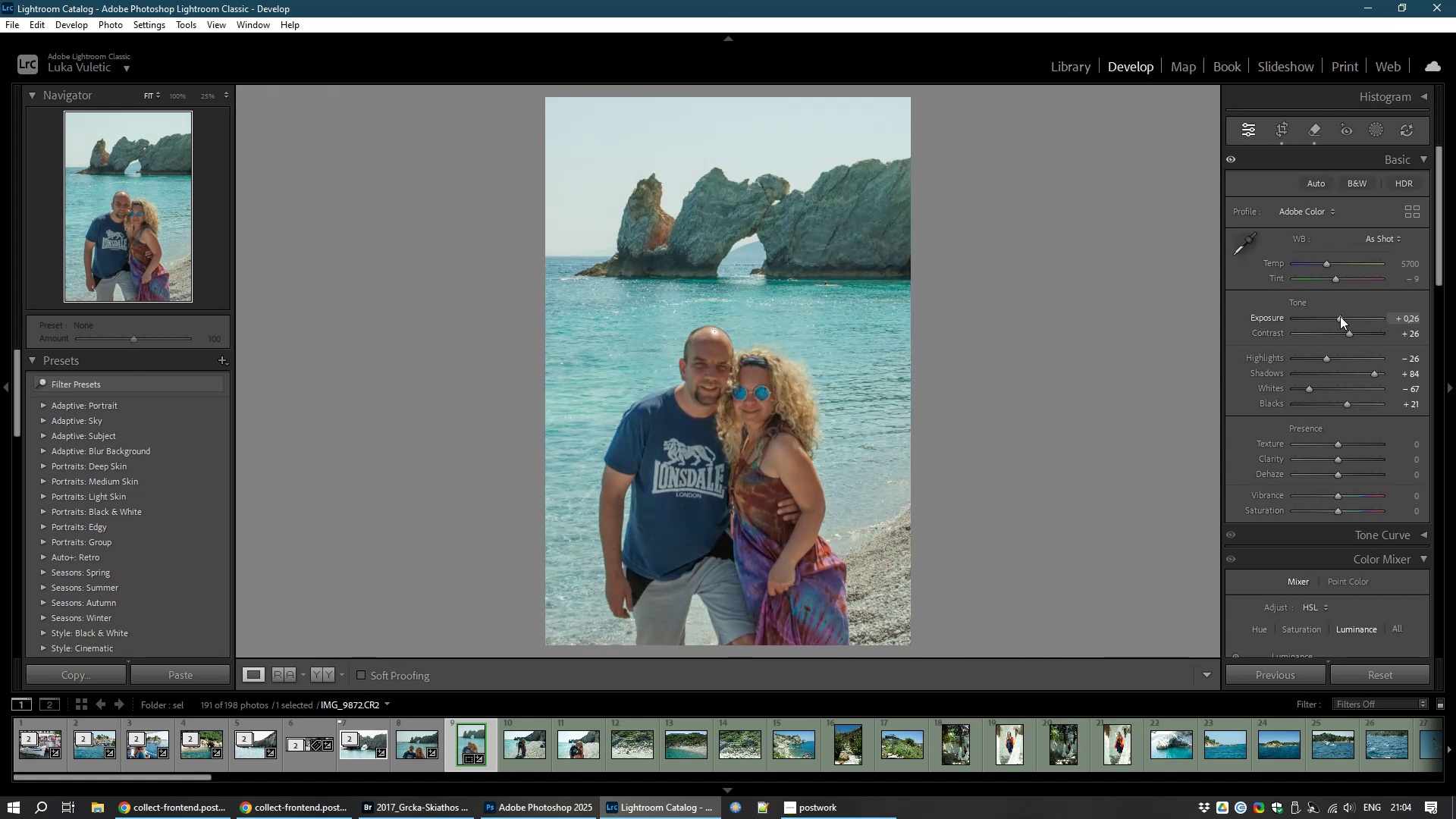 
left_click([1055, 67])
 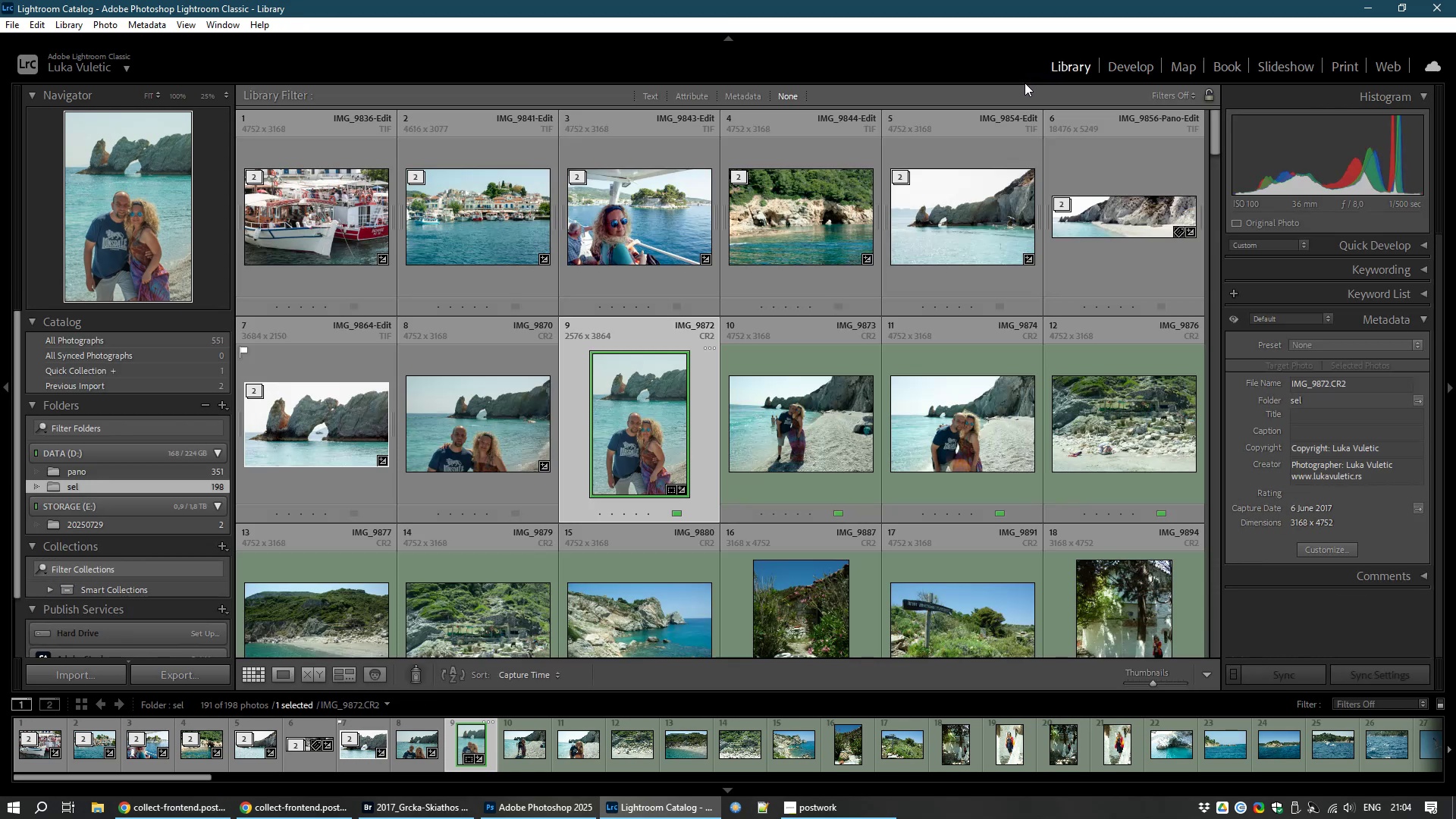 
key(8)
 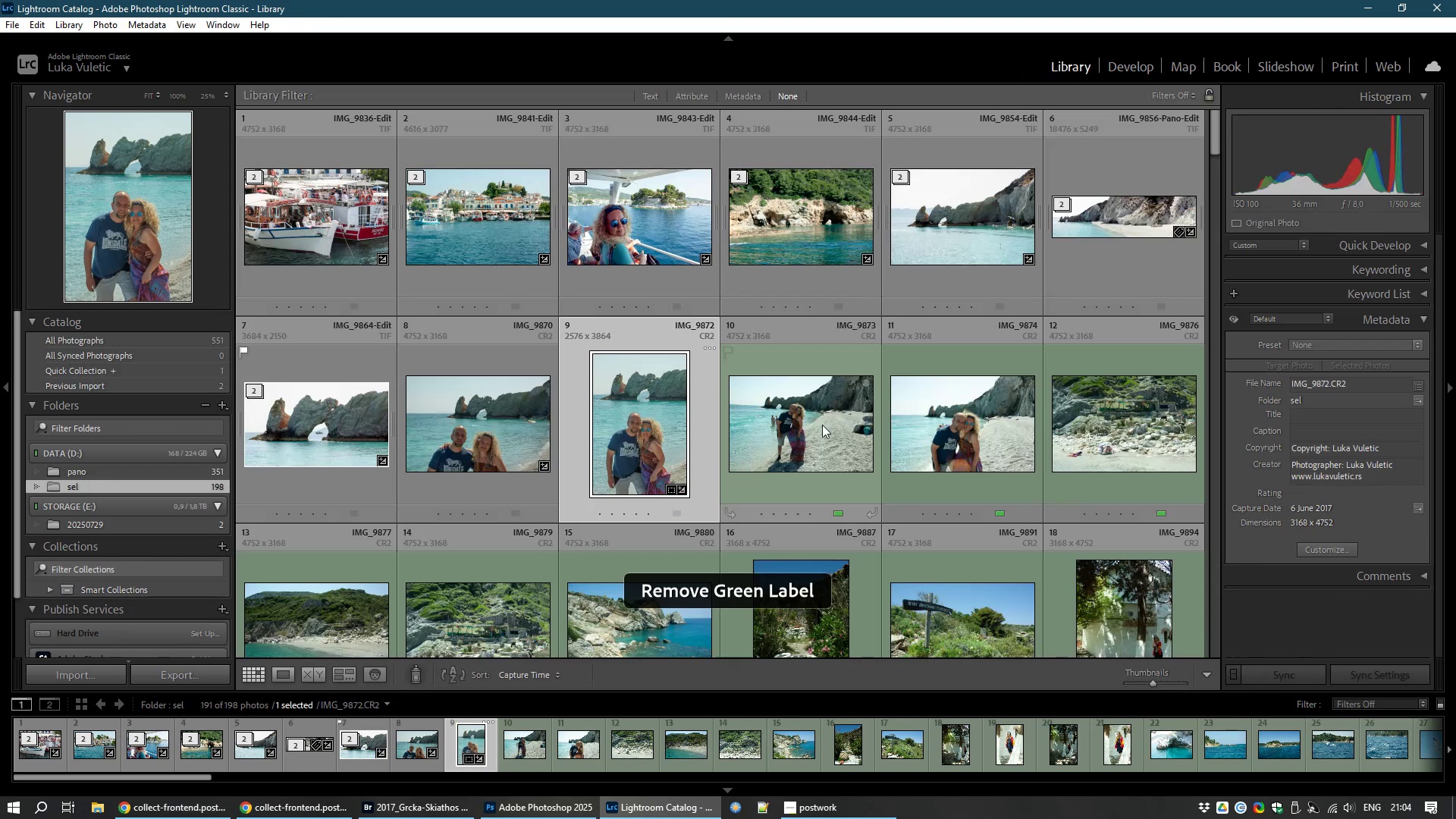 
left_click([822, 425])
 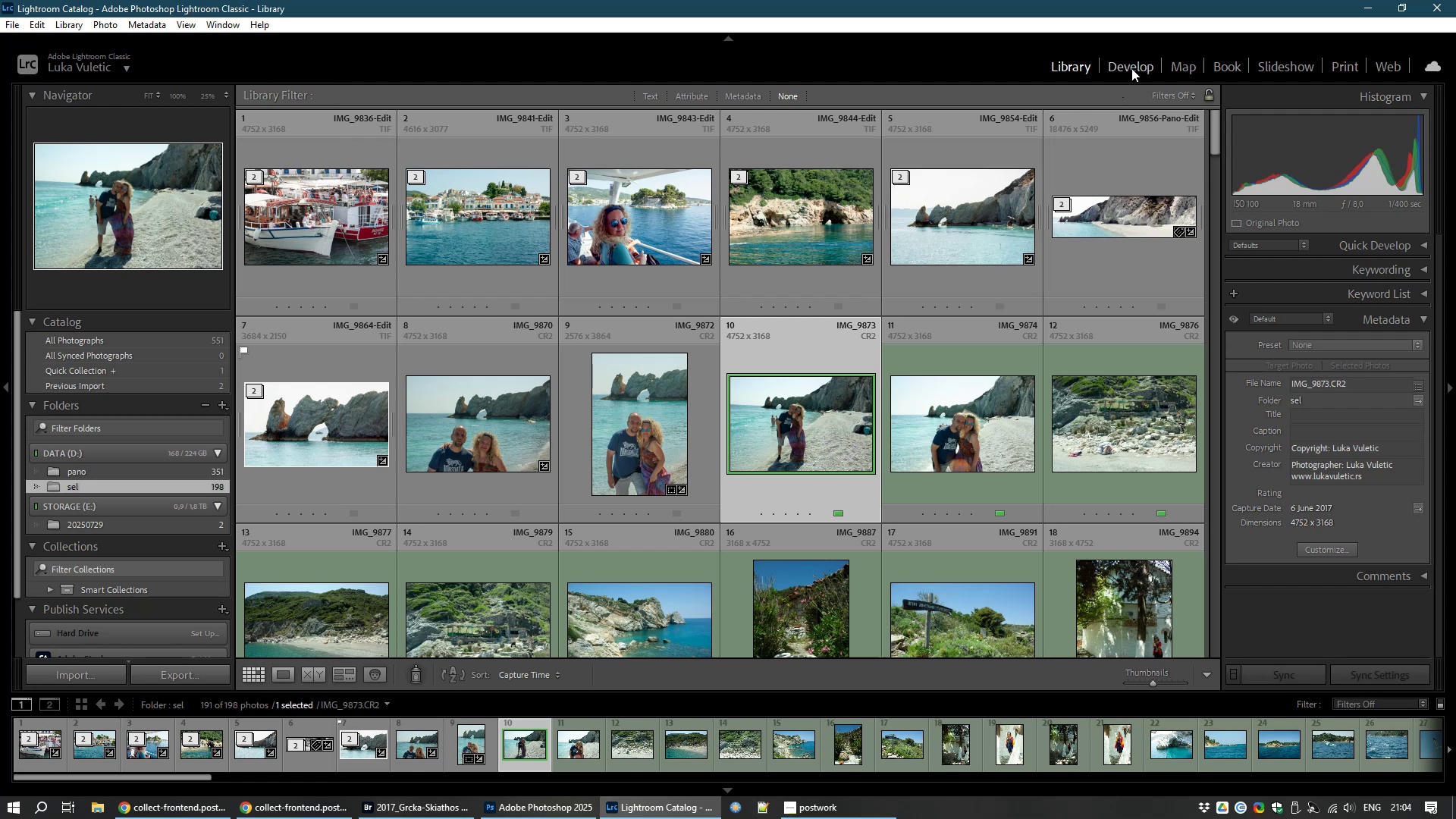 
left_click([1133, 64])
 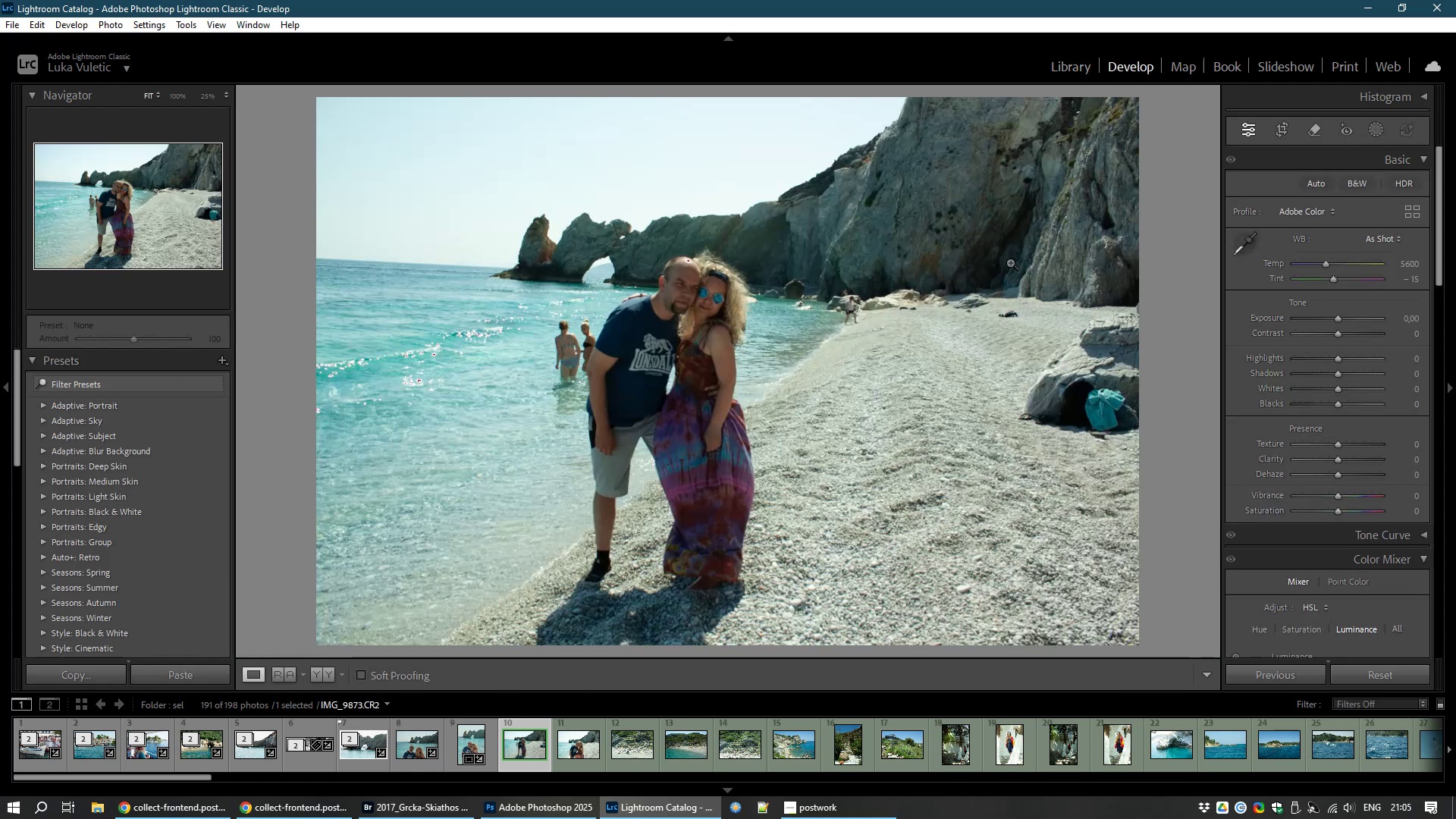 
left_click([662, 316])
 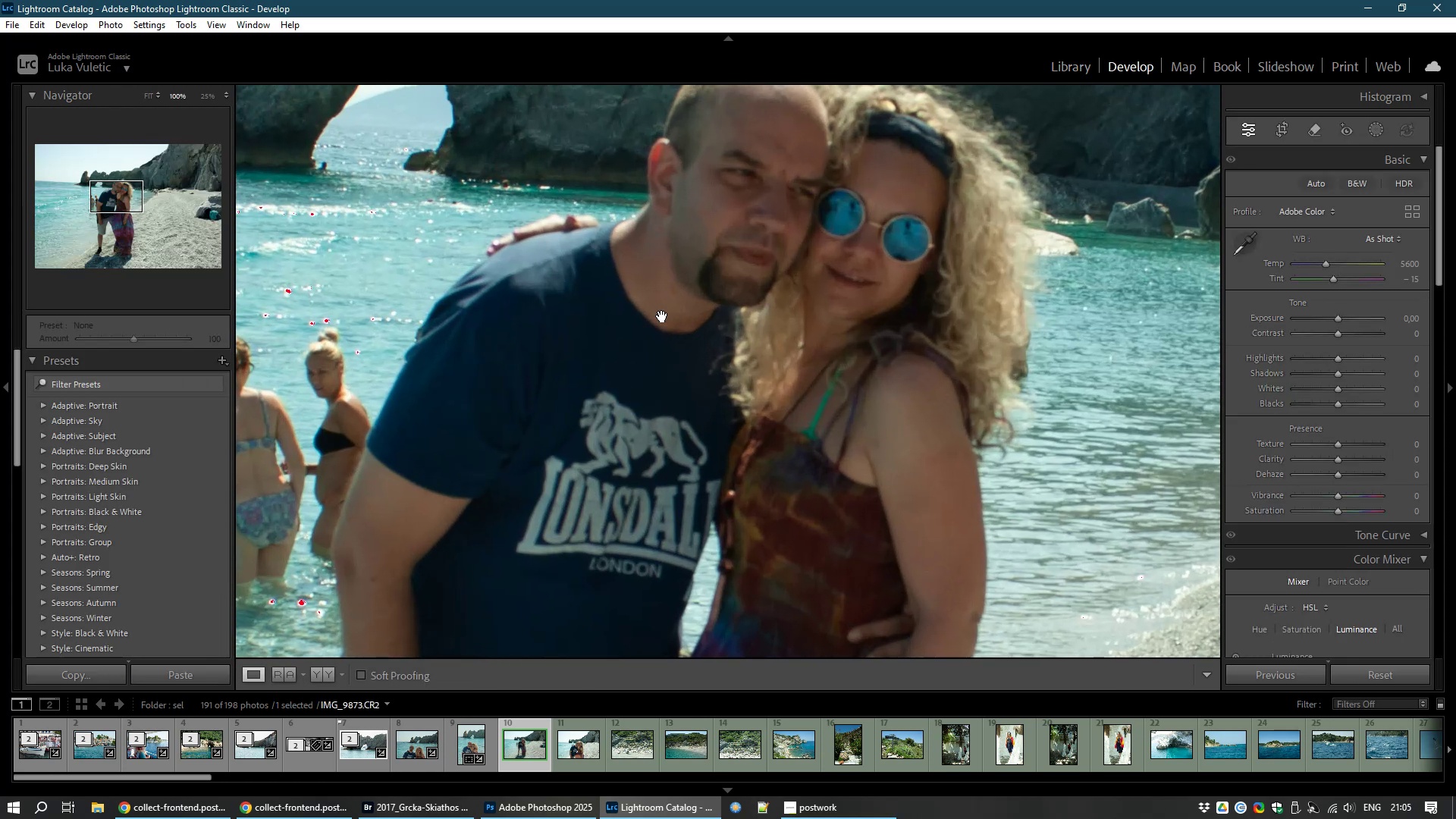 
left_click_drag(start_coordinate=[453, 415], to_coordinate=[716, 345])
 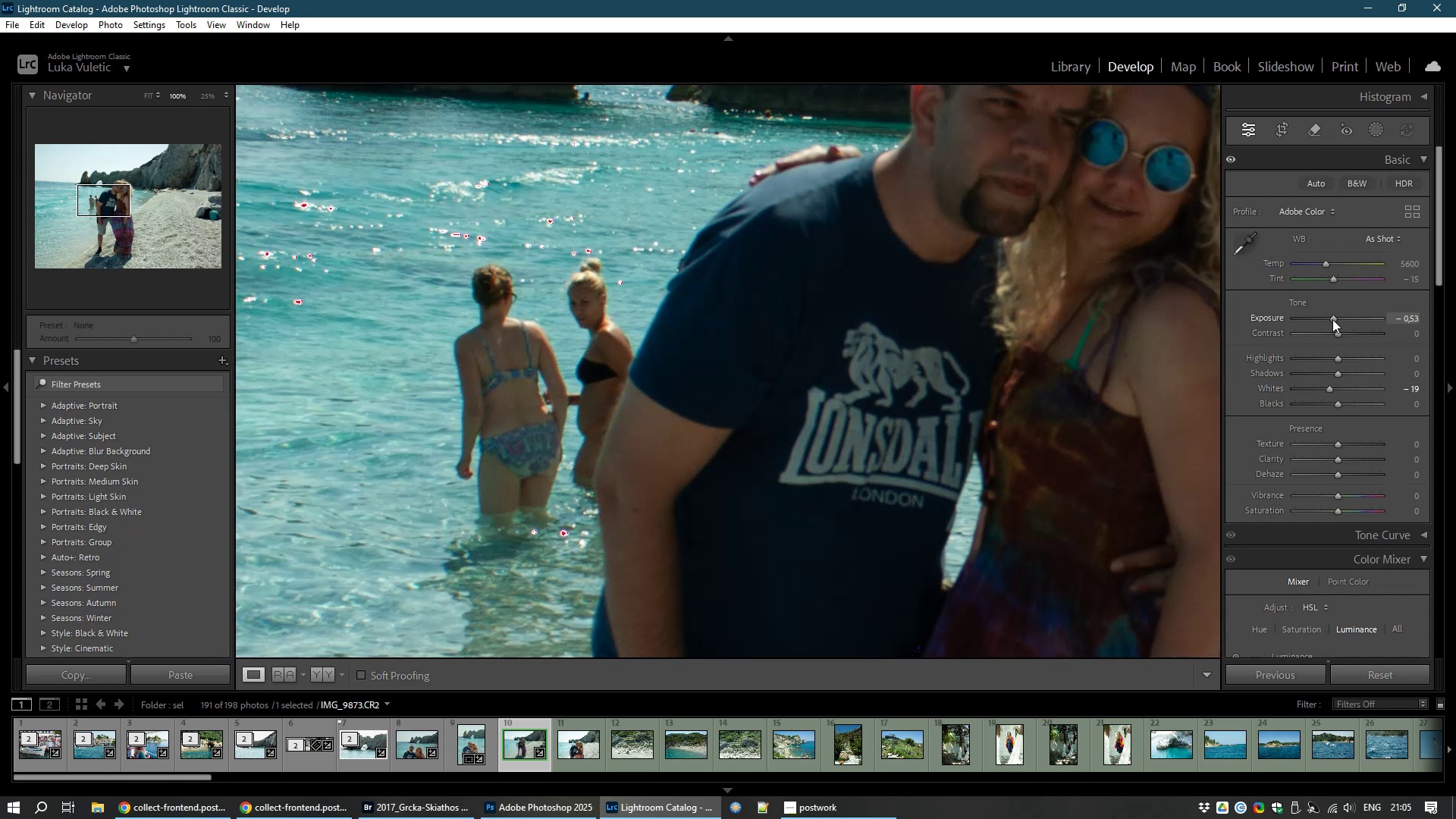 
wait(18.67)
 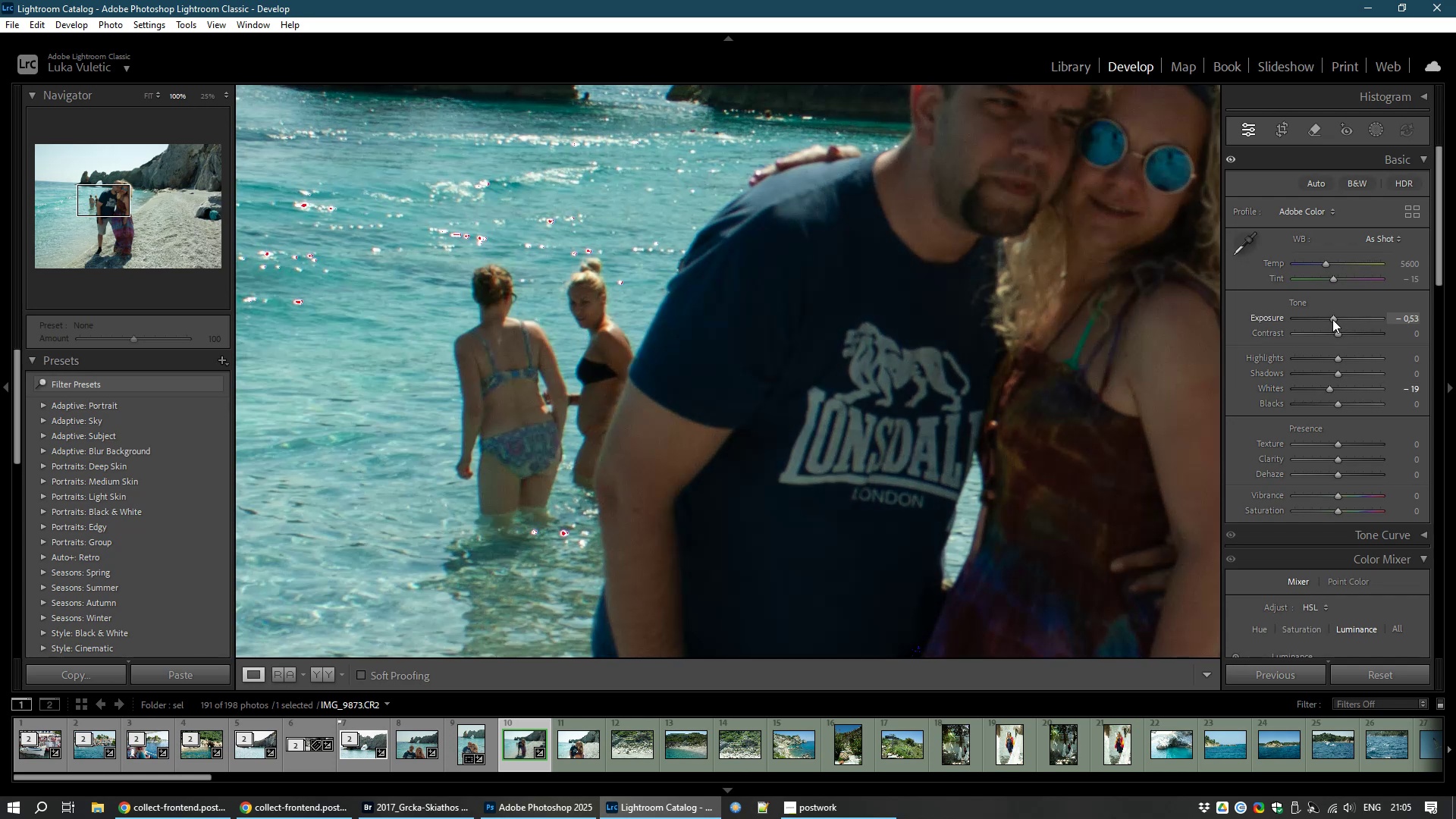 
left_click([1320, 131])
 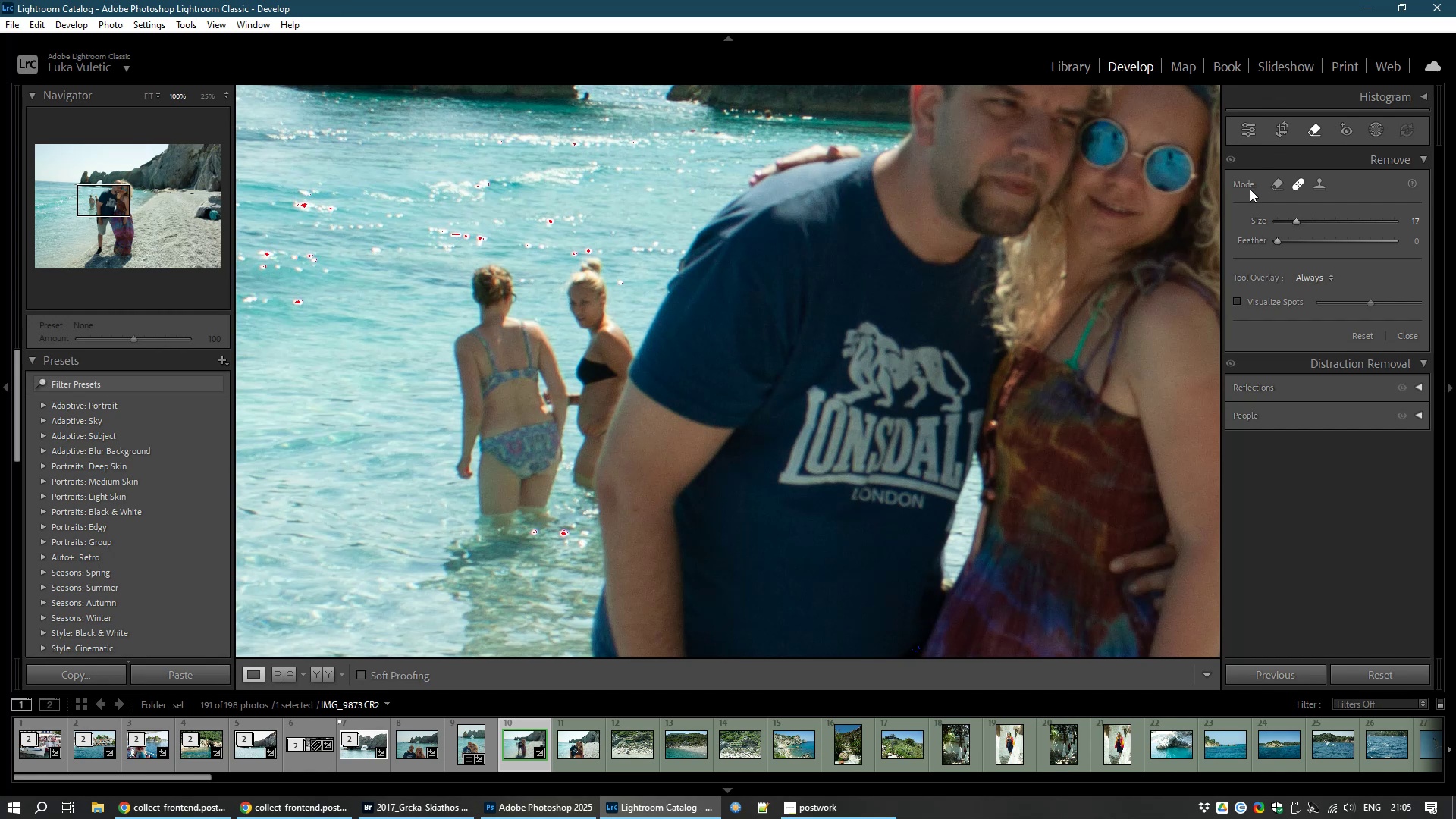 
left_click([1276, 183])
 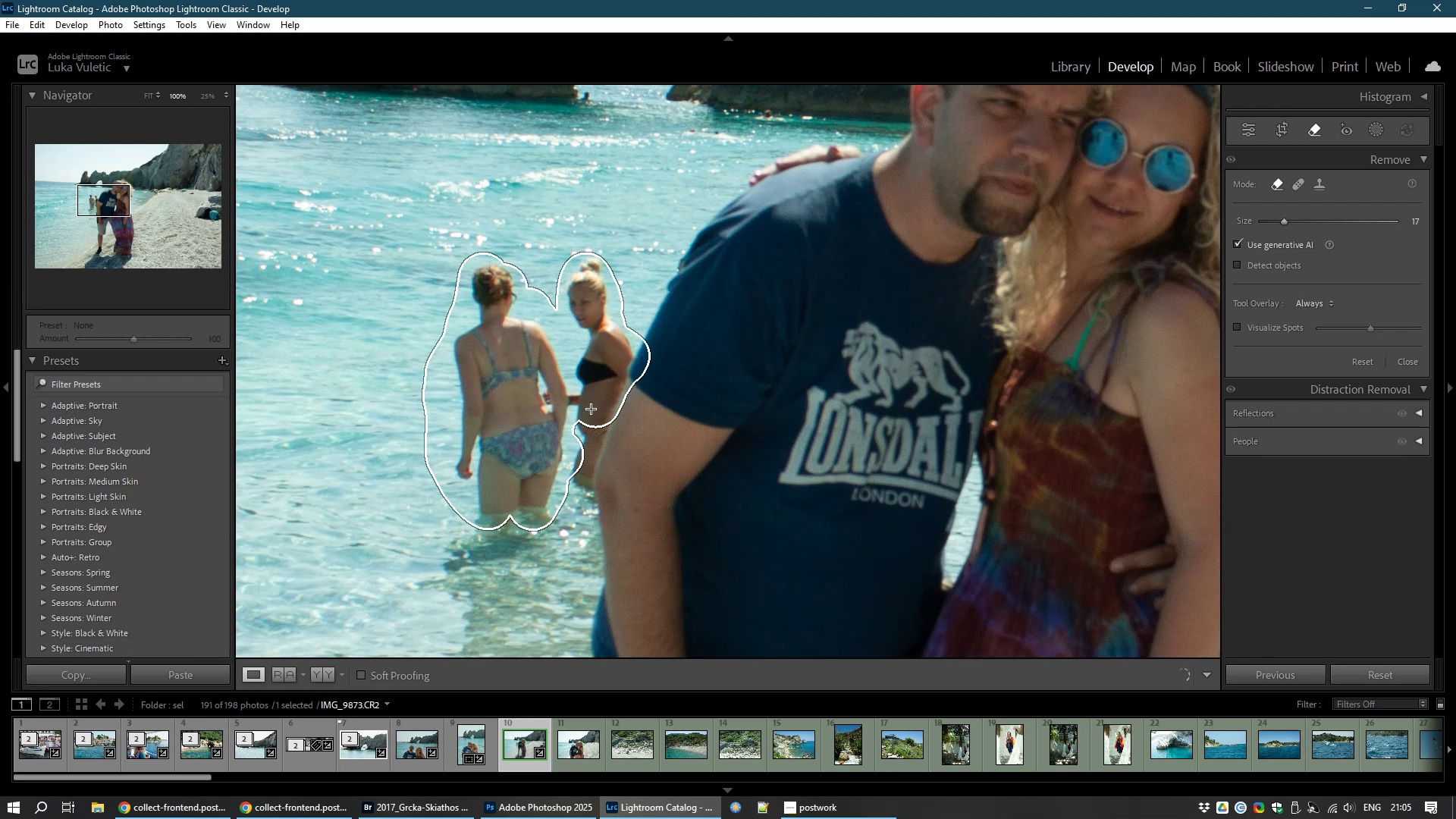 
wait(19.15)
 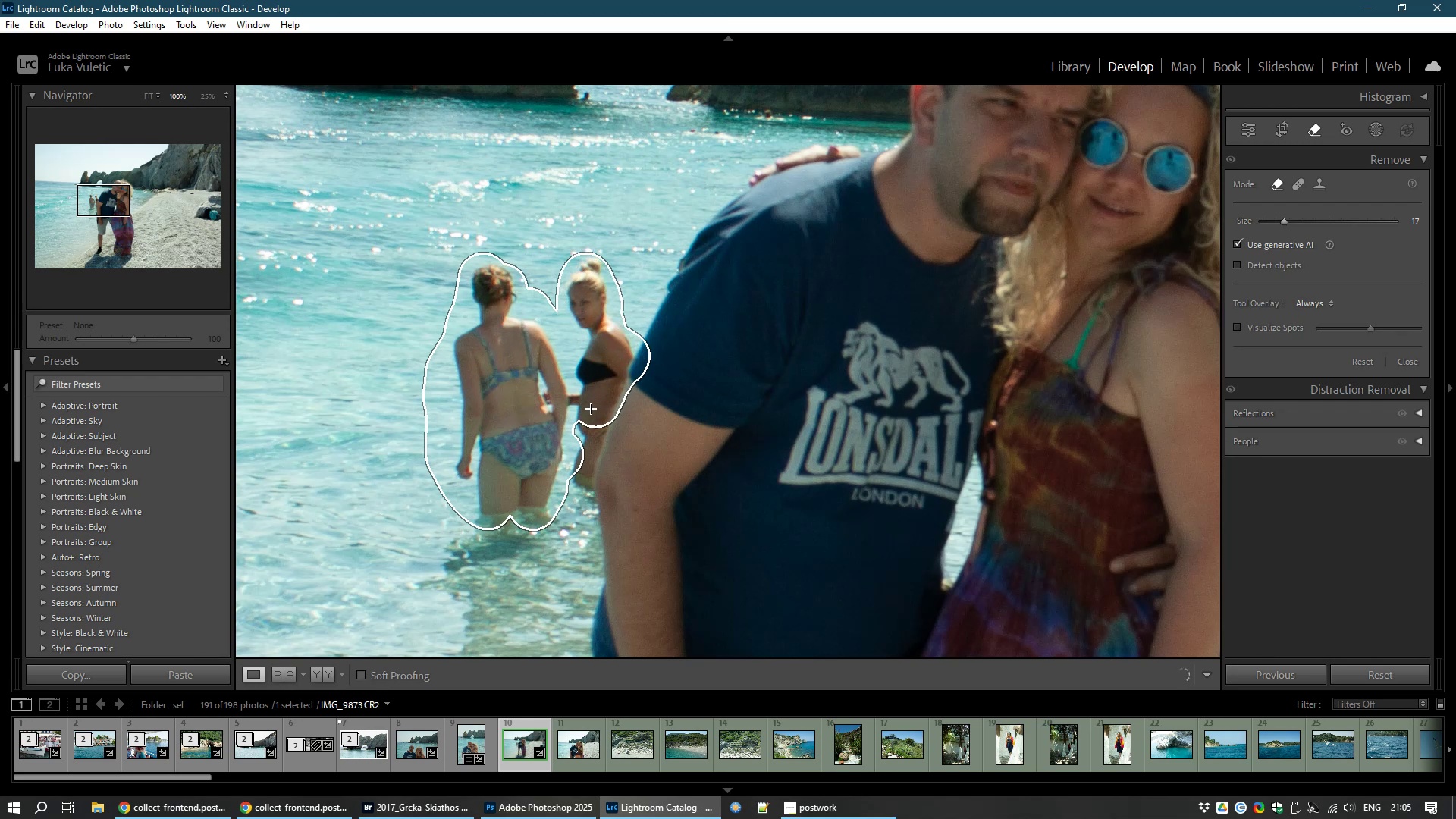 
left_click([586, 435])
 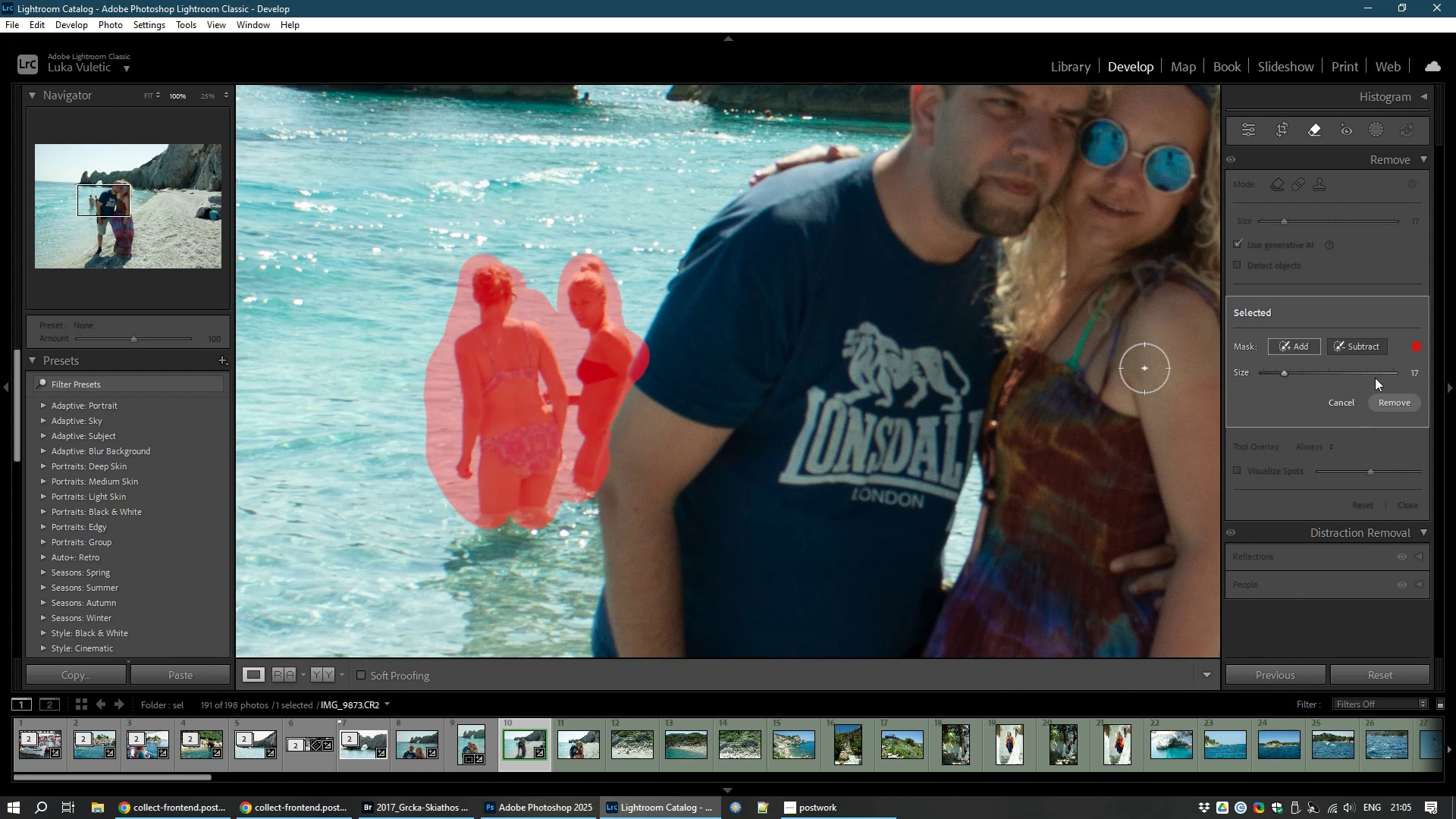 
left_click([1385, 404])
 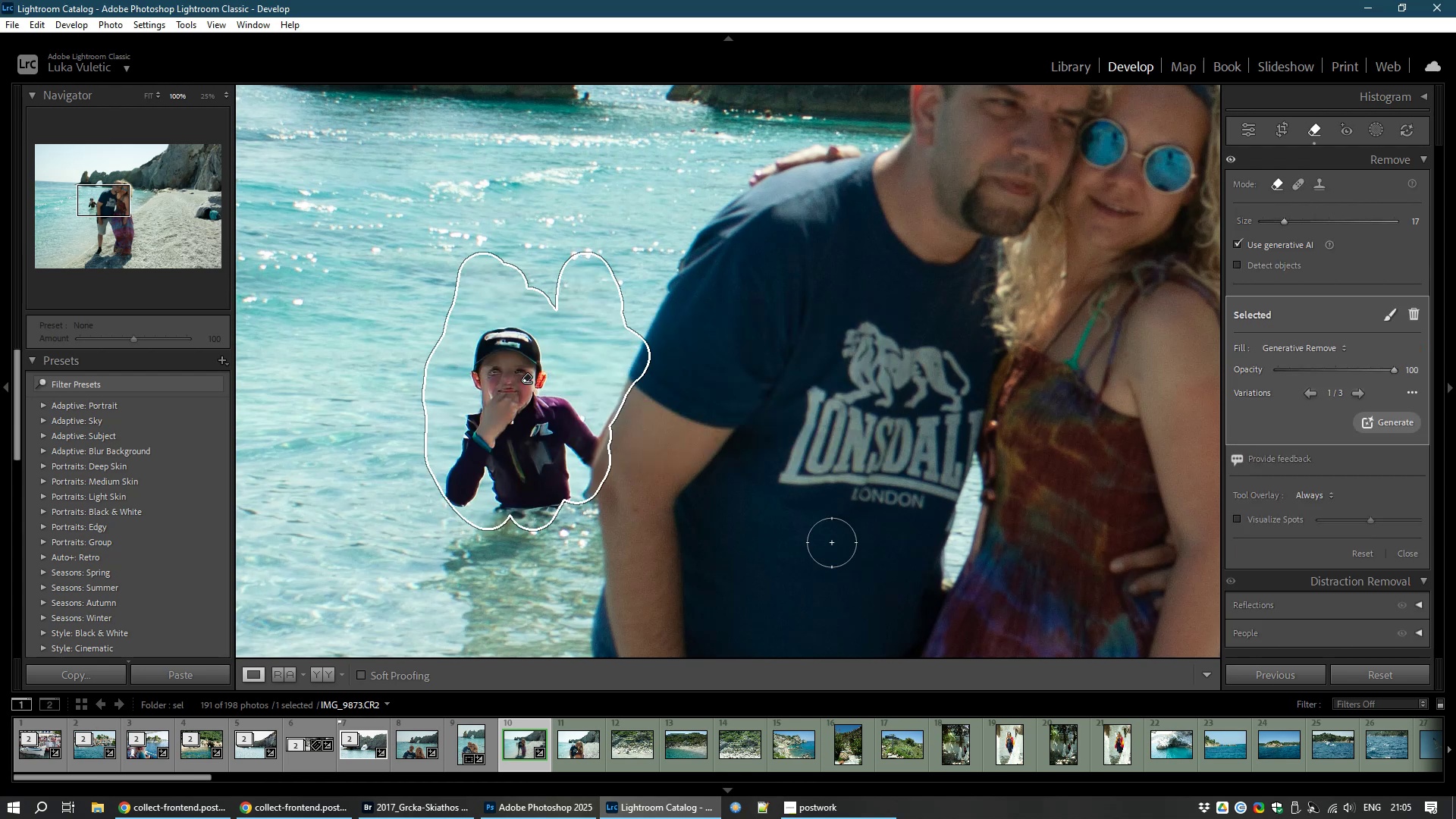 
wait(12.2)
 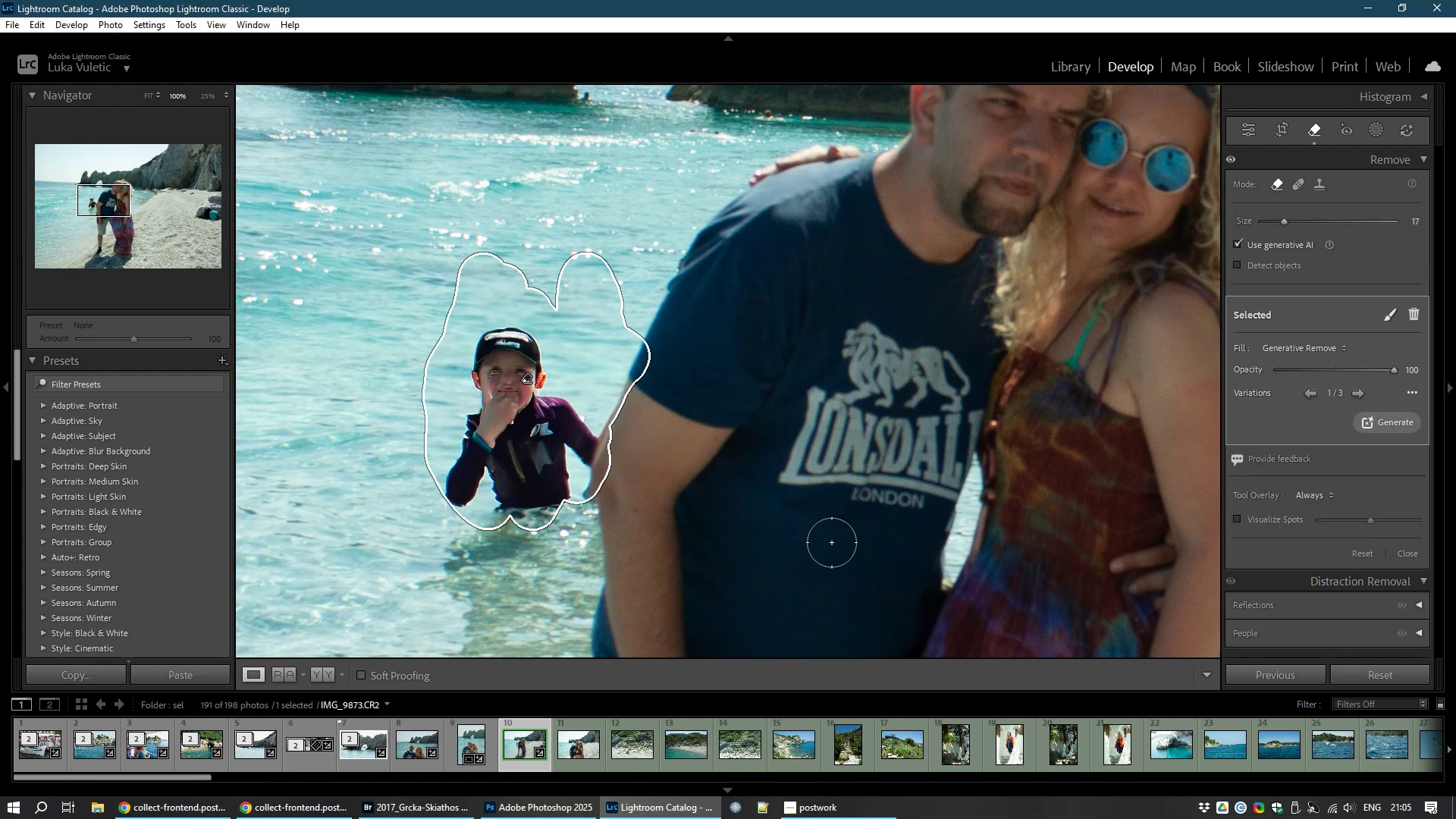 
left_click([1362, 396])
 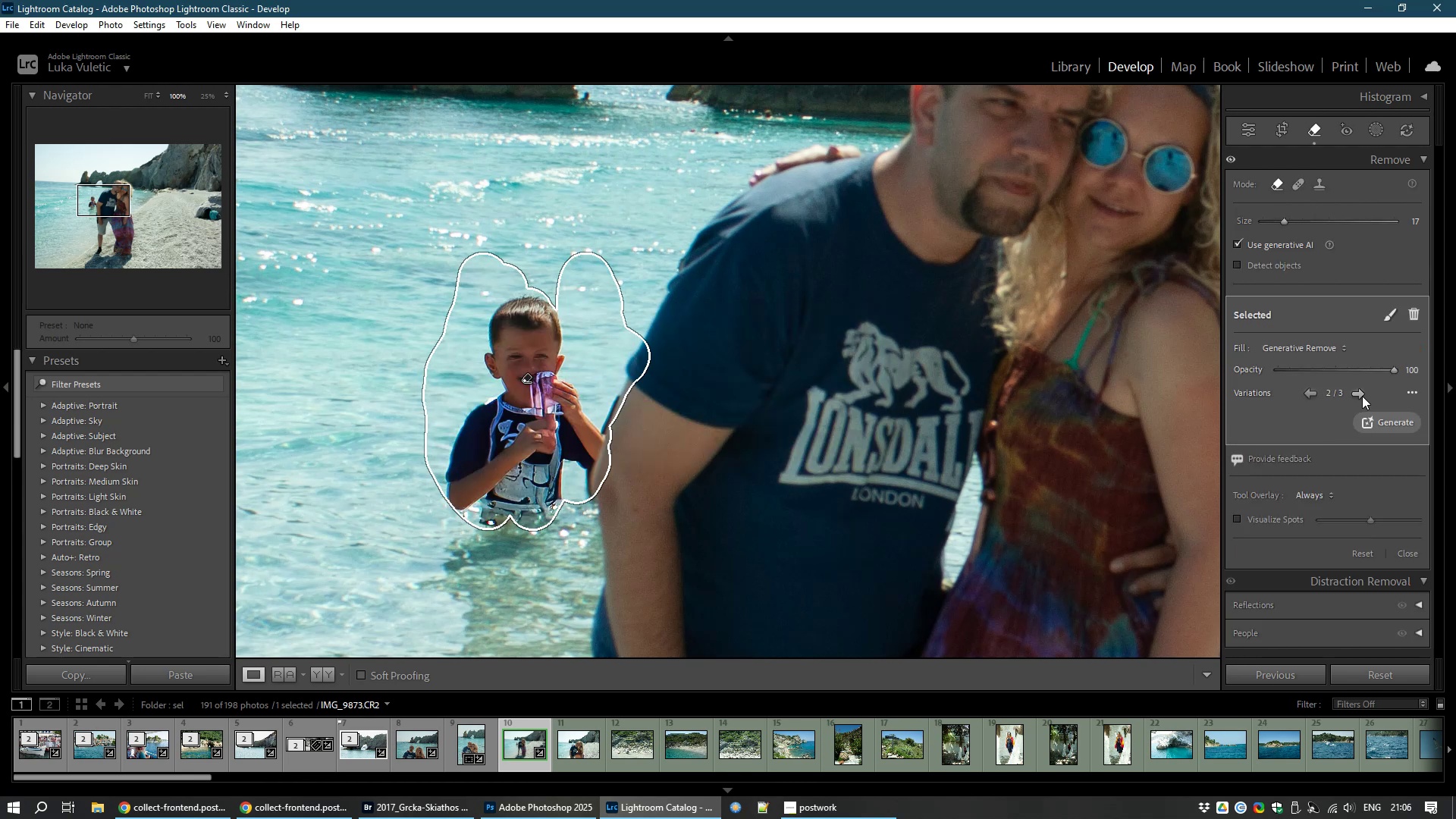 
left_click([1362, 396])
 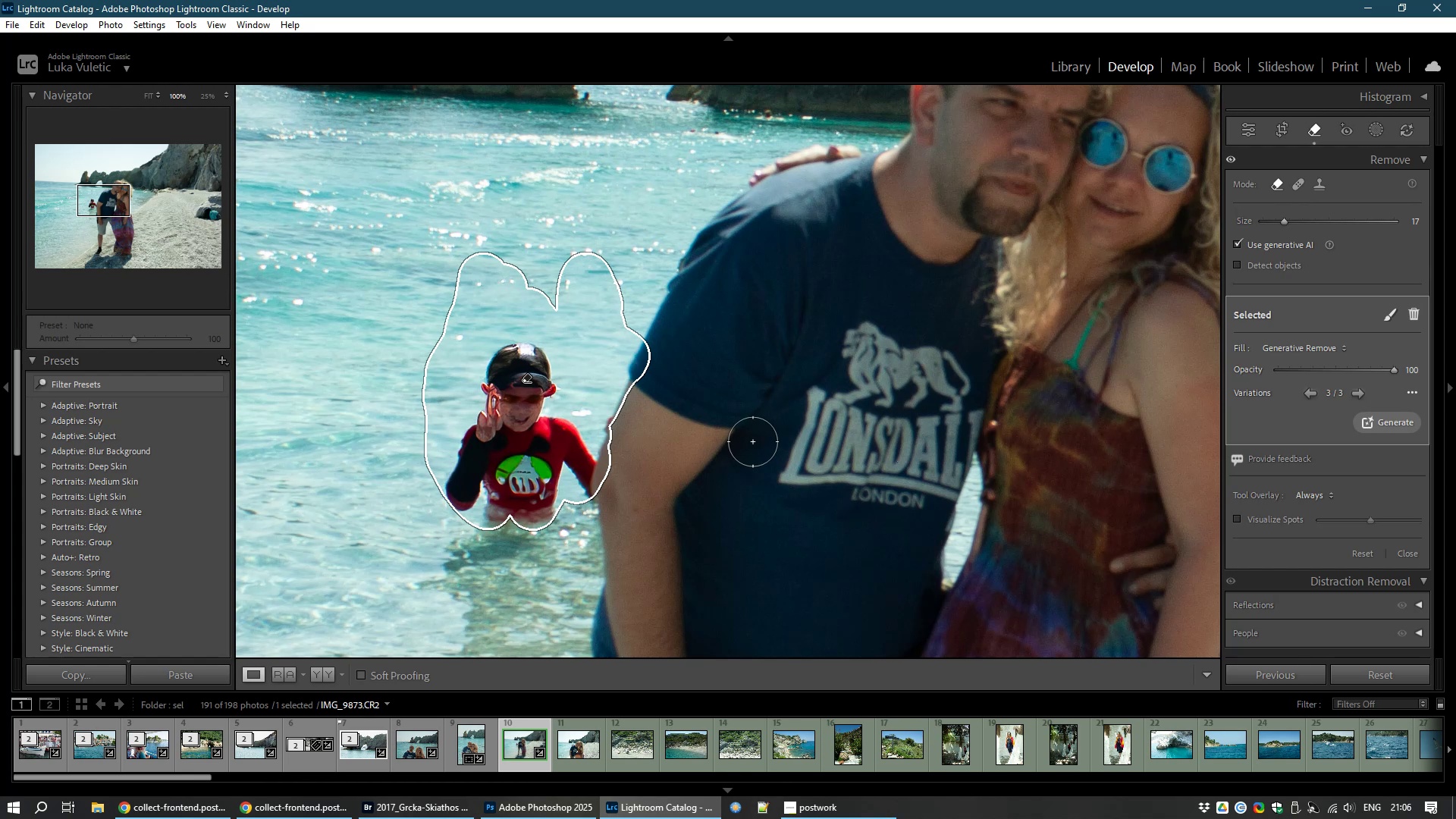 
key(Control+Z)
 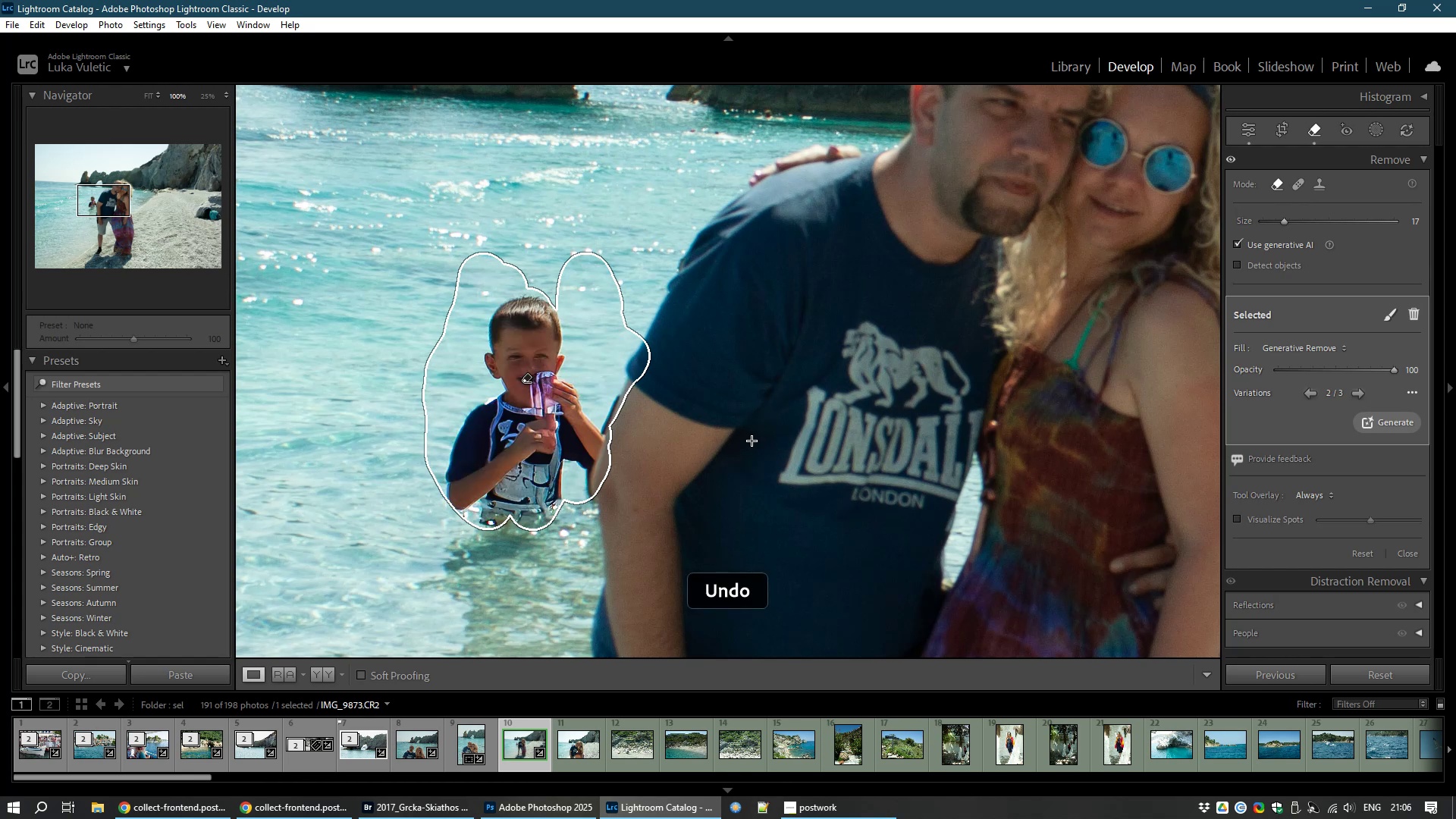 
key(Control+Z)
 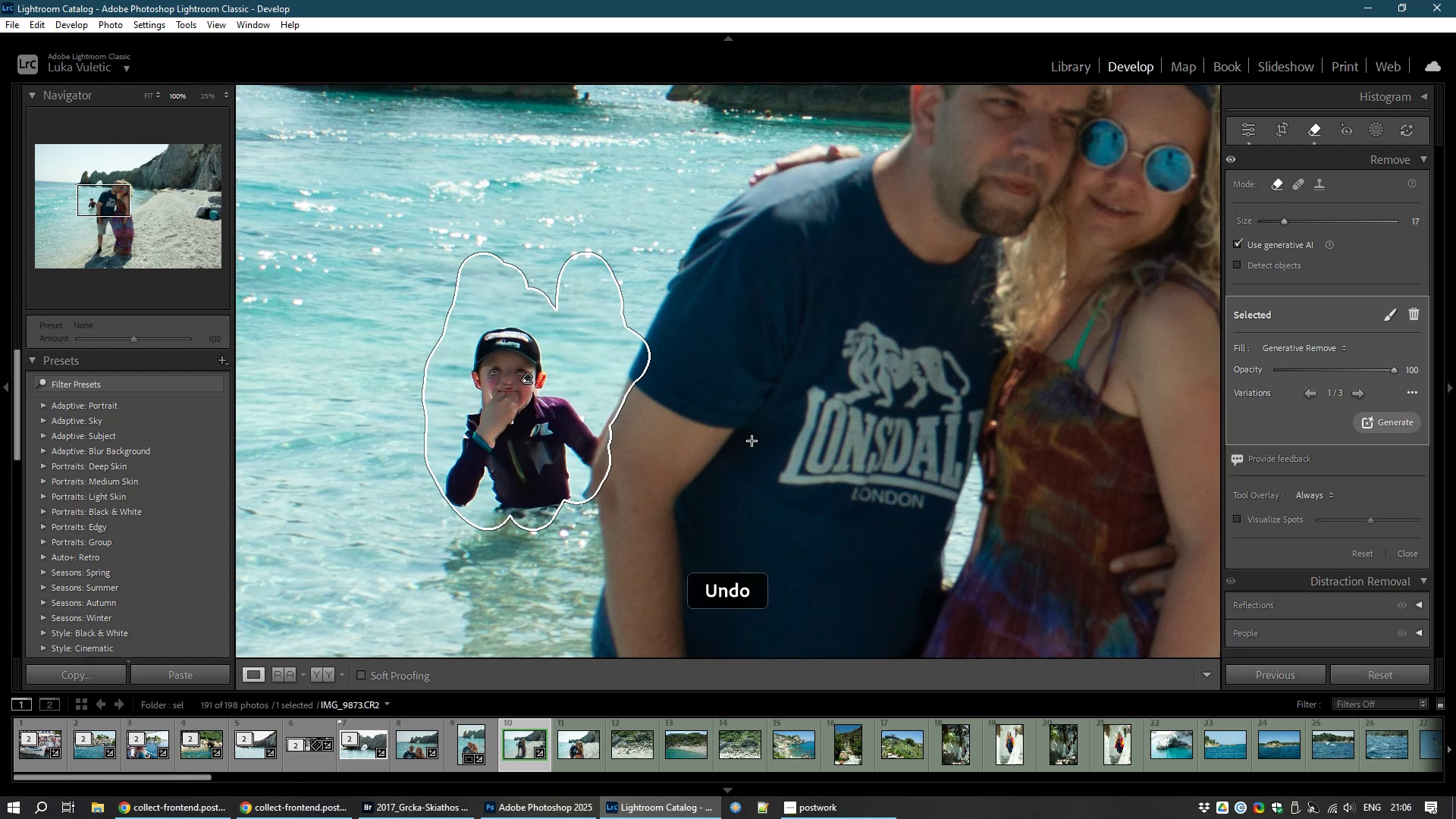 
key(Control+Z)
 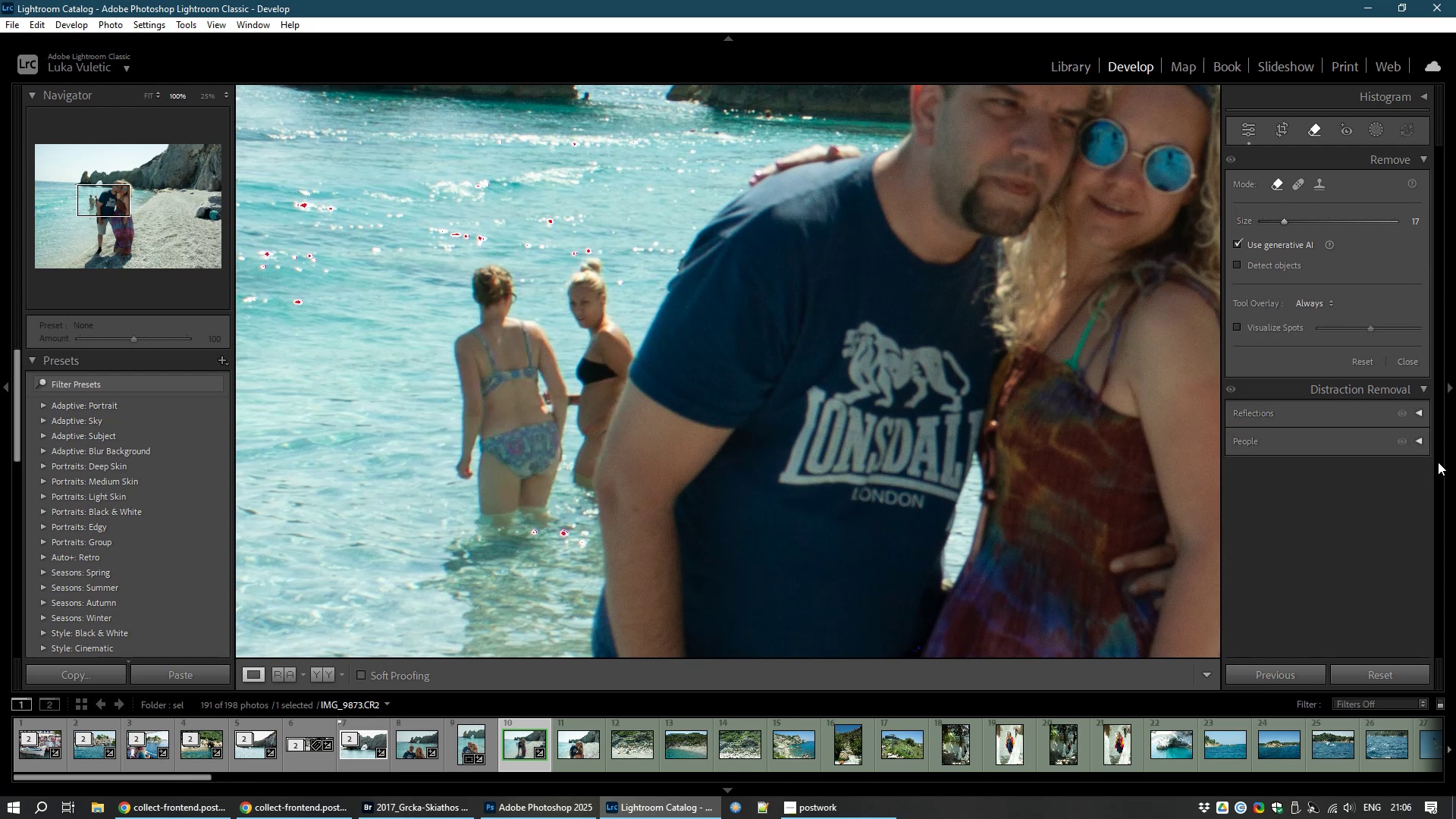 
left_click([1417, 437])
 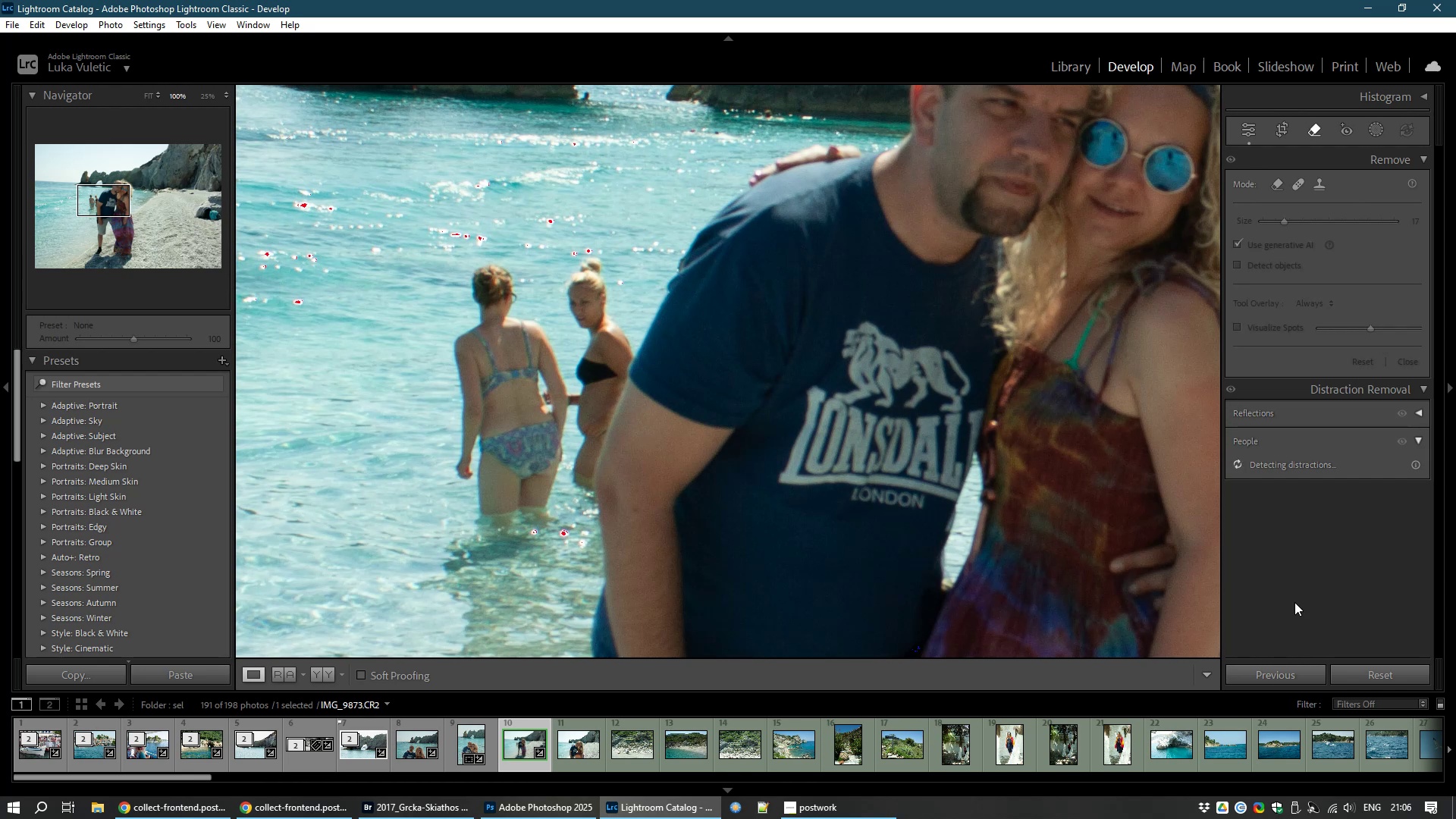 
wait(13.79)
 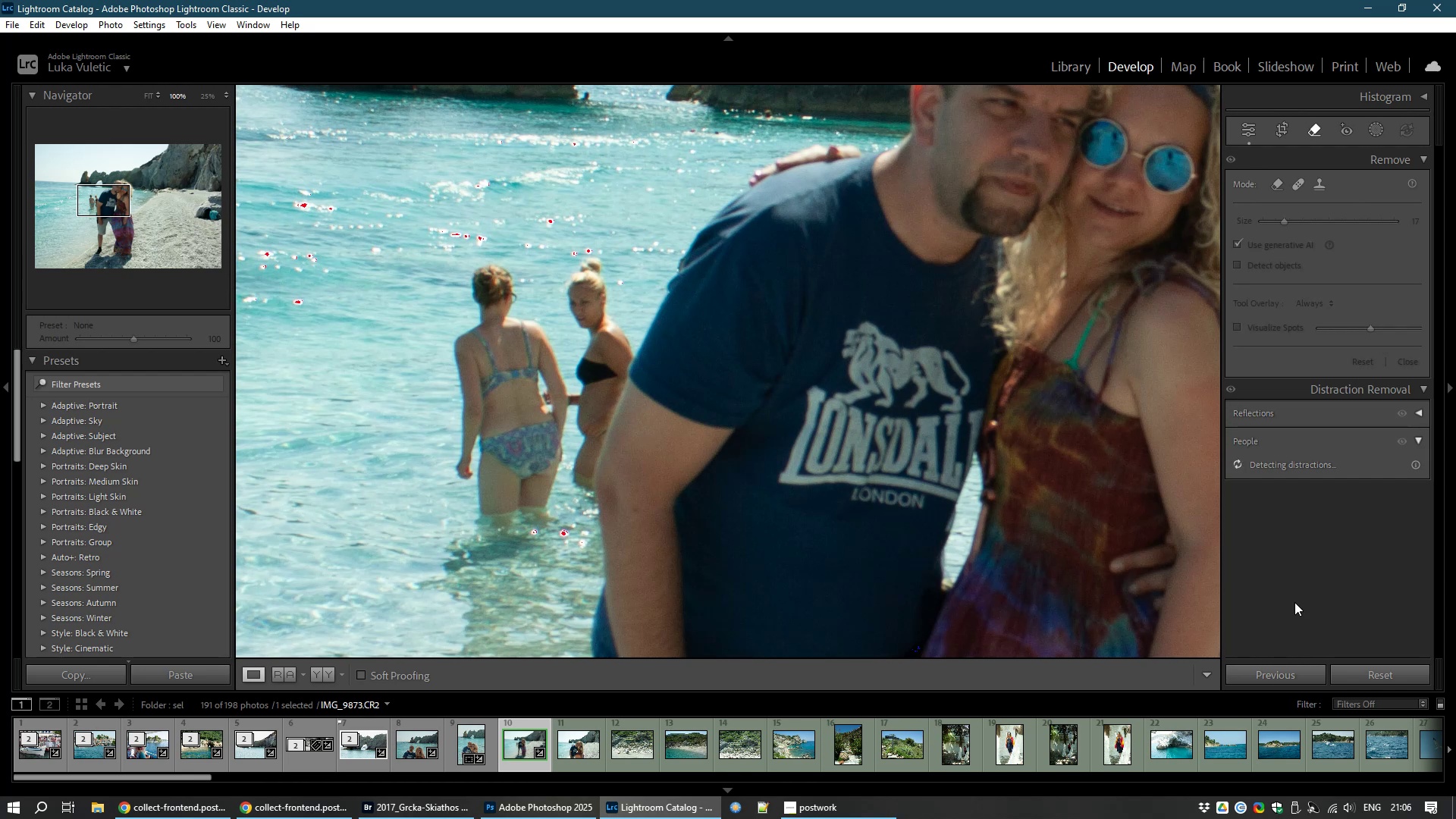 
left_click([1415, 522])
 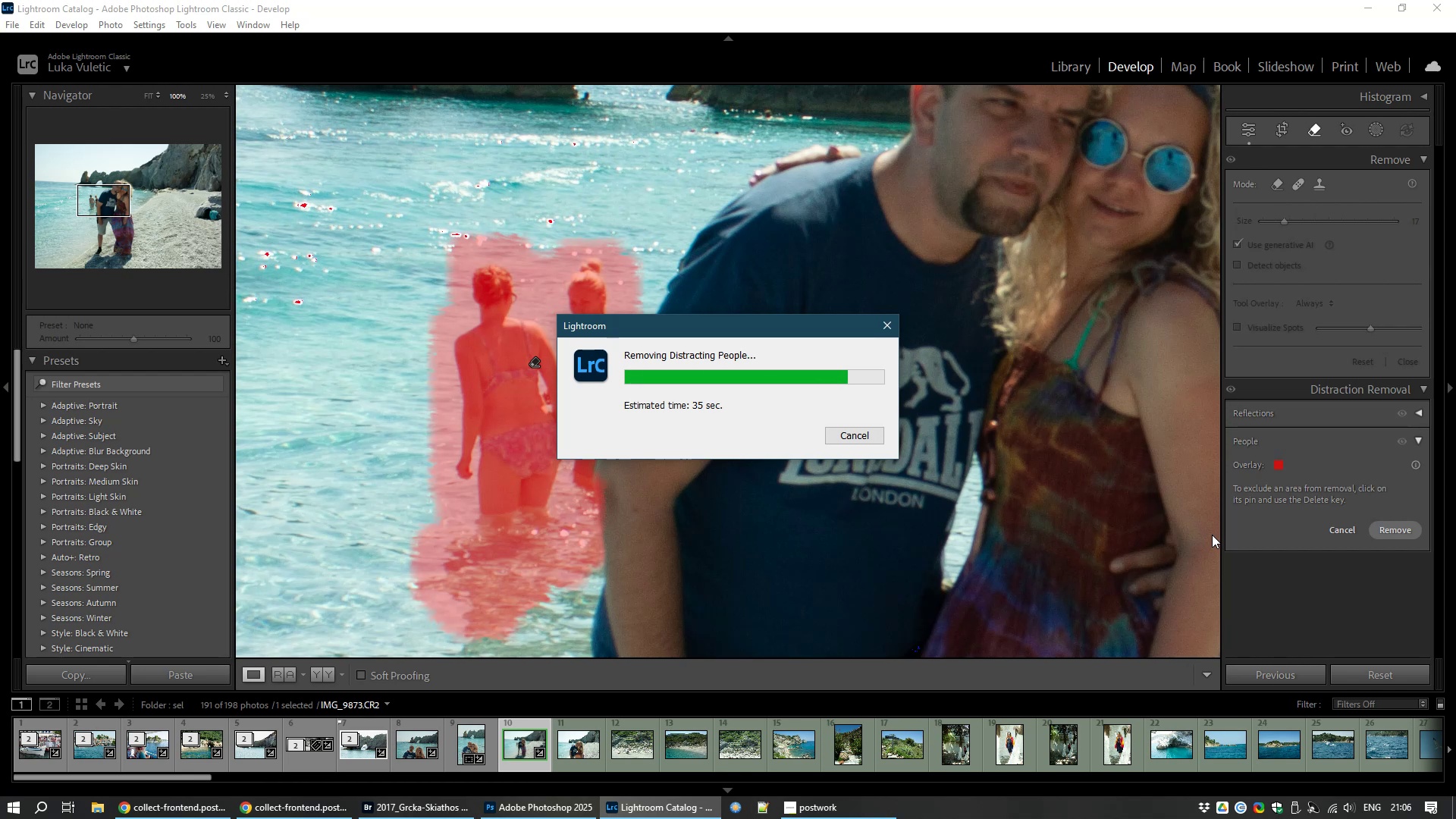 
wait(13.11)
 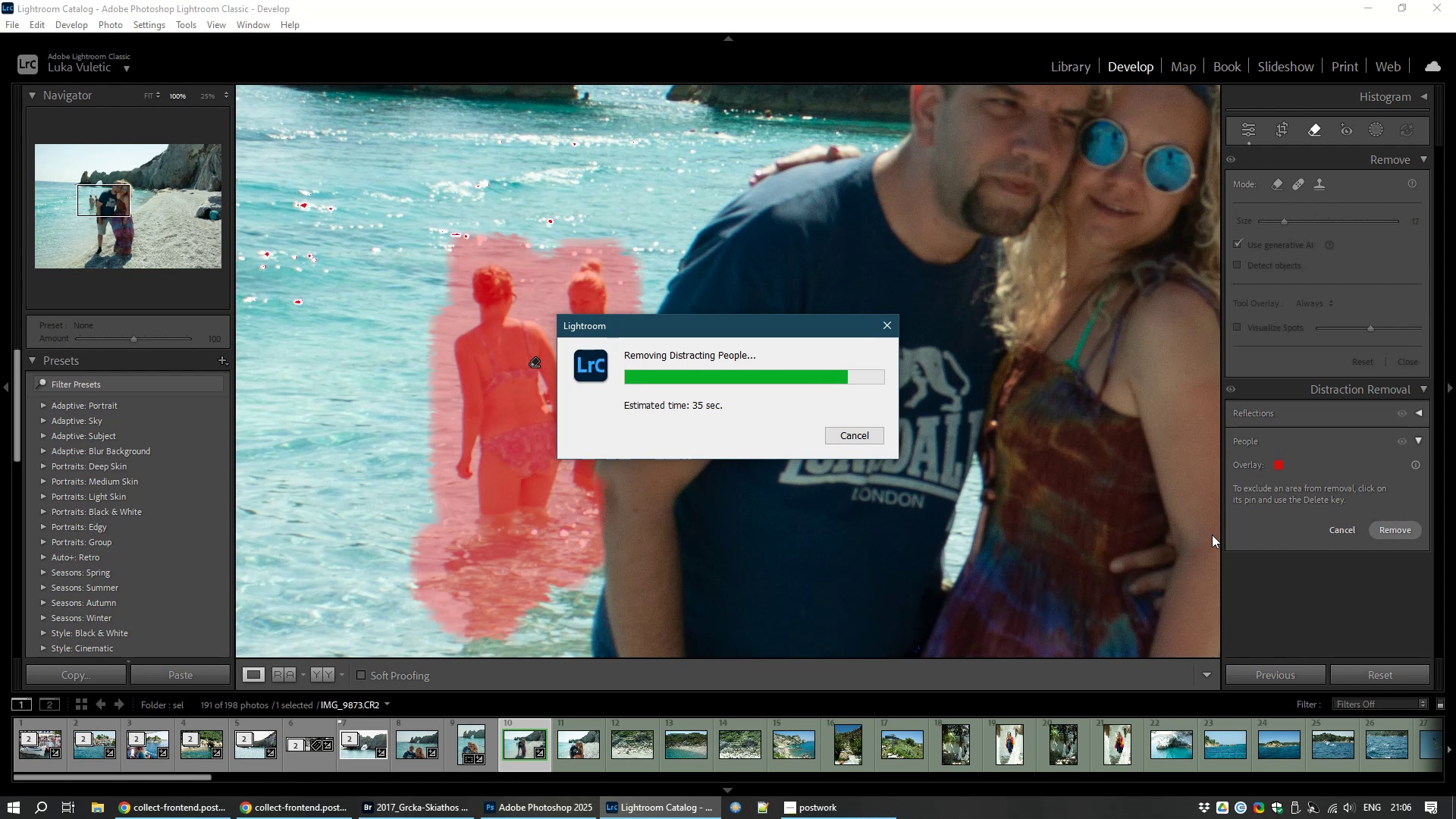 
scroll: coordinate [956, 535], scroll_direction: up, amount: 2.0
 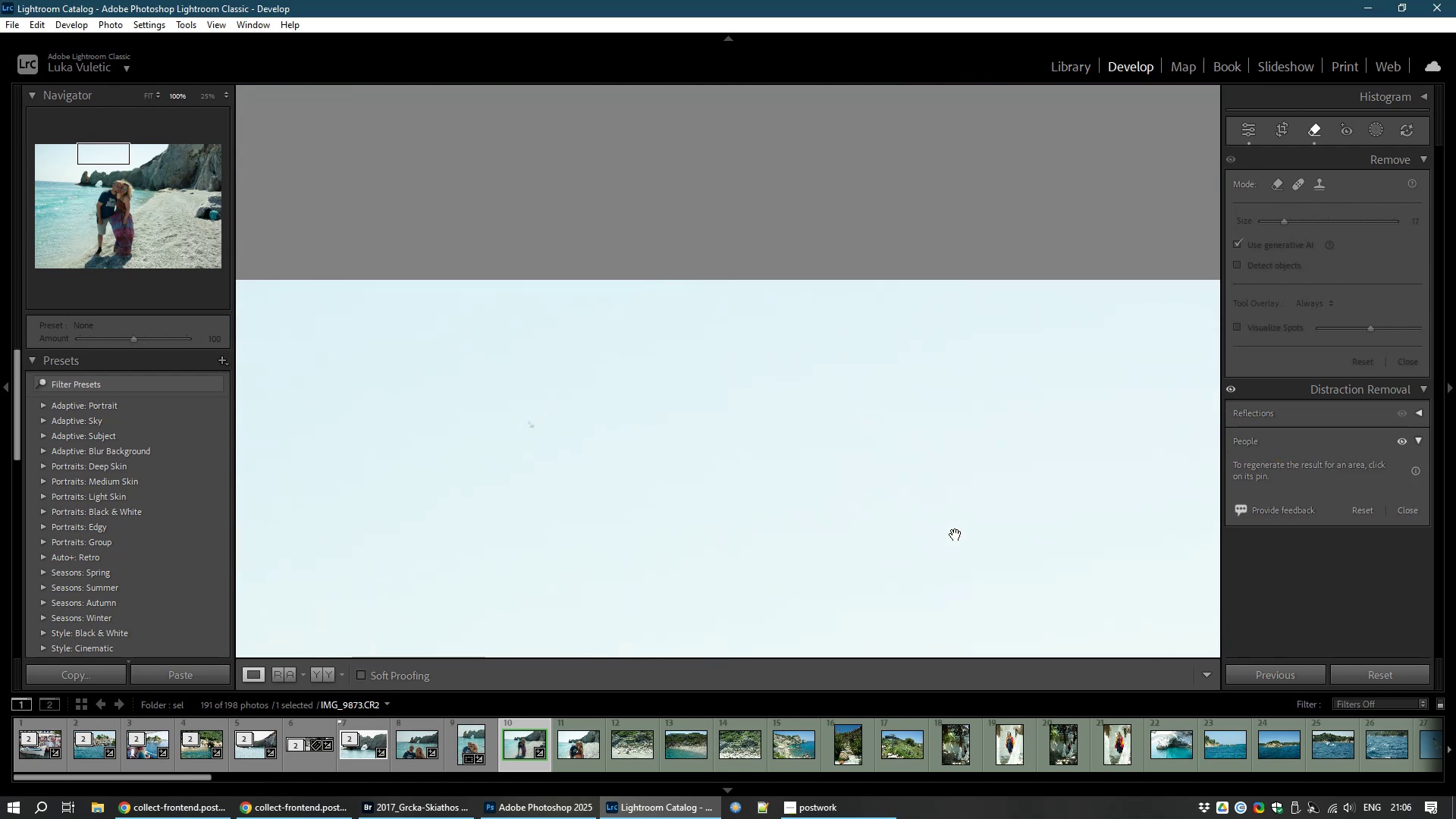 
left_click([959, 479])
 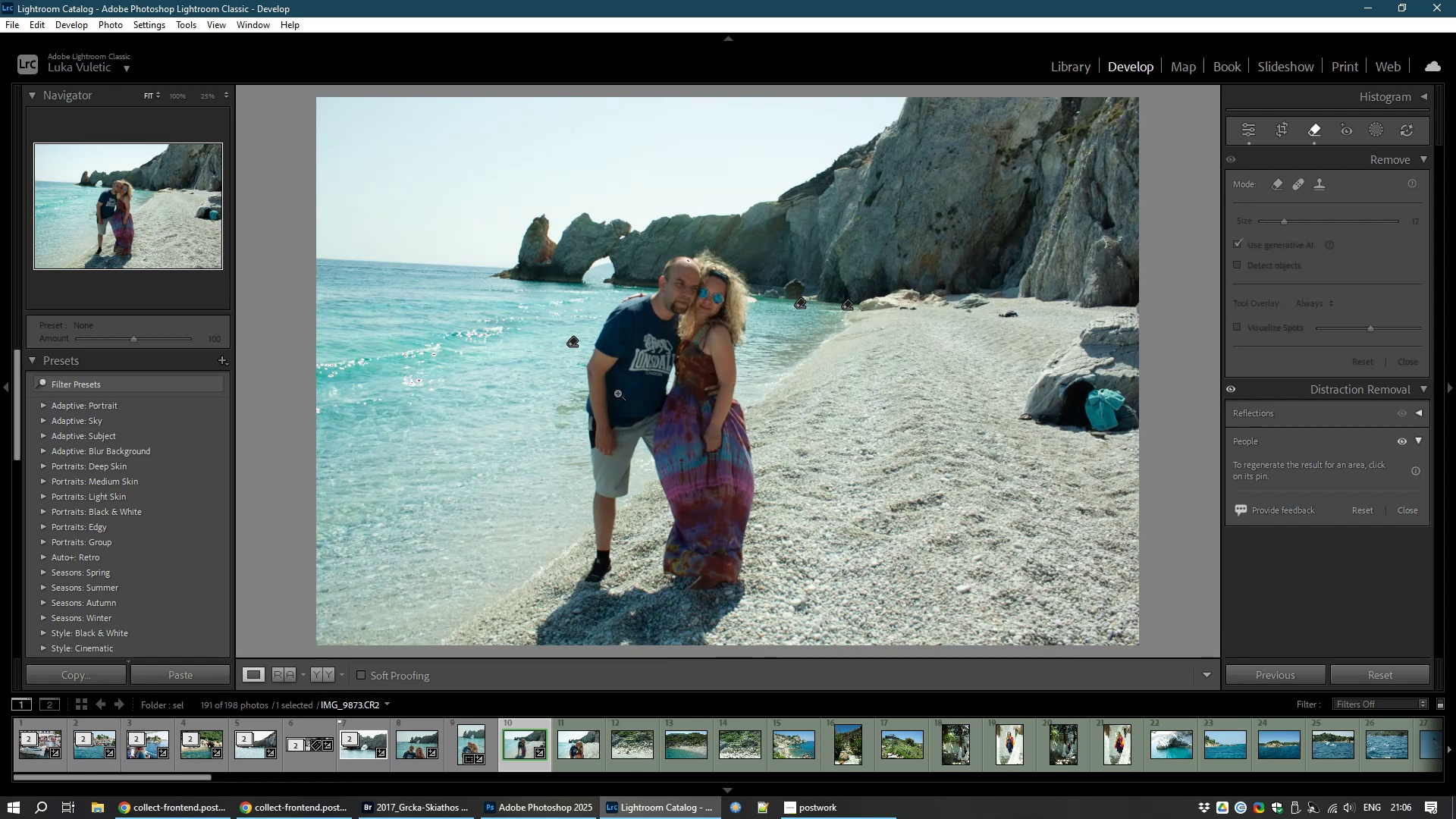 
left_click([594, 272])
 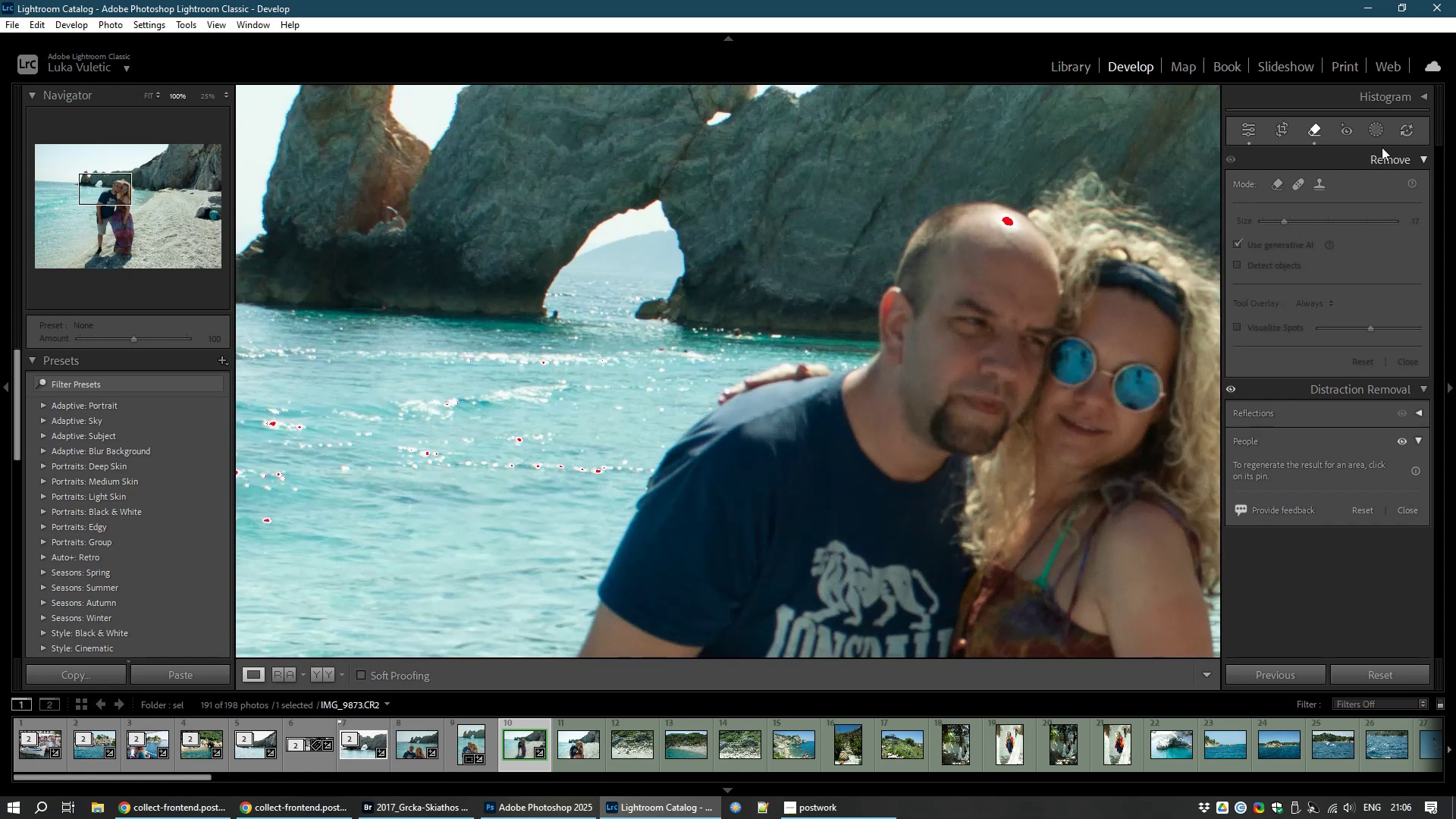 
left_click([1313, 128])
 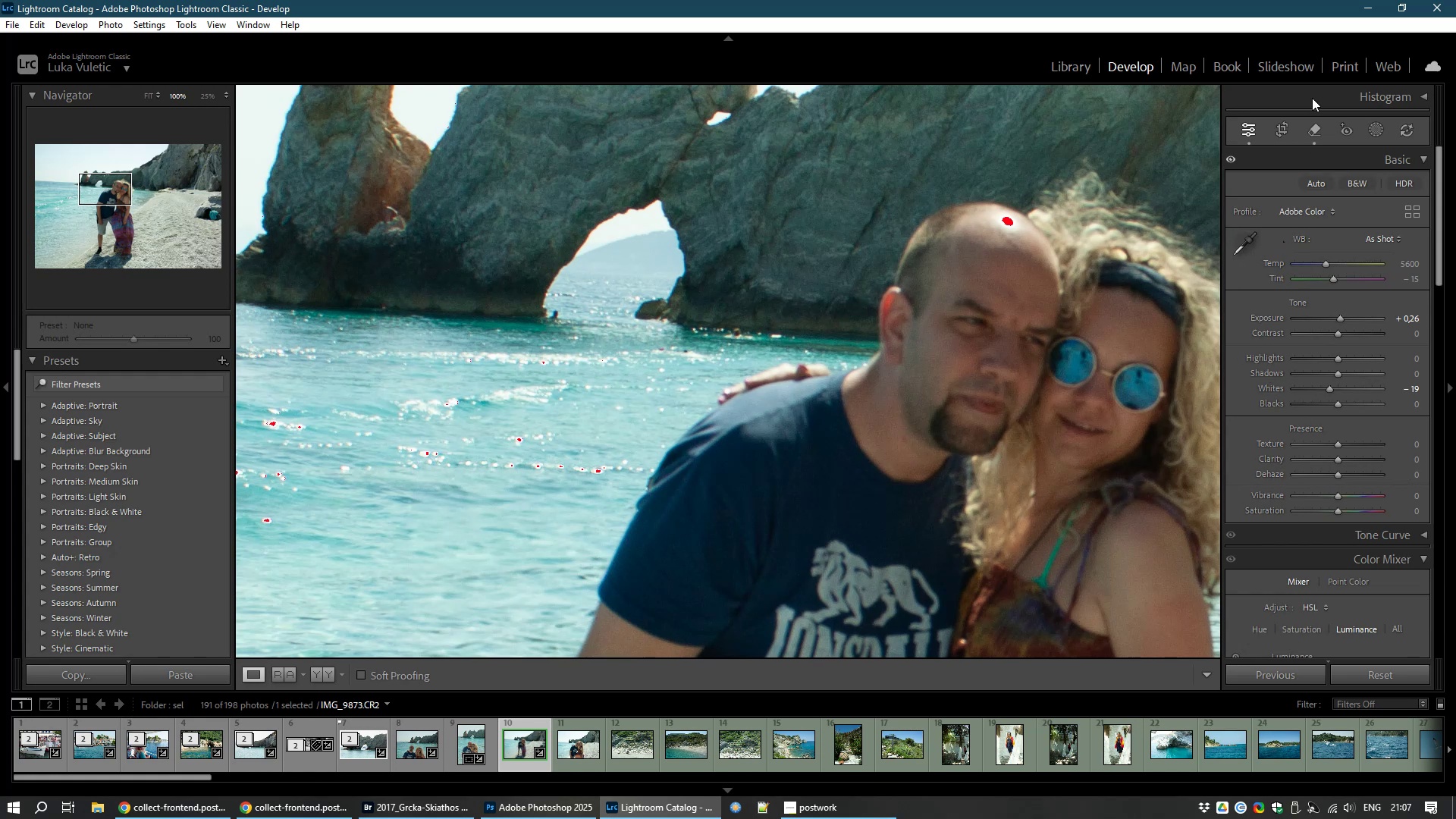 
wait(6.67)
 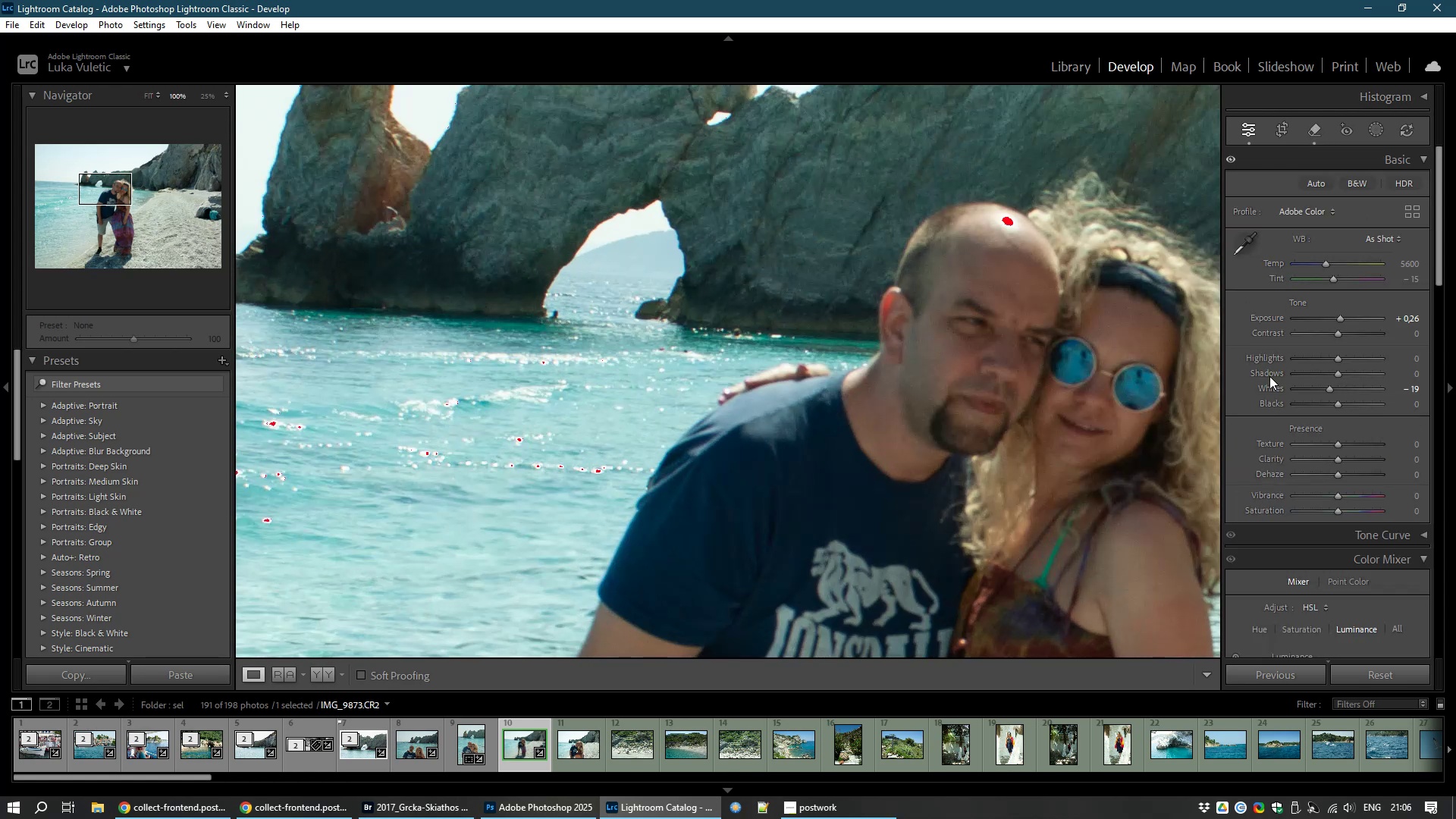 
left_click([1314, 130])
 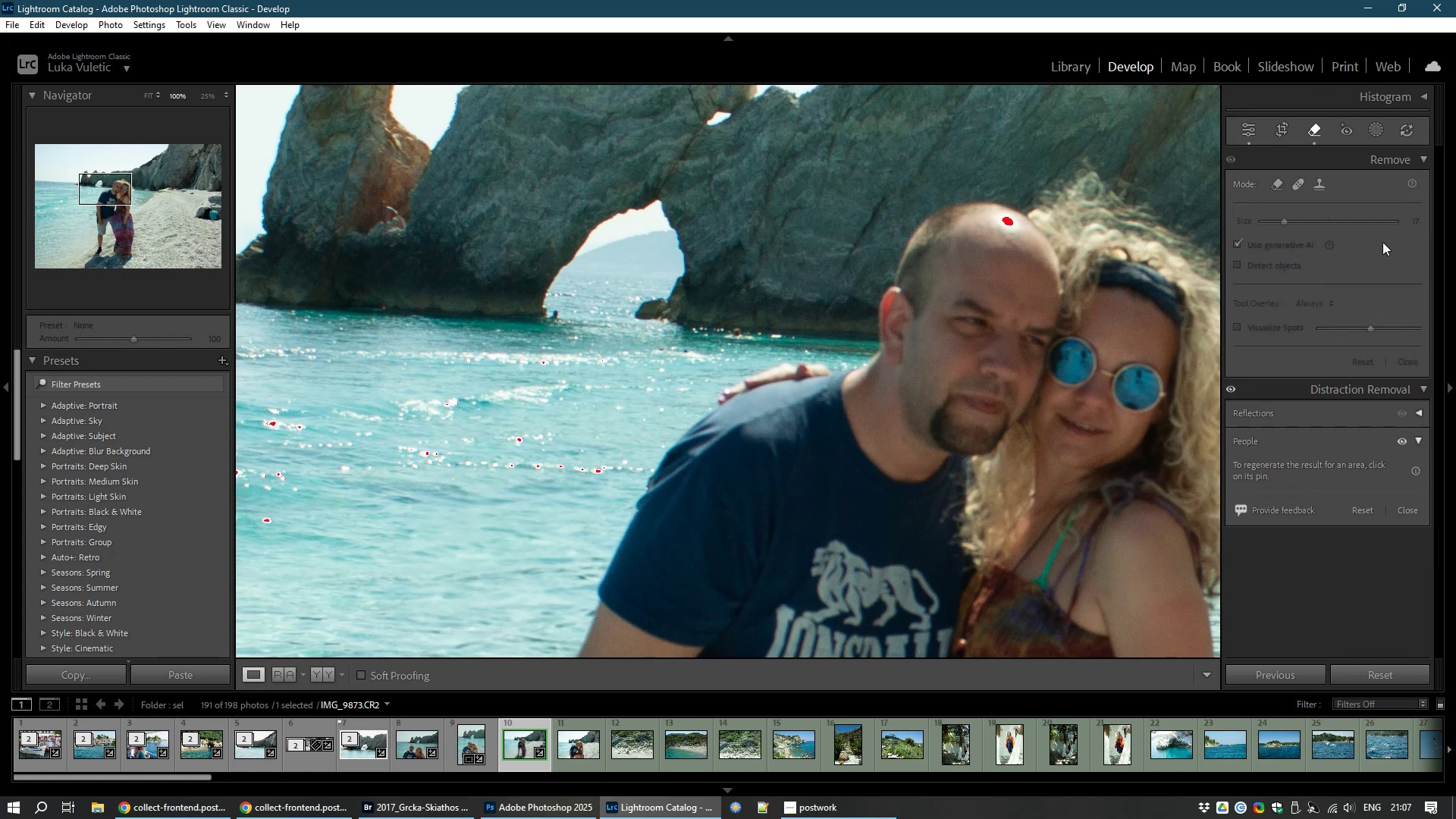 
left_click([1294, 192])
 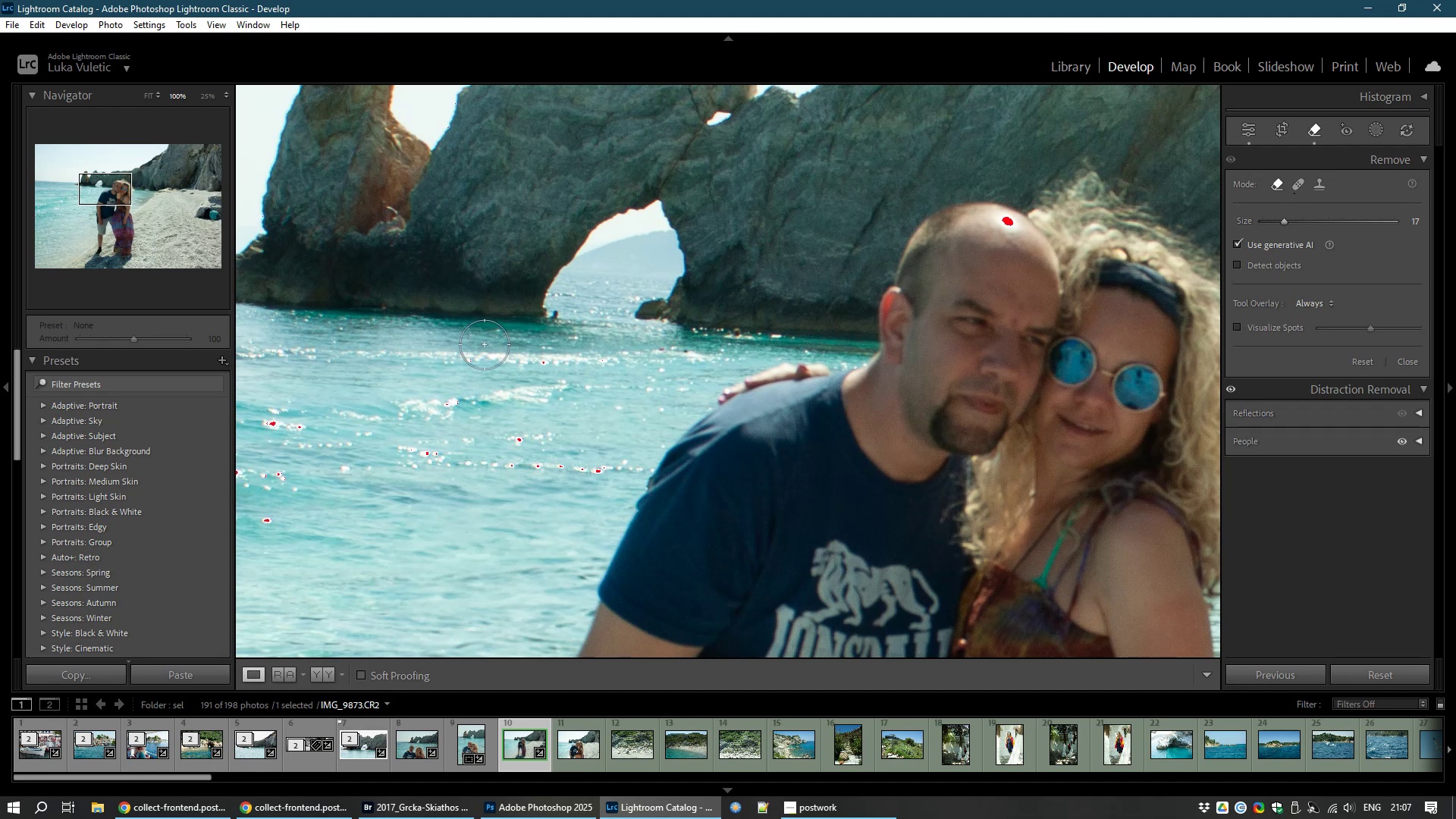 
scroll: coordinate [482, 344], scroll_direction: down, amount: 4.0
 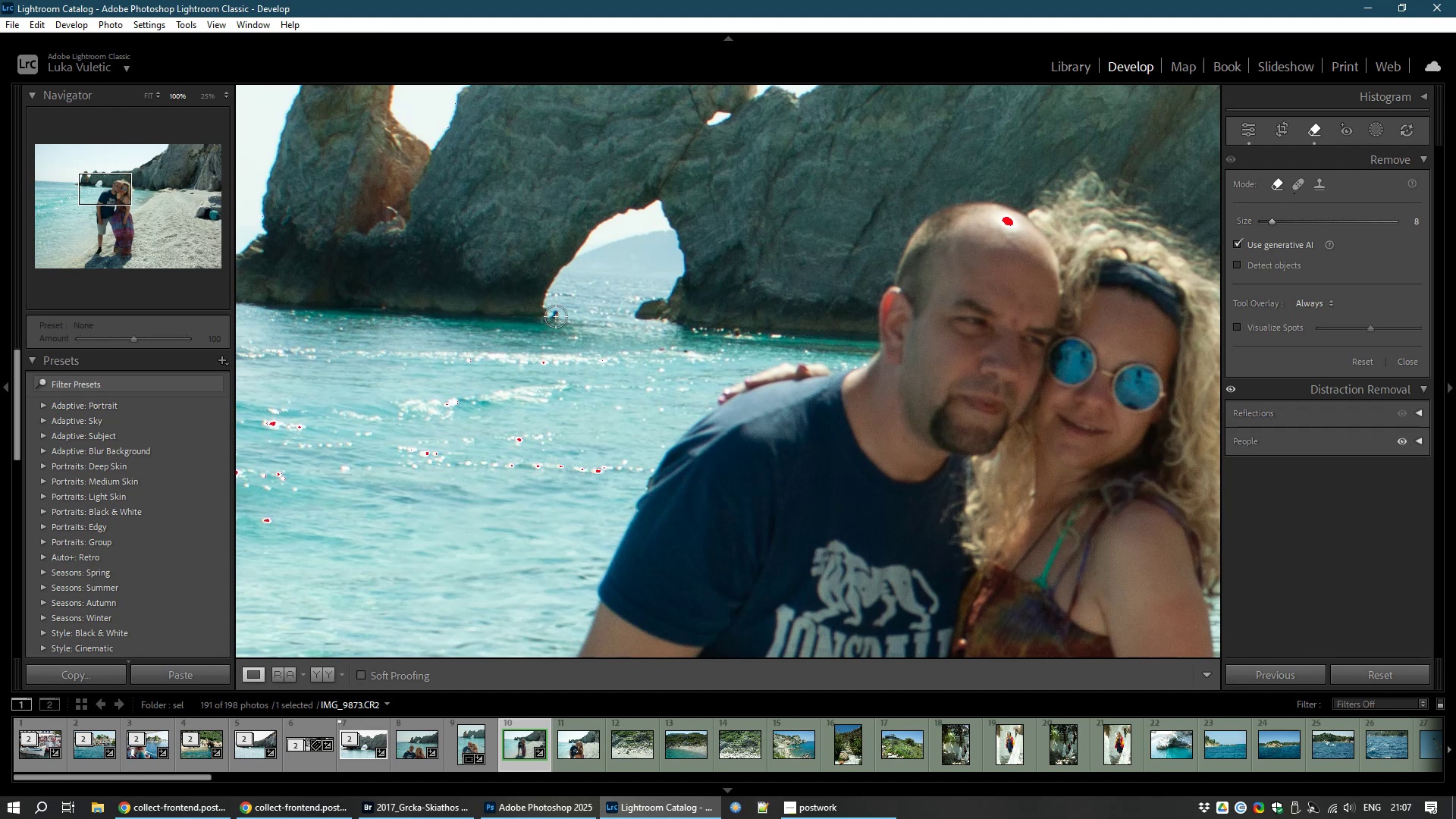 
left_click([557, 316])
 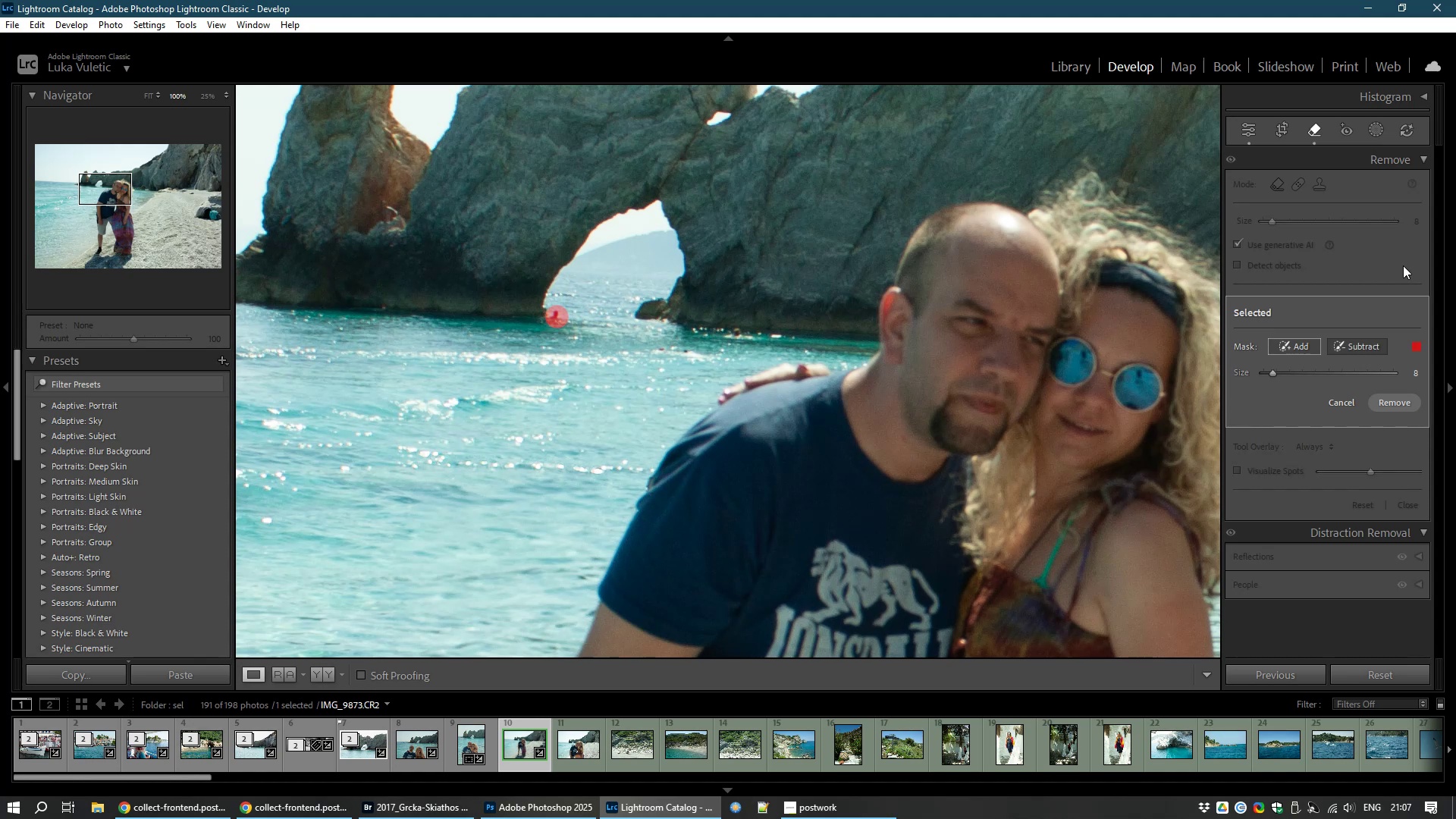 
wait(7.92)
 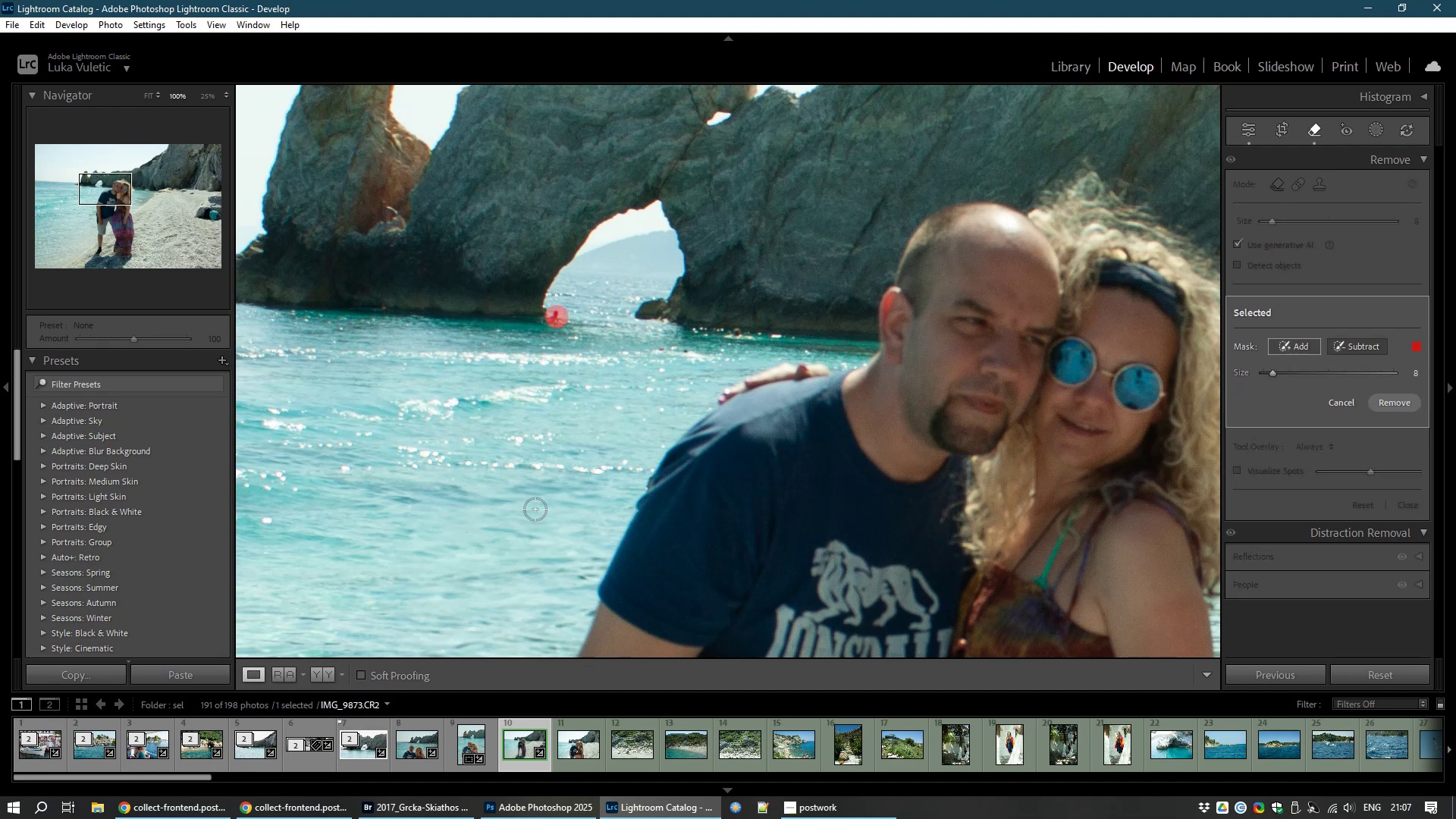 
left_click([1394, 400])
 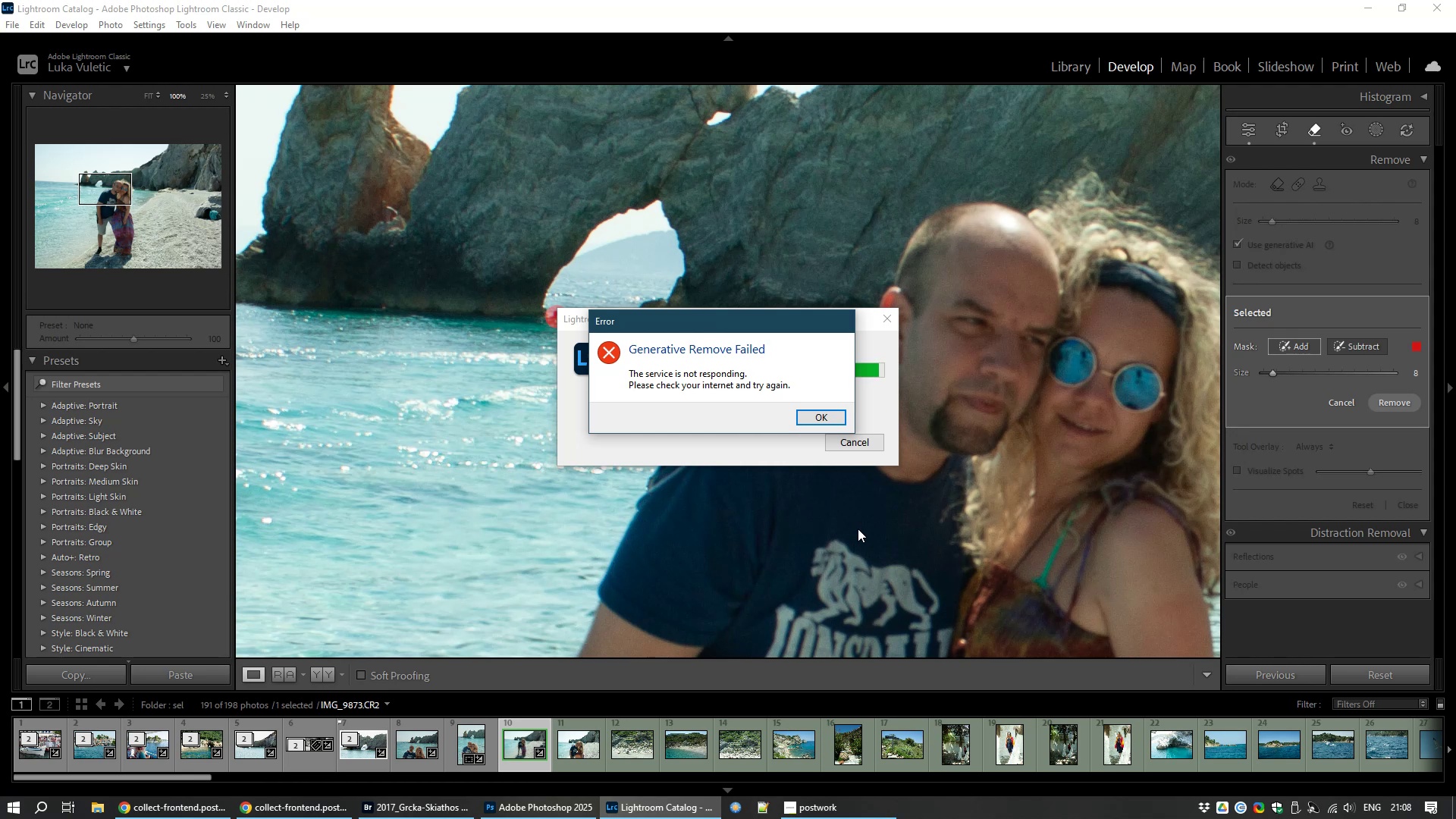 
wait(99.86)
 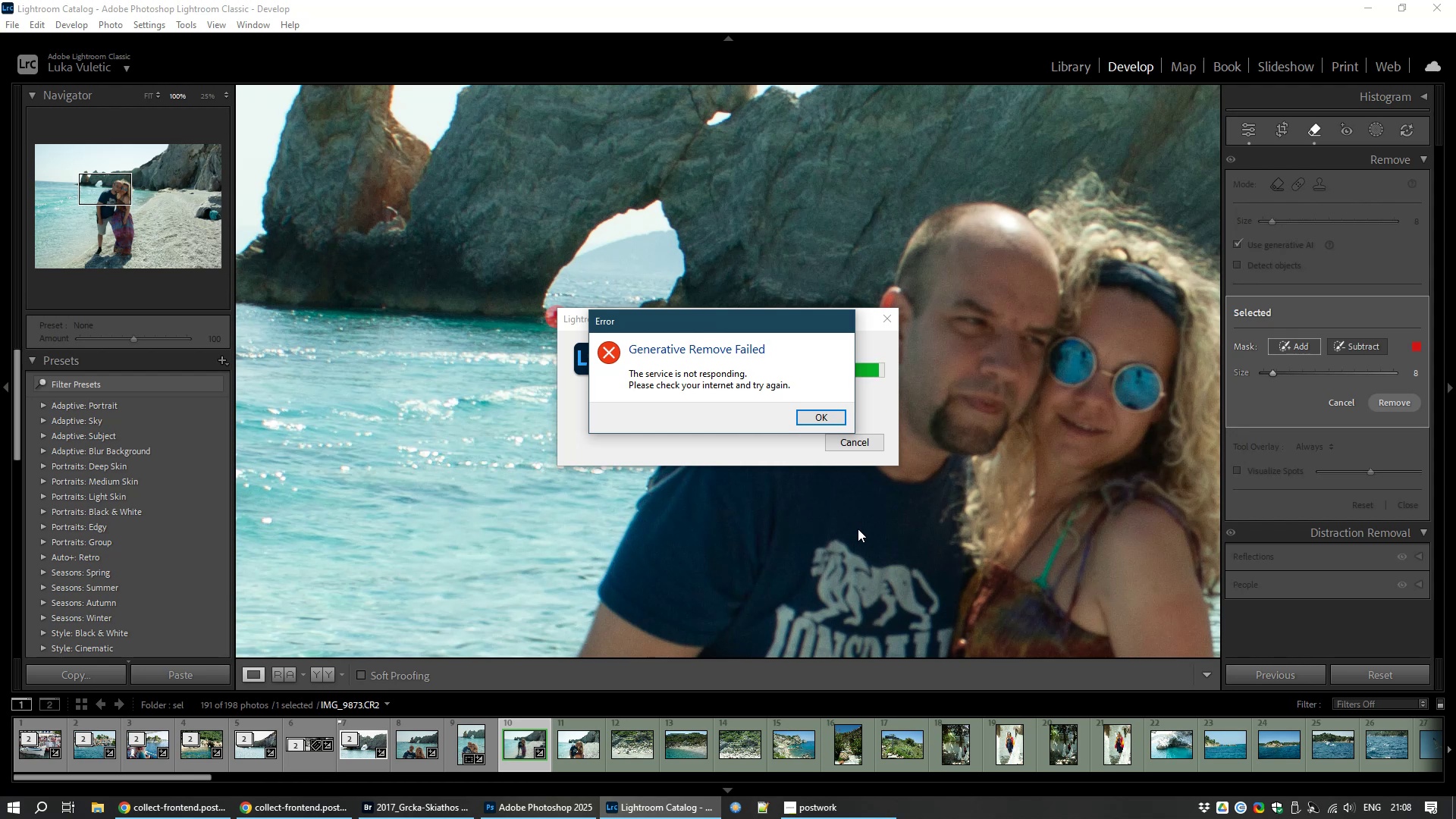 
scroll: coordinate [661, 391], scroll_direction: down, amount: 1.0
 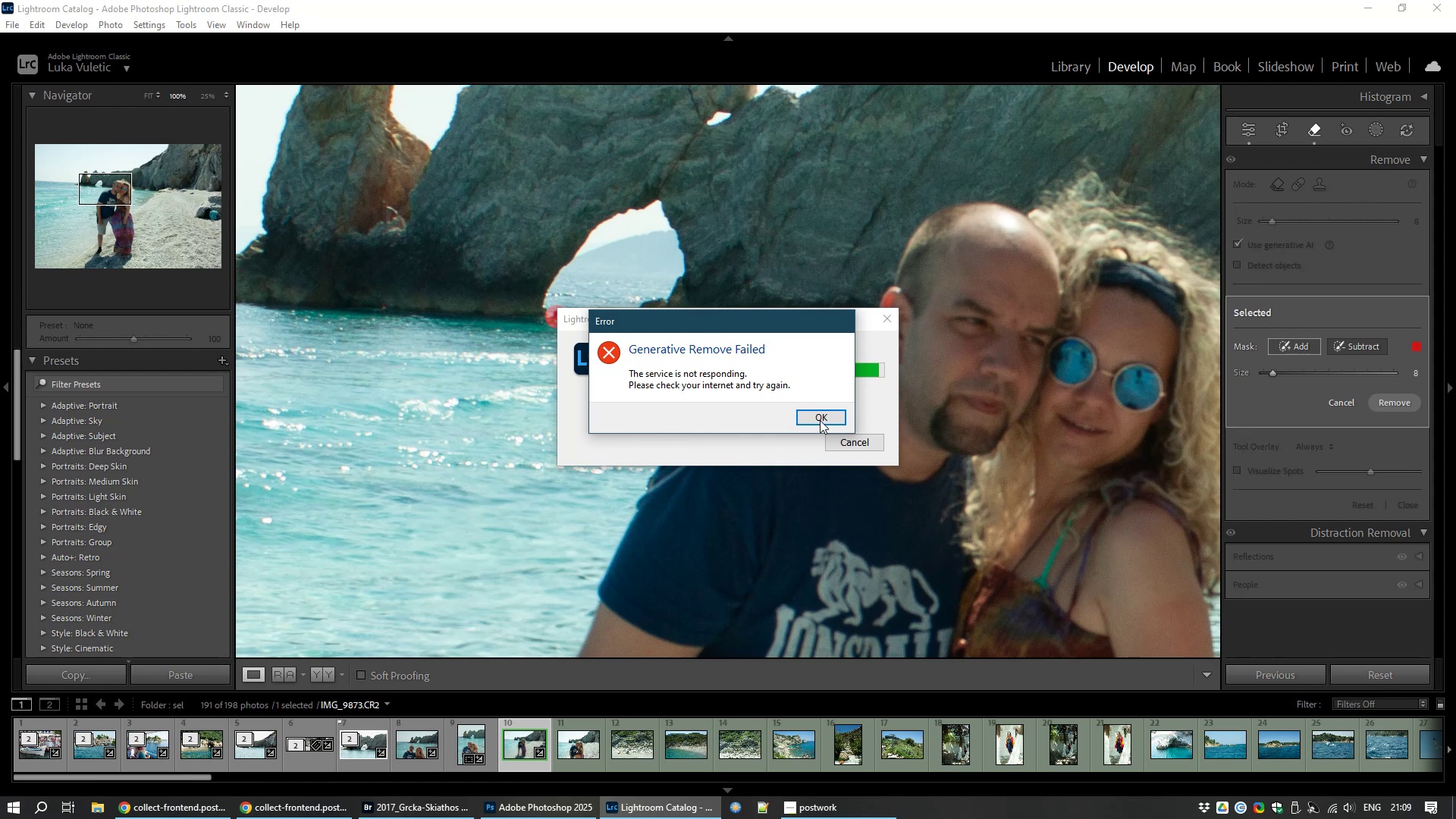 
wait(5.69)
 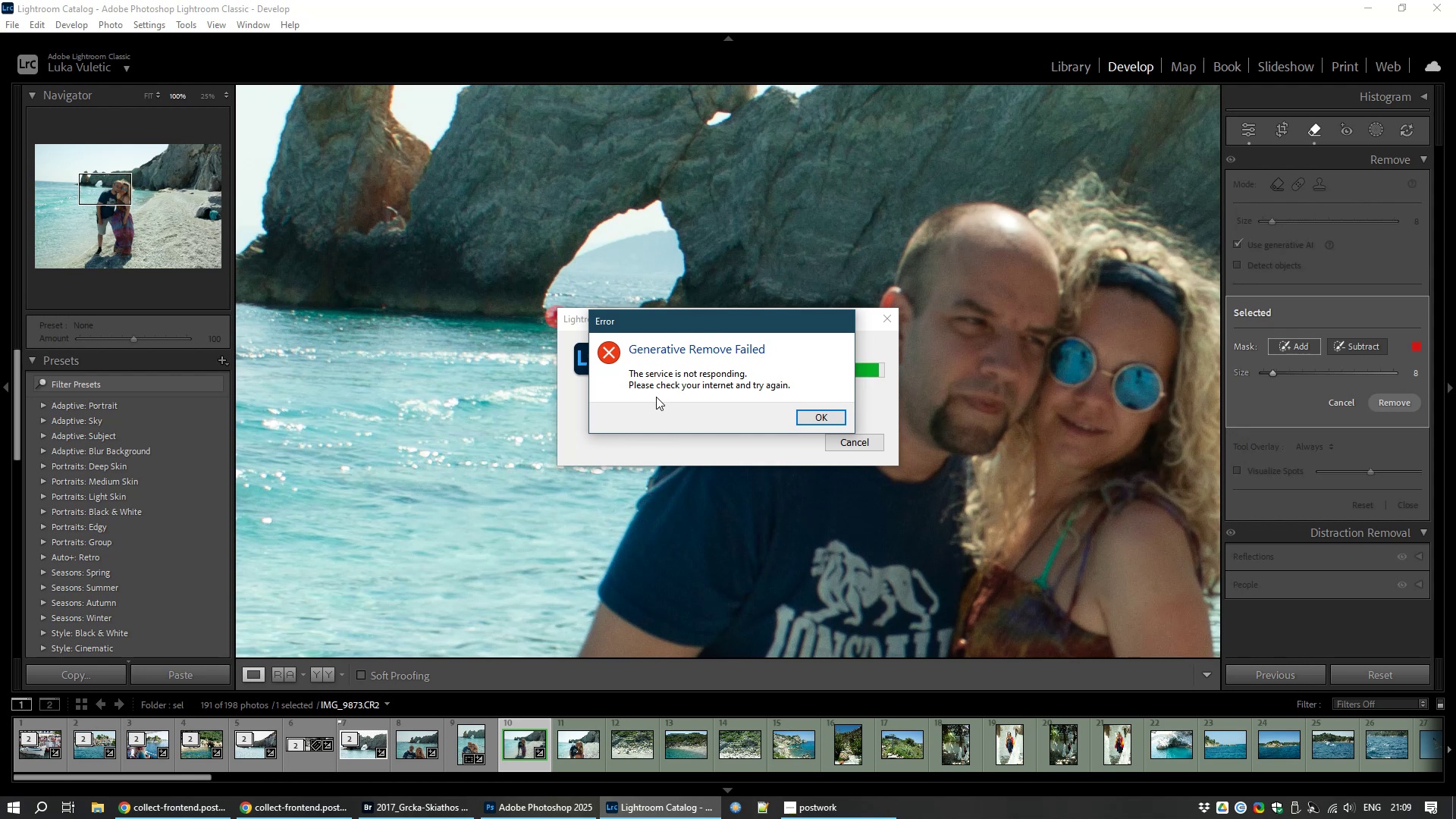 
left_click([822, 417])
 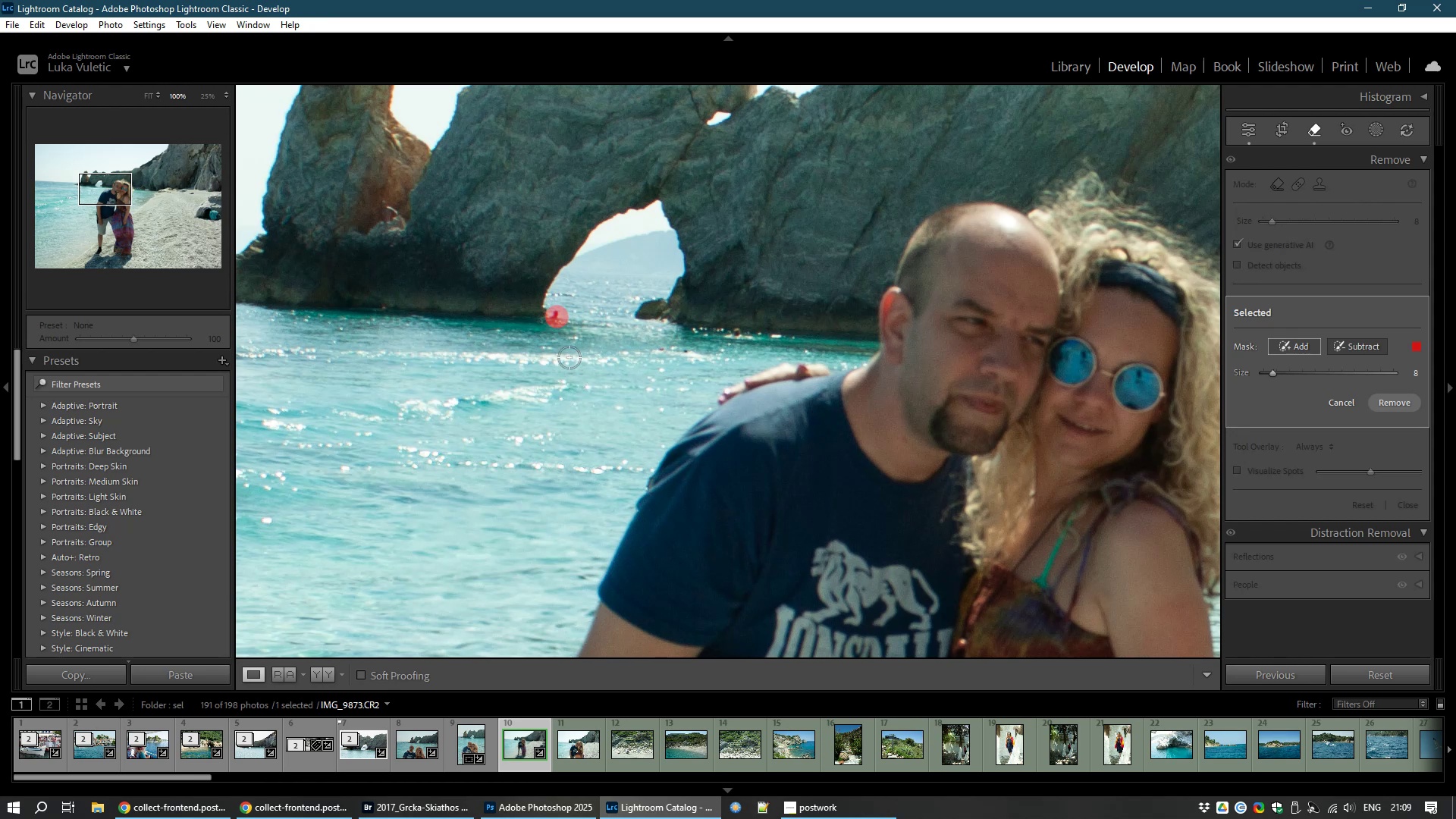 
wait(8.46)
 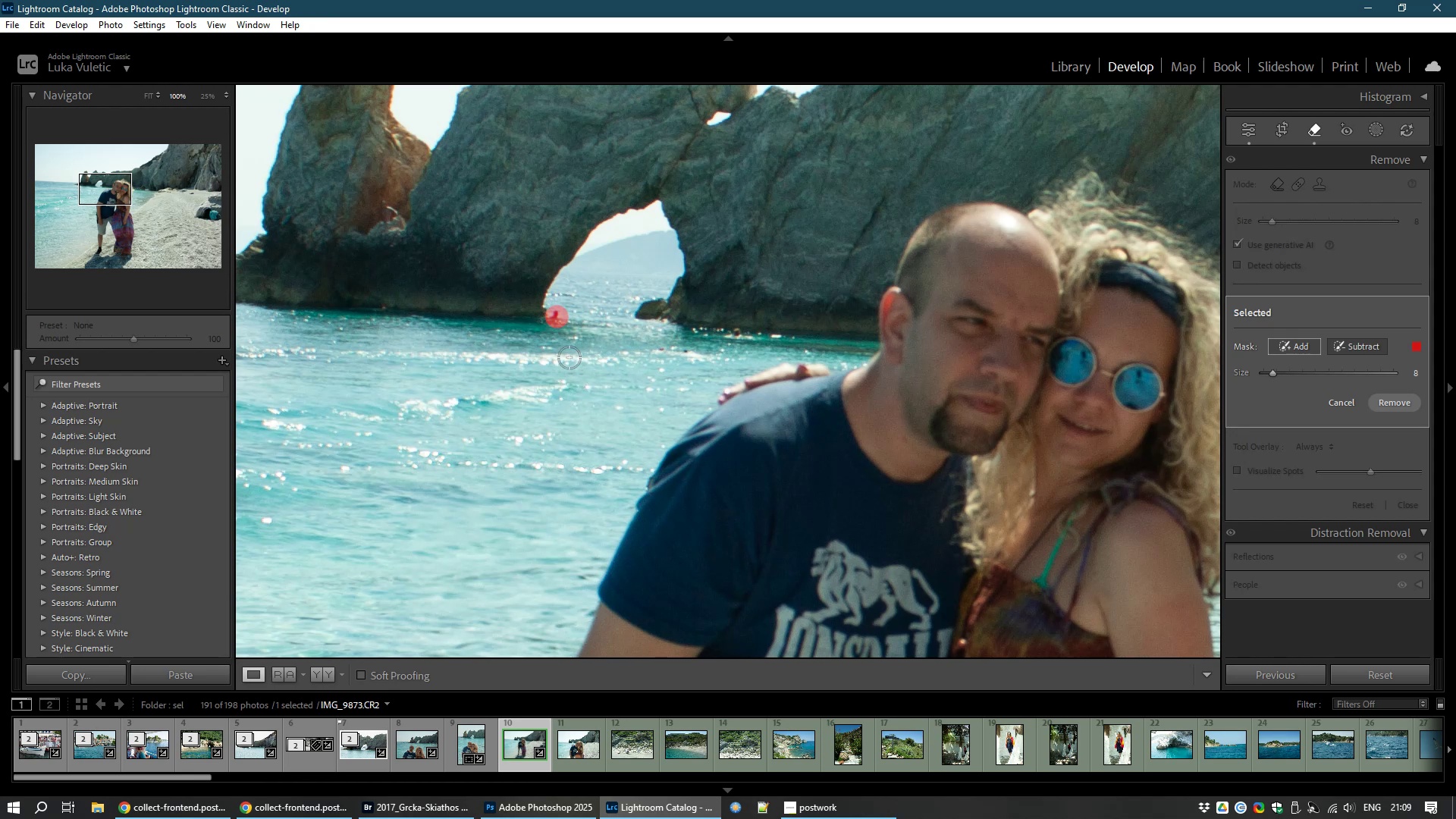 
left_click([1338, 406])
 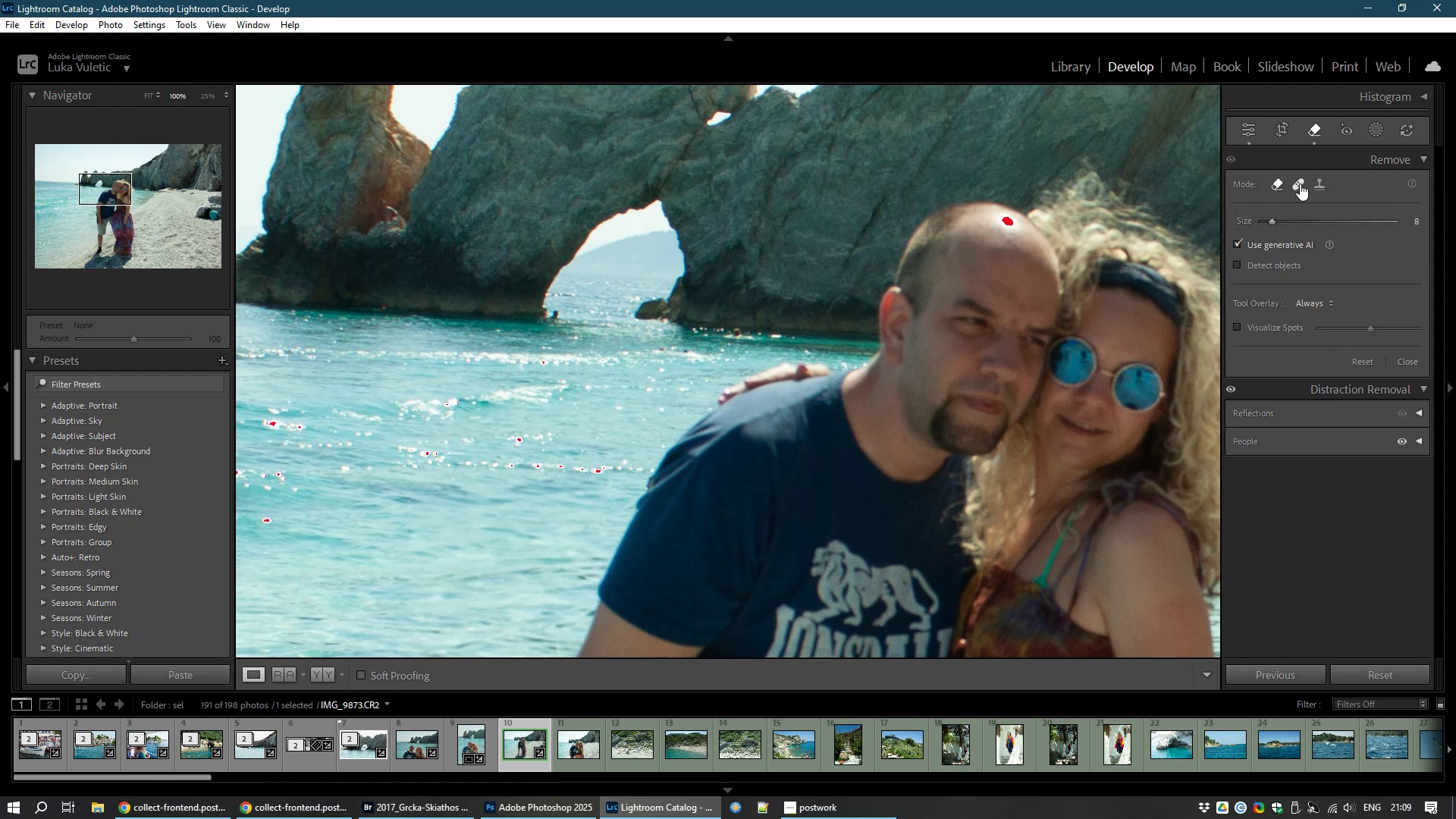 
left_click([1298, 185])
 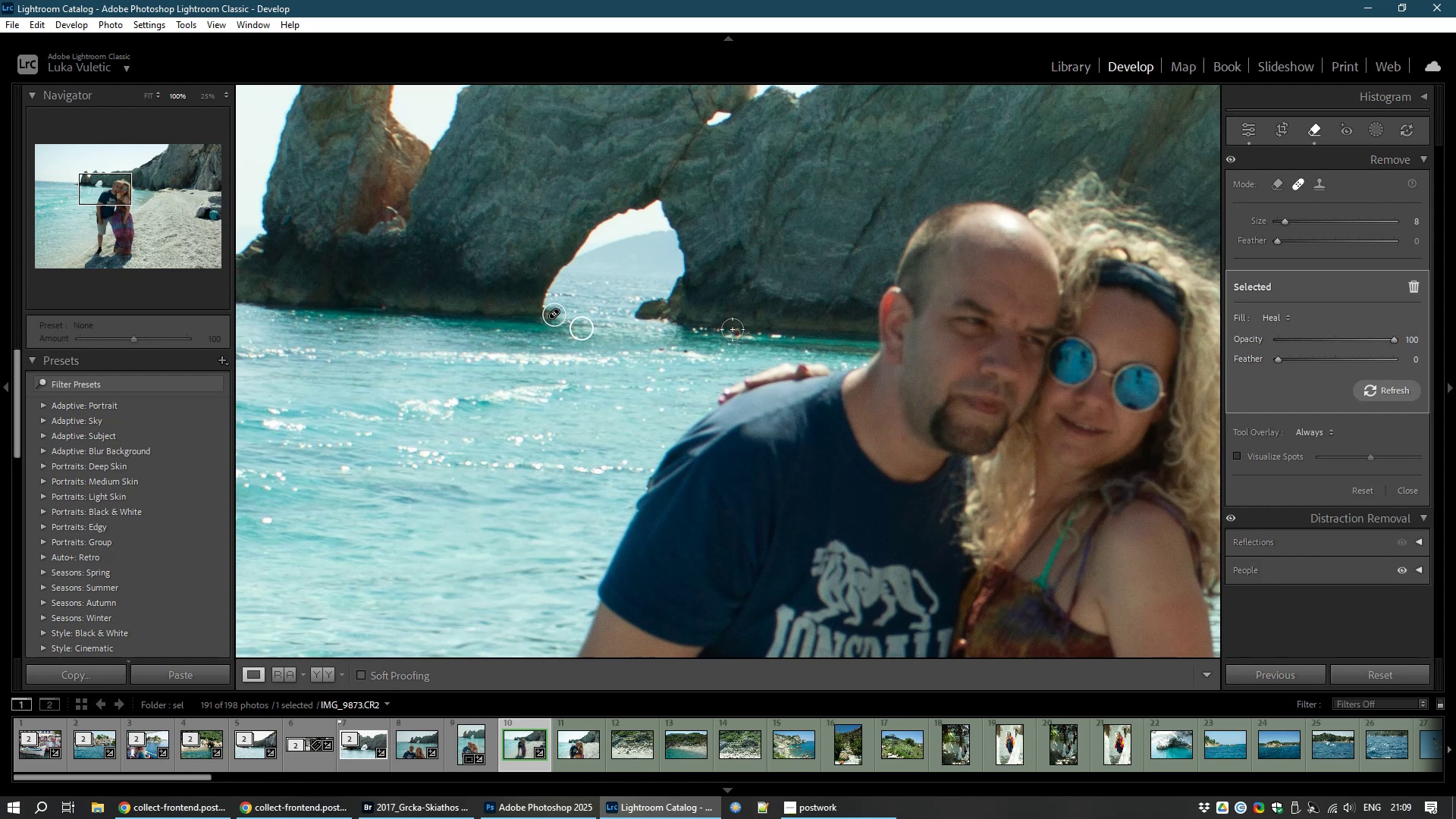 
wait(11.11)
 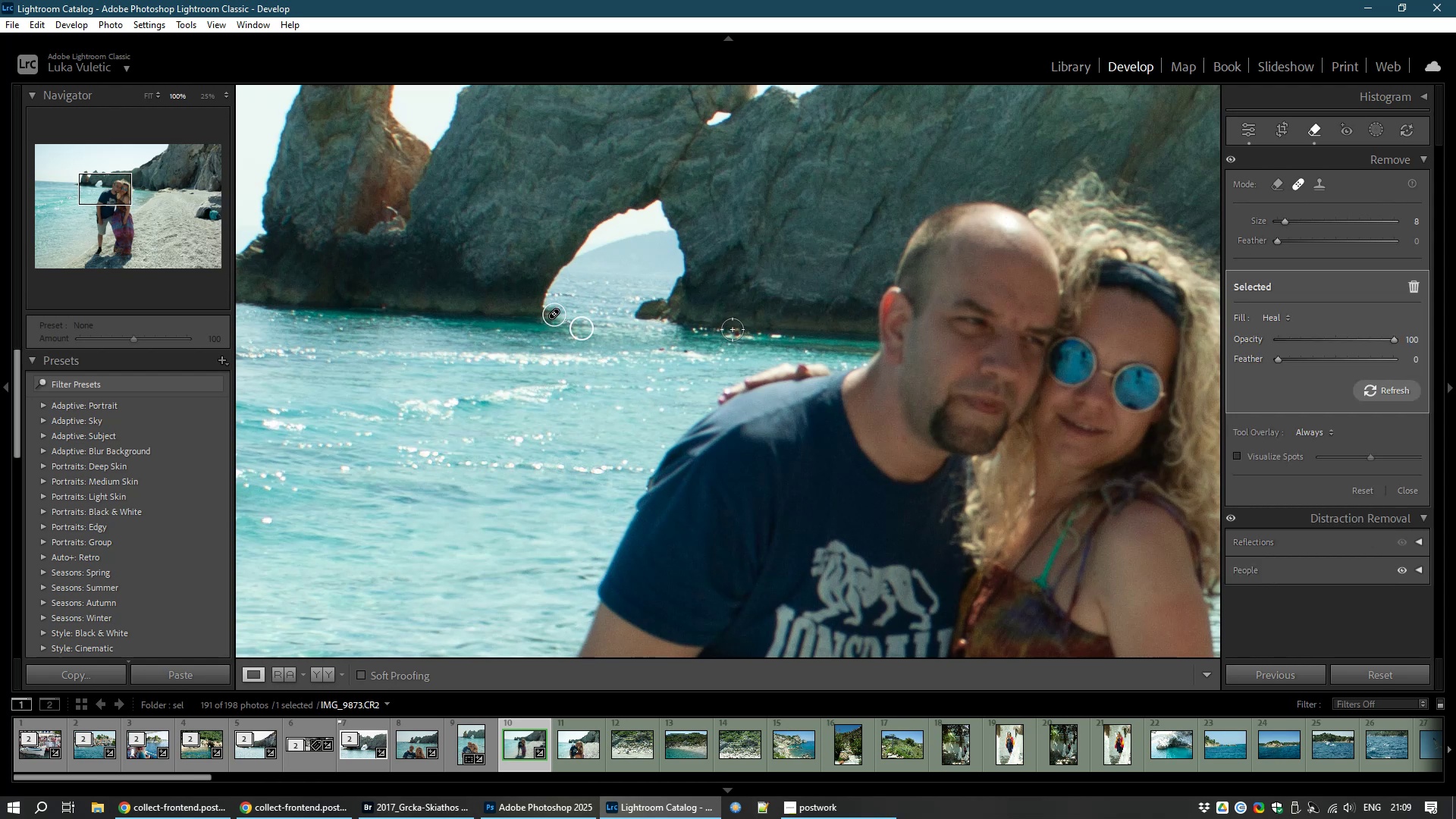 
left_click([661, 348])
 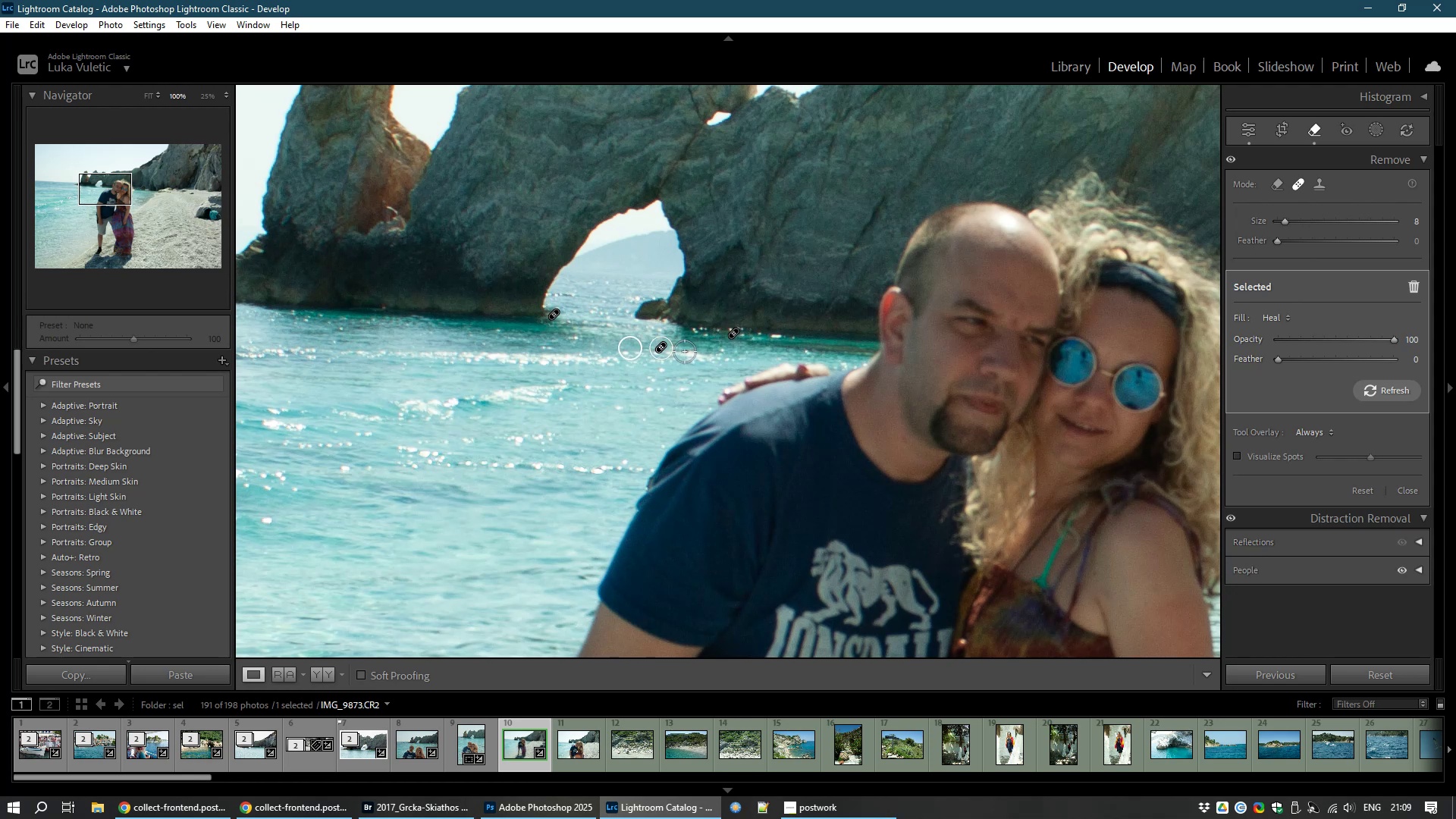 
left_click([683, 351])
 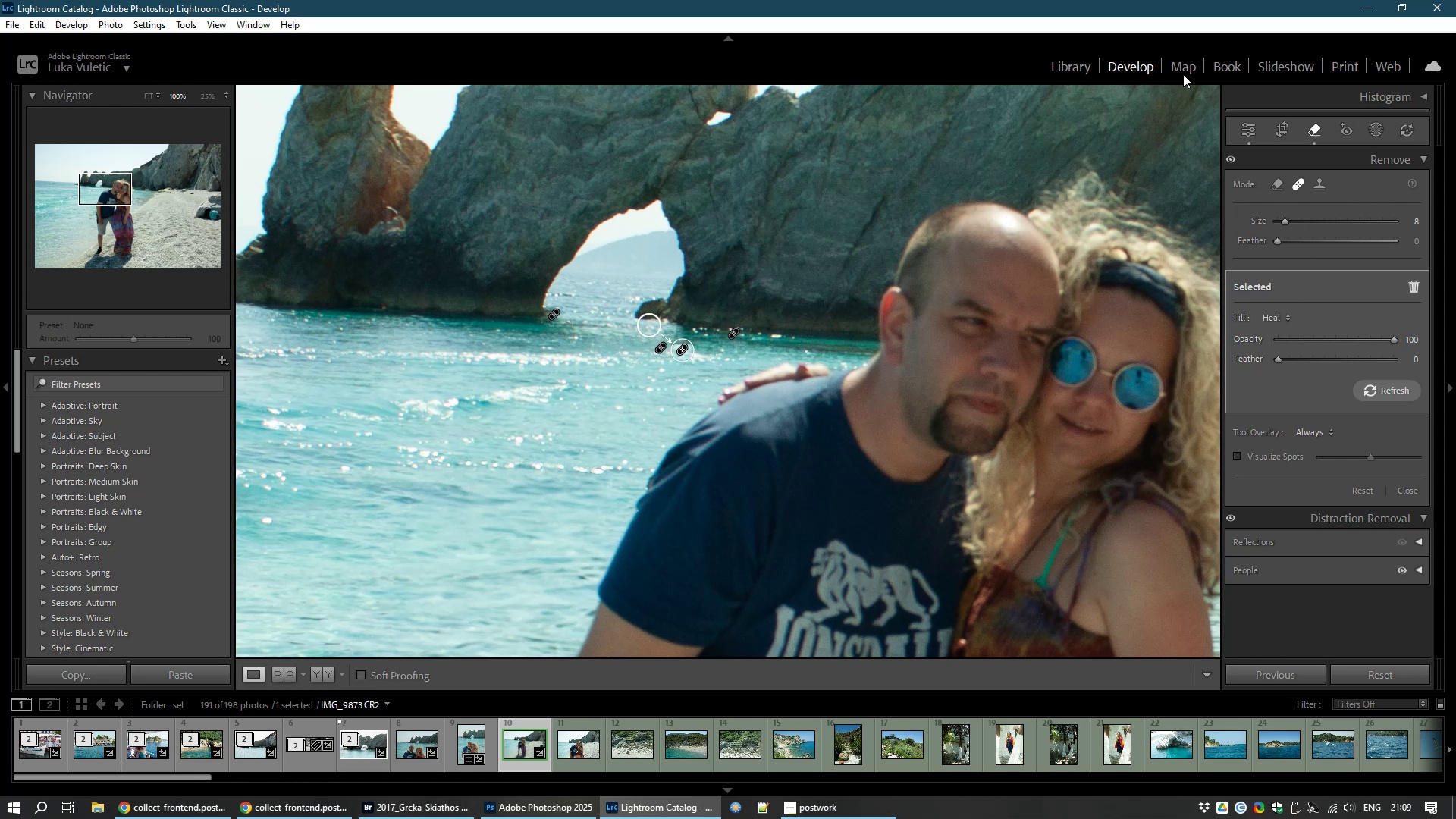 
left_click([1247, 130])
 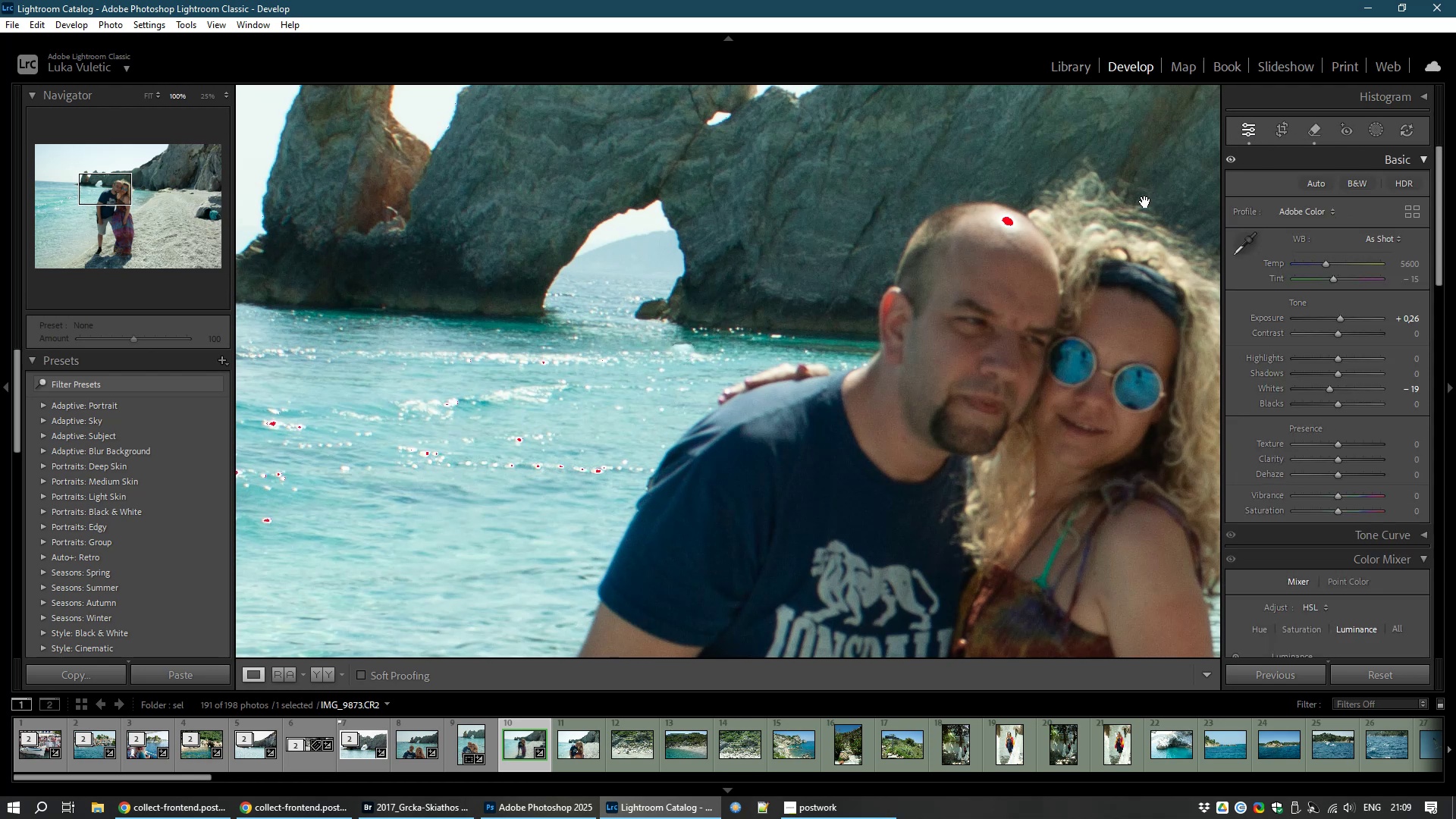 
scroll: coordinate [541, 331], scroll_direction: up, amount: 1.0
 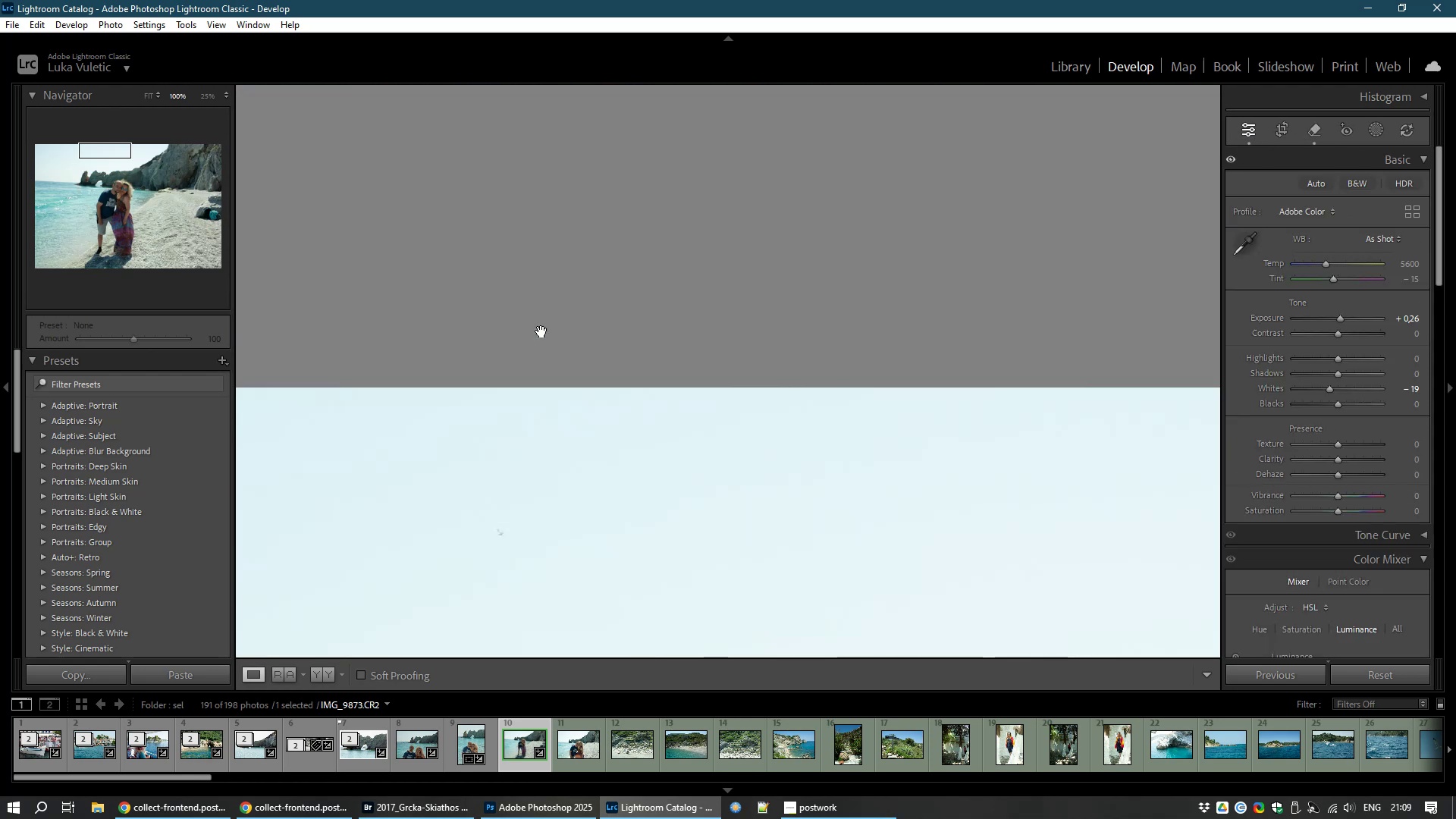 
scroll: coordinate [526, 334], scroll_direction: down, amount: 4.0
 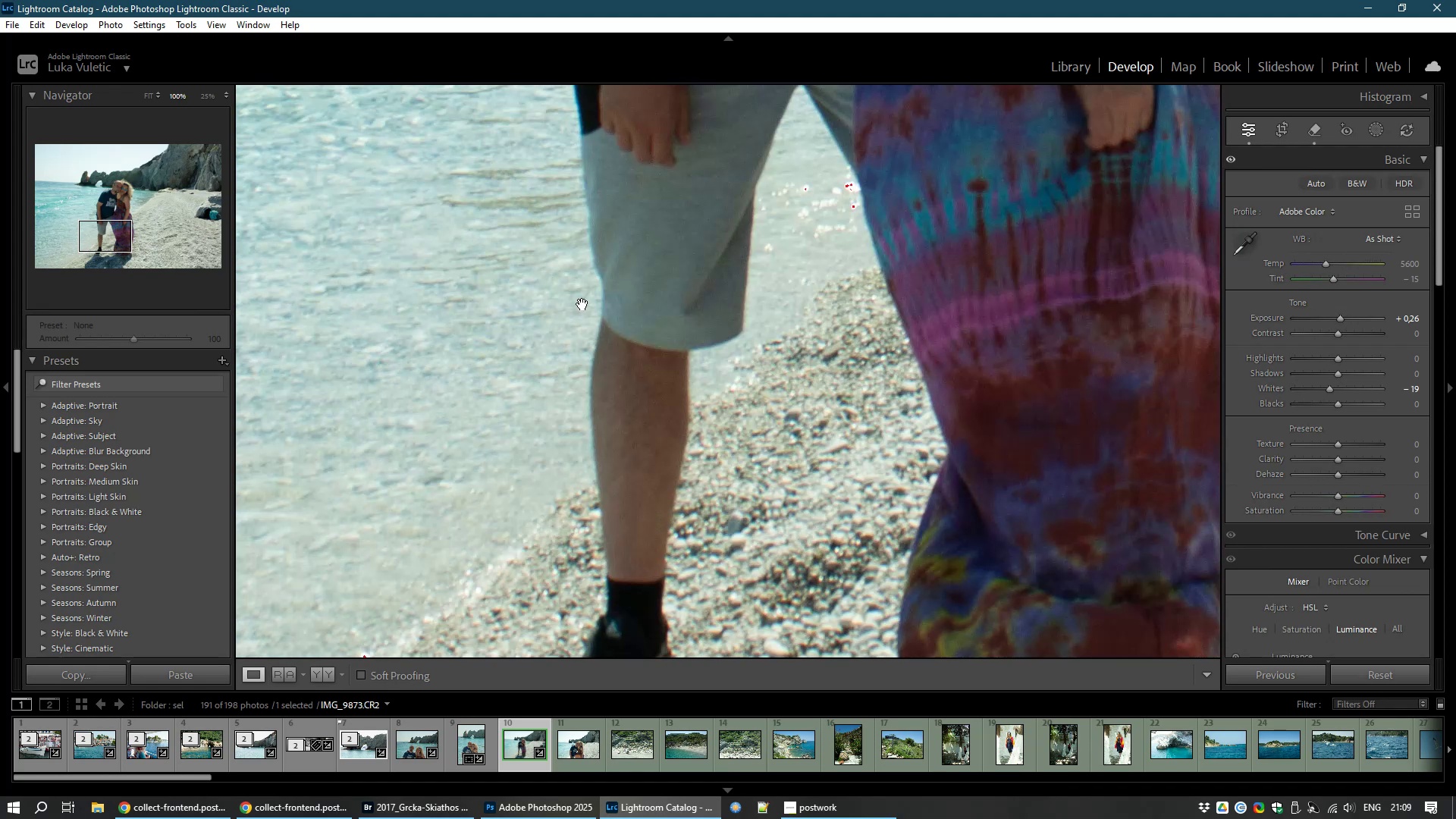 
left_click([582, 304])
 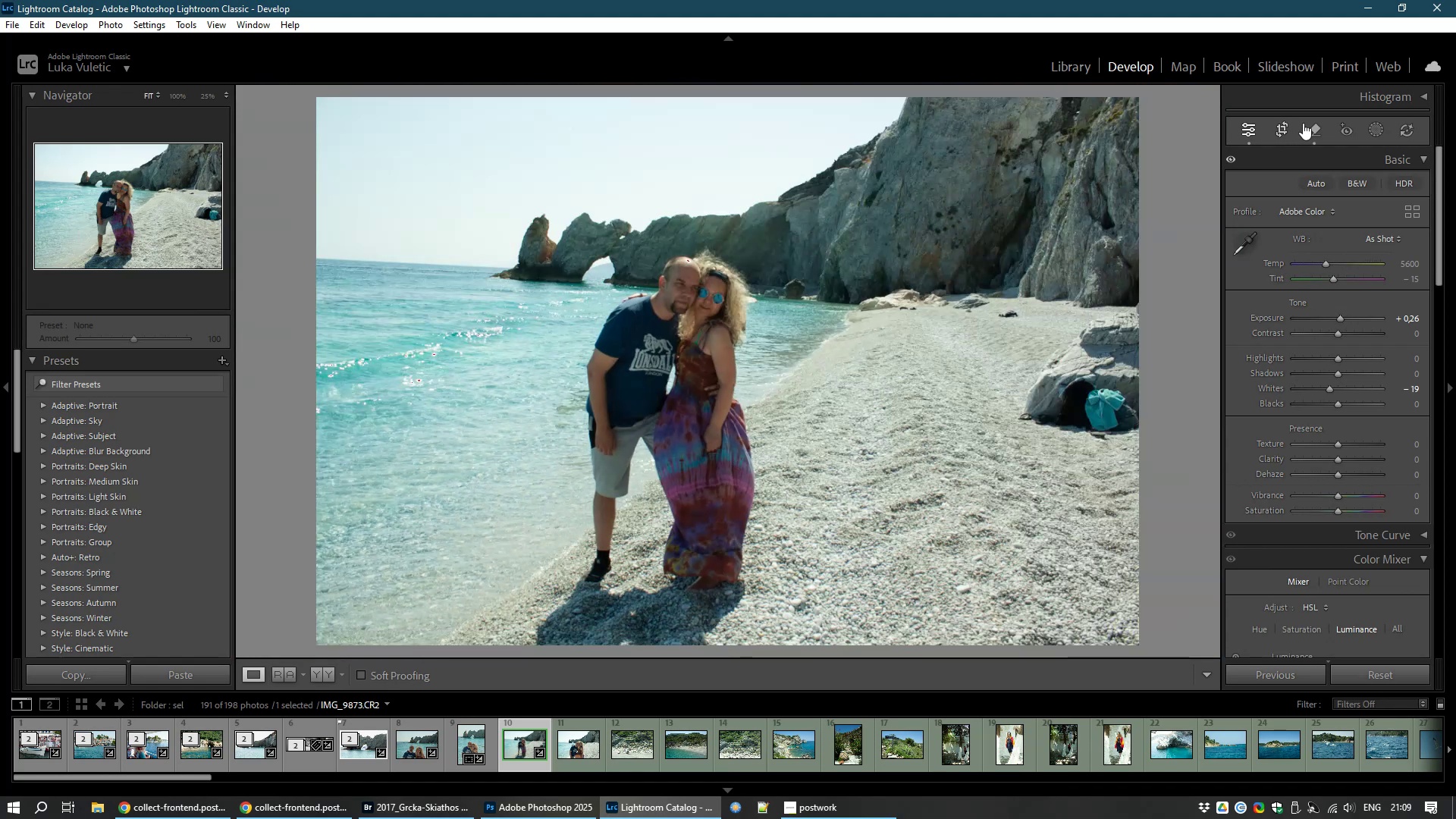 
left_click([1285, 129])
 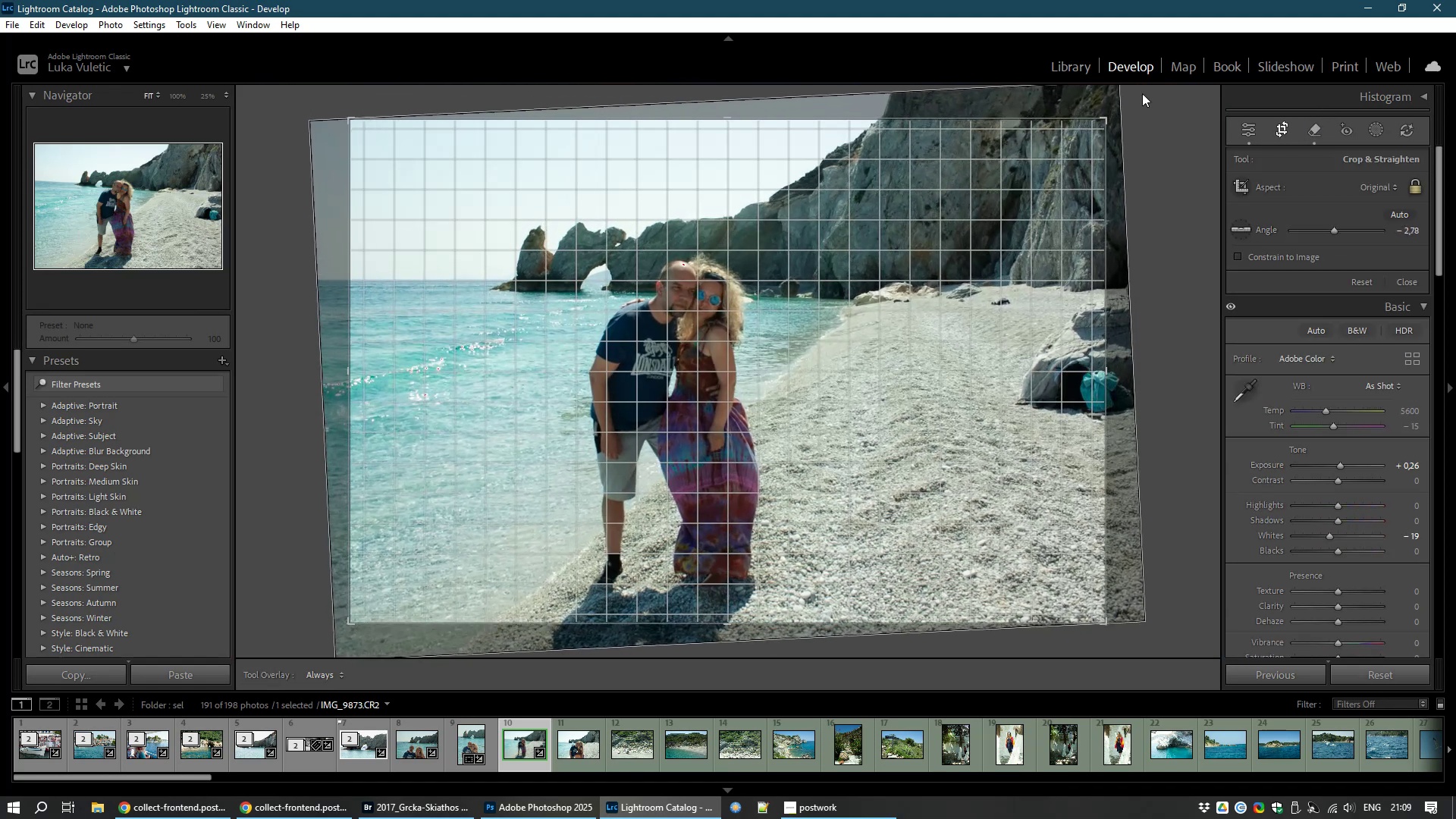 
double_click([868, 467])
 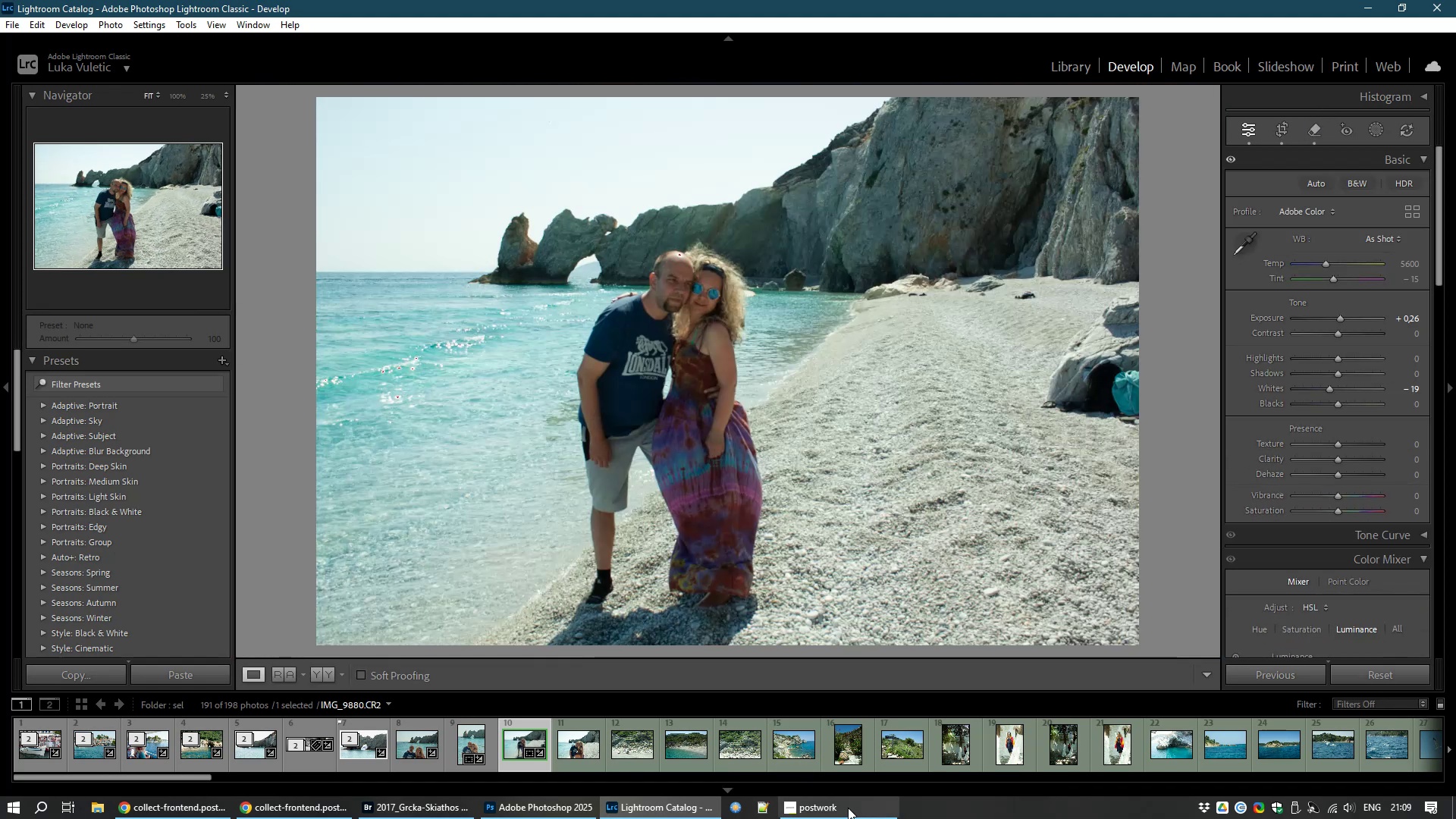 
left_click([850, 805])
 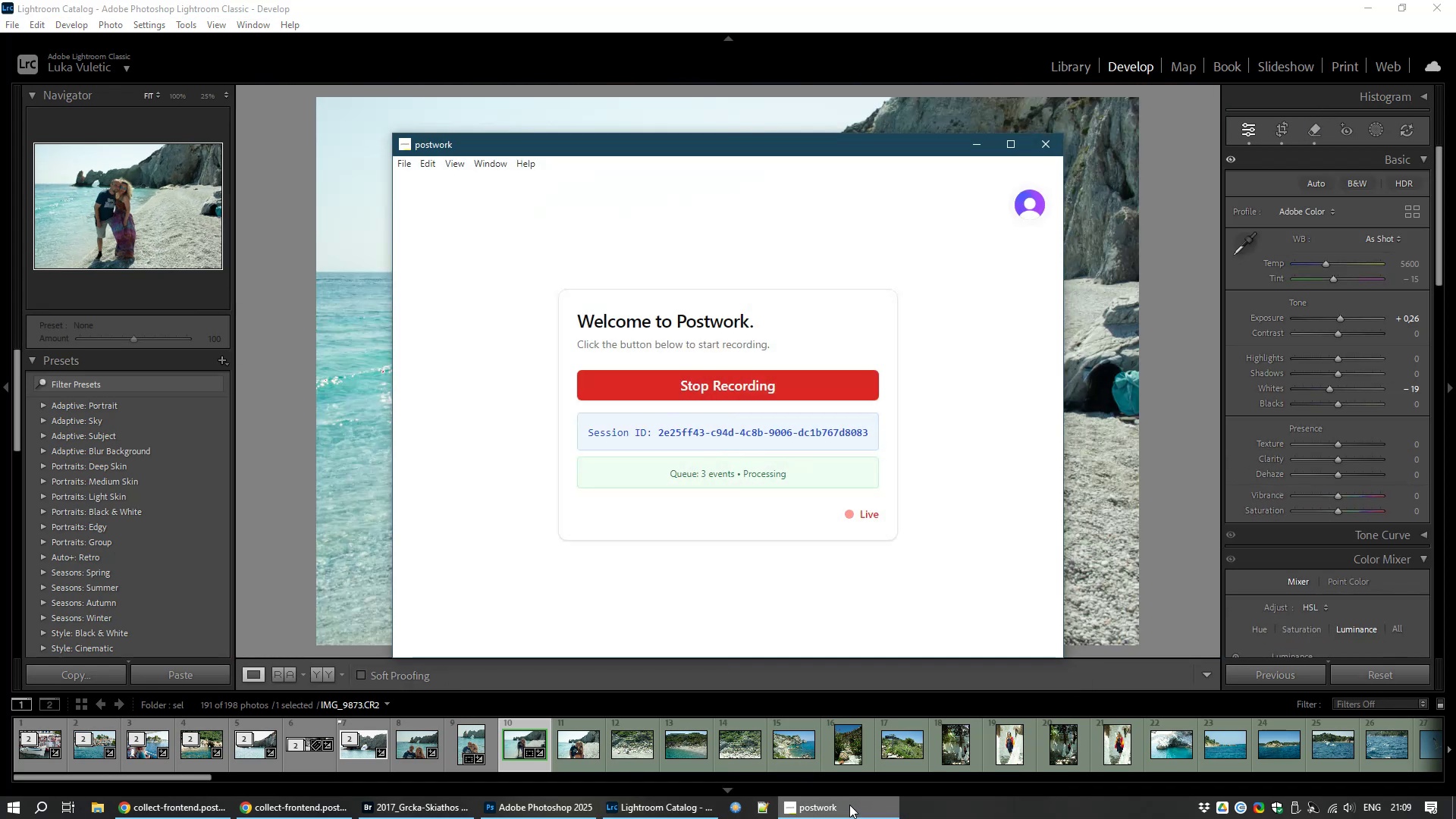 
left_click([849, 805])
 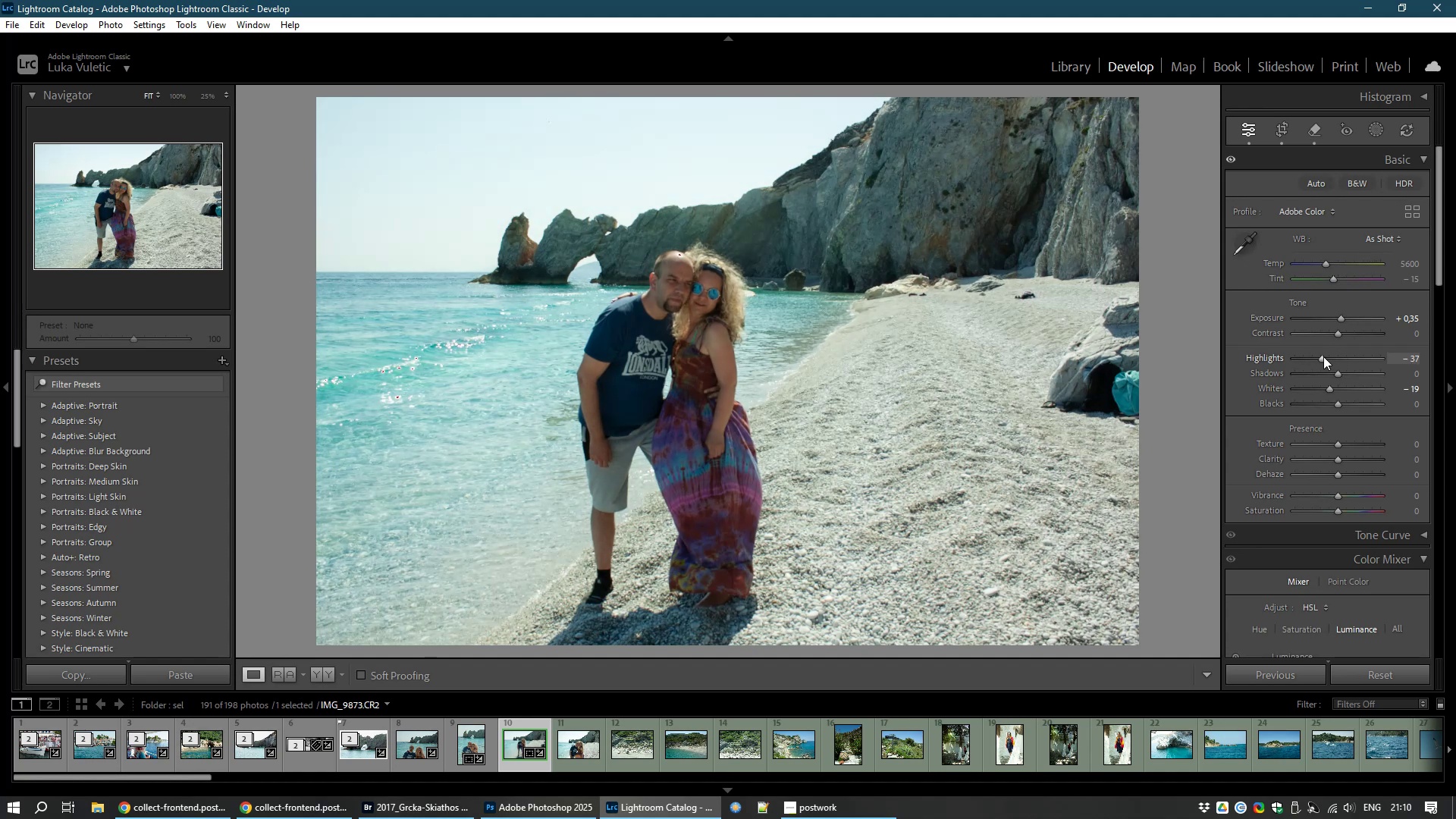 
wait(29.98)
 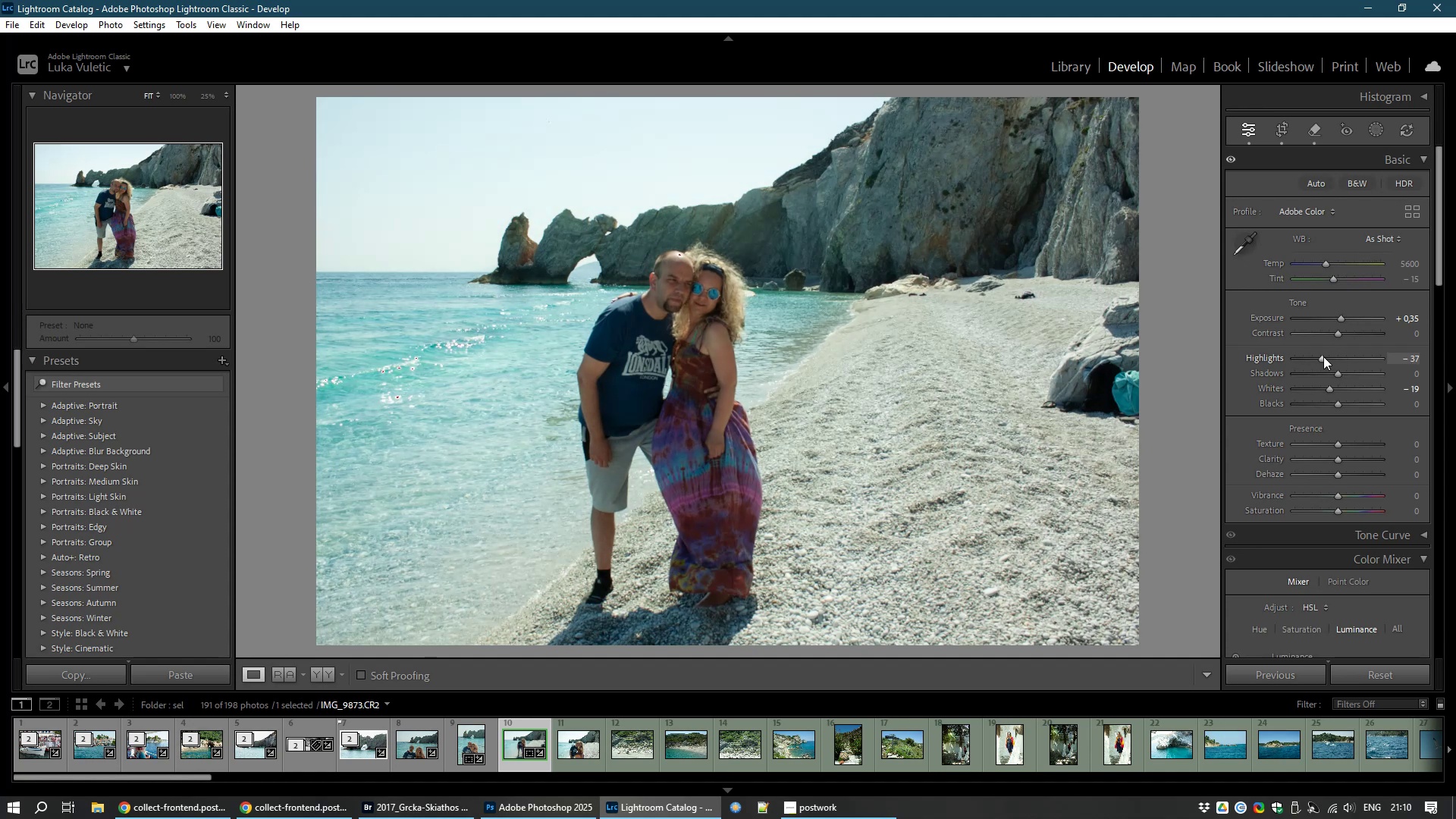 
scroll: coordinate [1099, 384], scroll_direction: up, amount: 6.0
 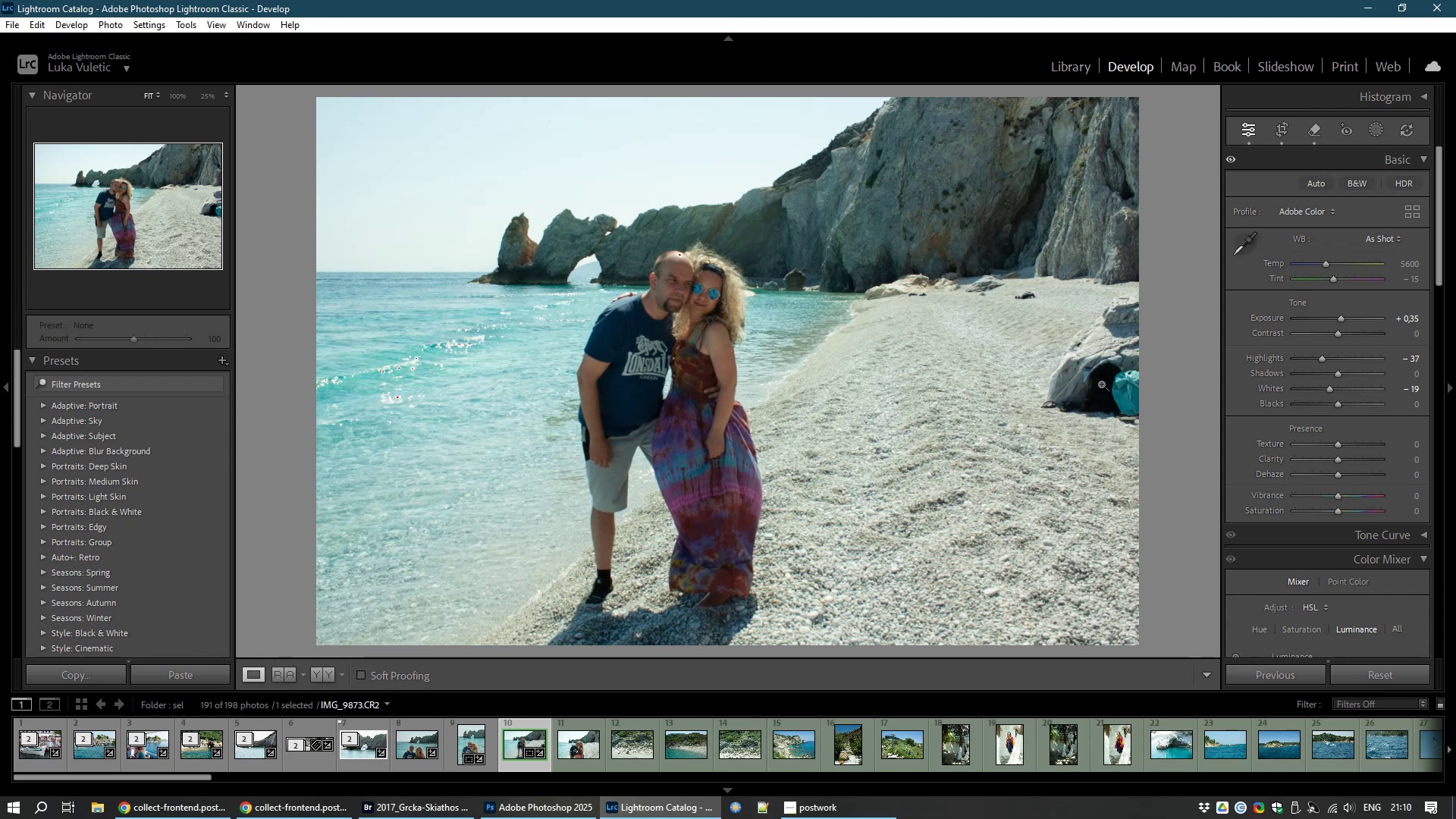 
double_click([1101, 384])
 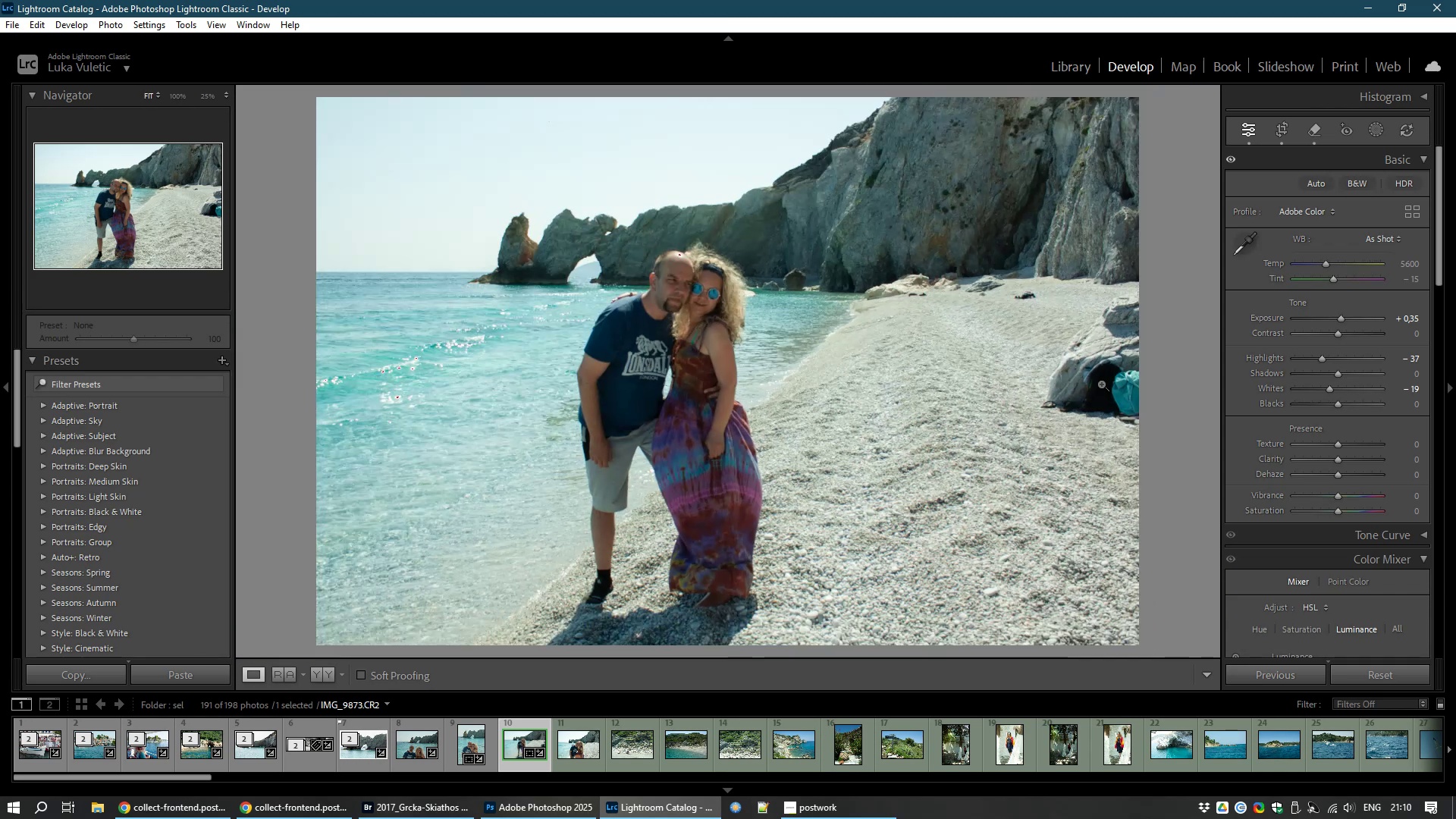 
left_click([1101, 384])
 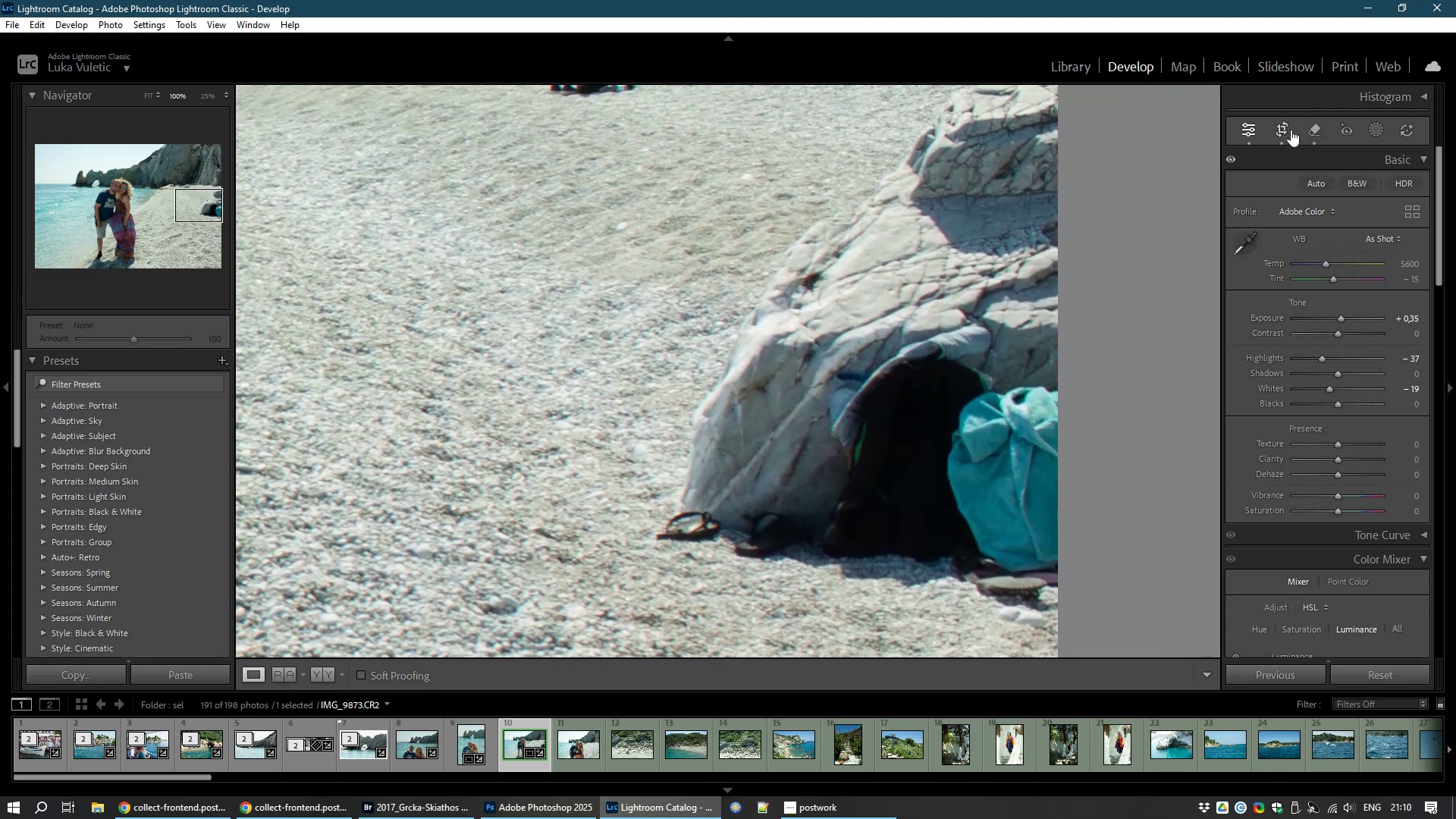 
left_click([1320, 124])
 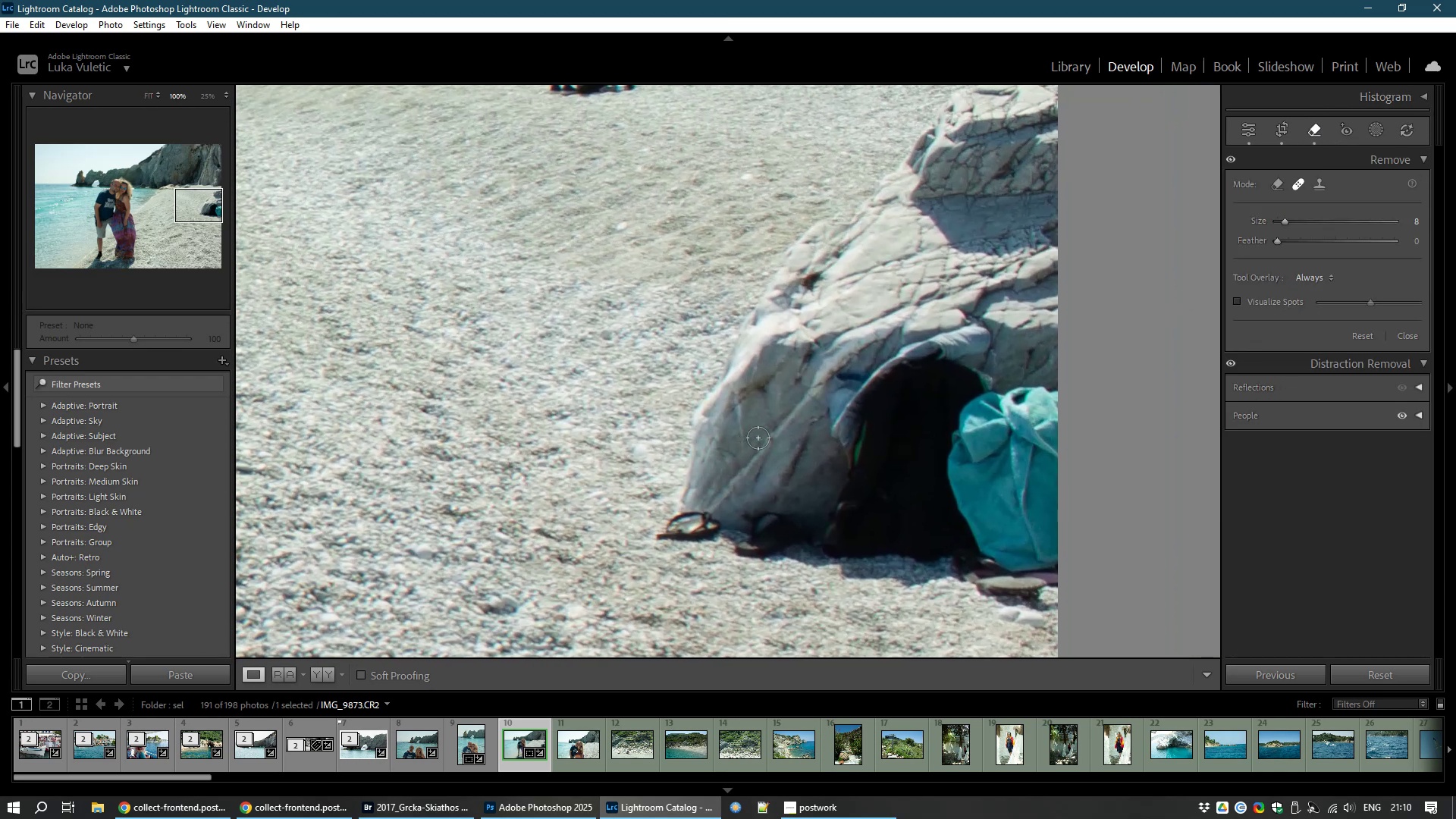 
scroll: coordinate [886, 381], scroll_direction: up, amount: 18.0
 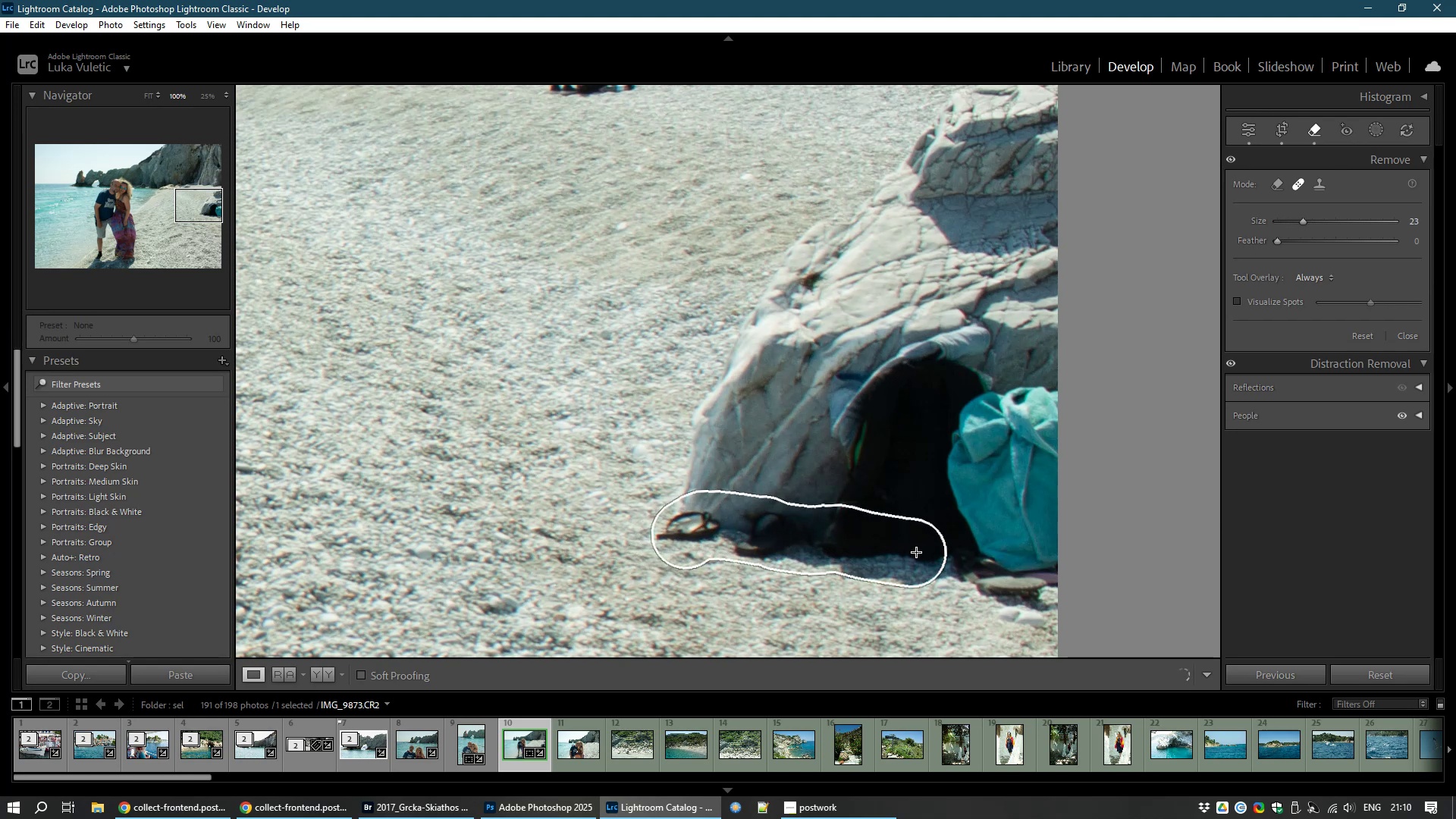 
wait(5.52)
 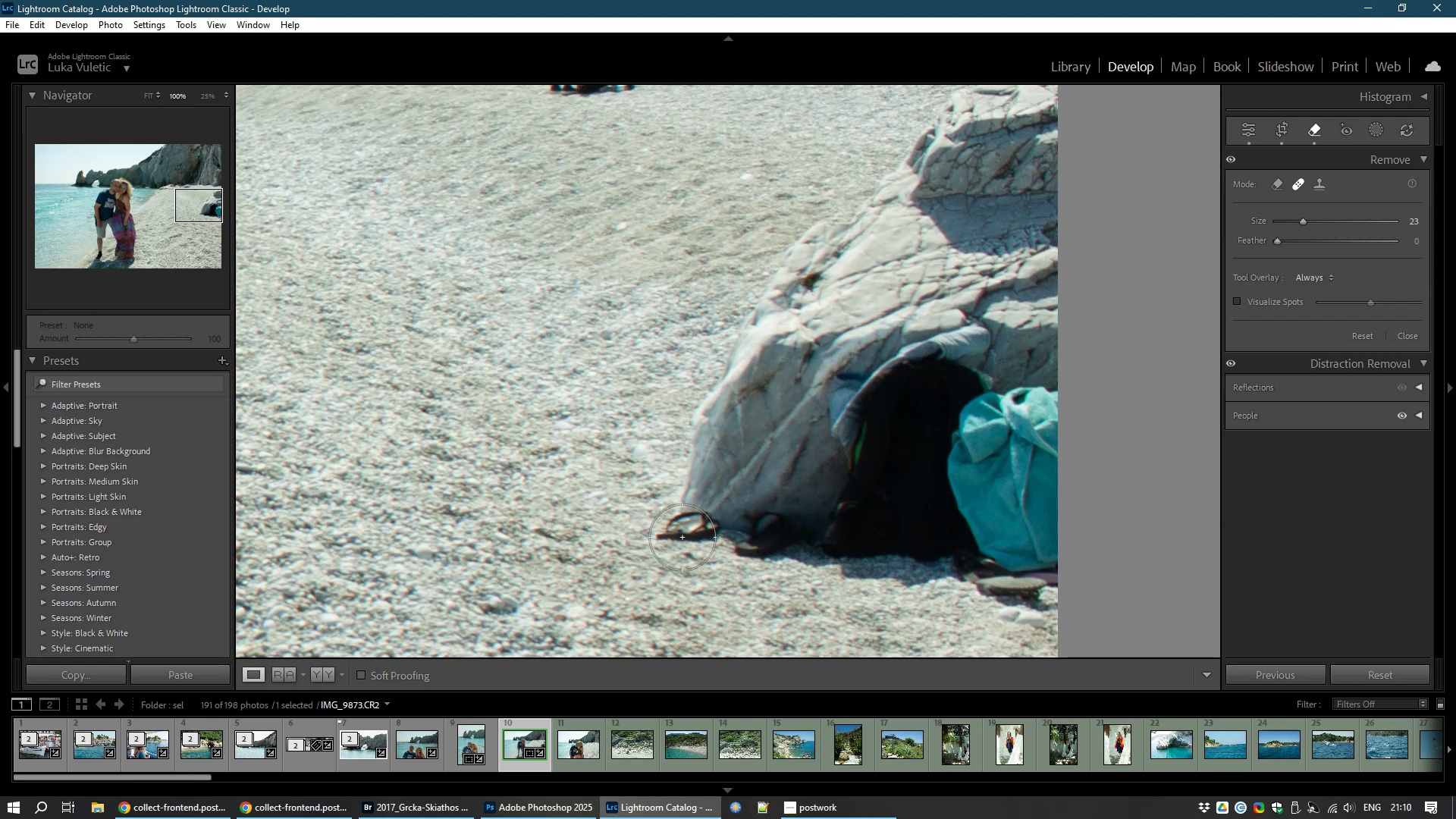 
scroll: coordinate [1058, 439], scroll_direction: up, amount: 1.0
 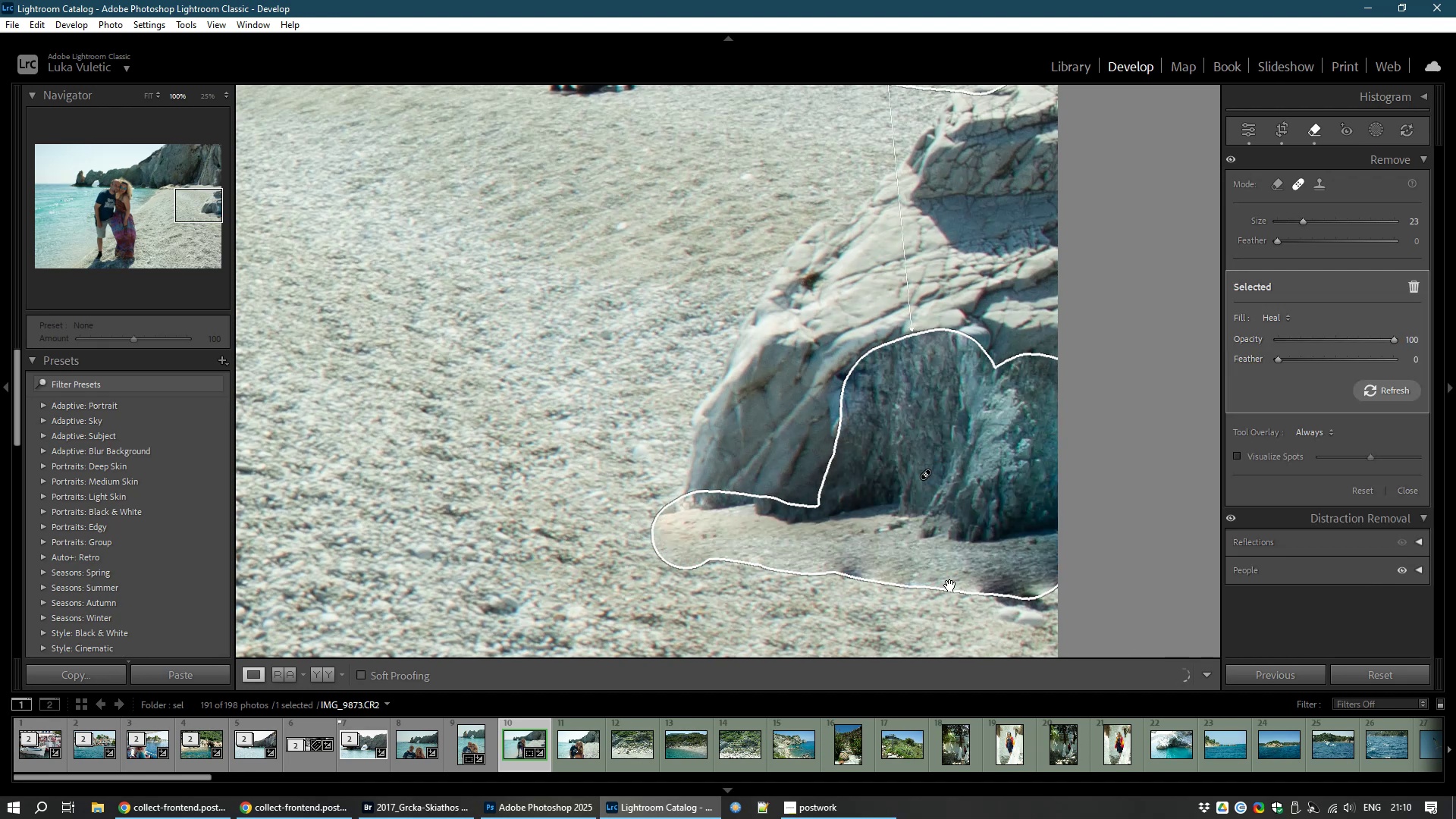 
wait(13.1)
 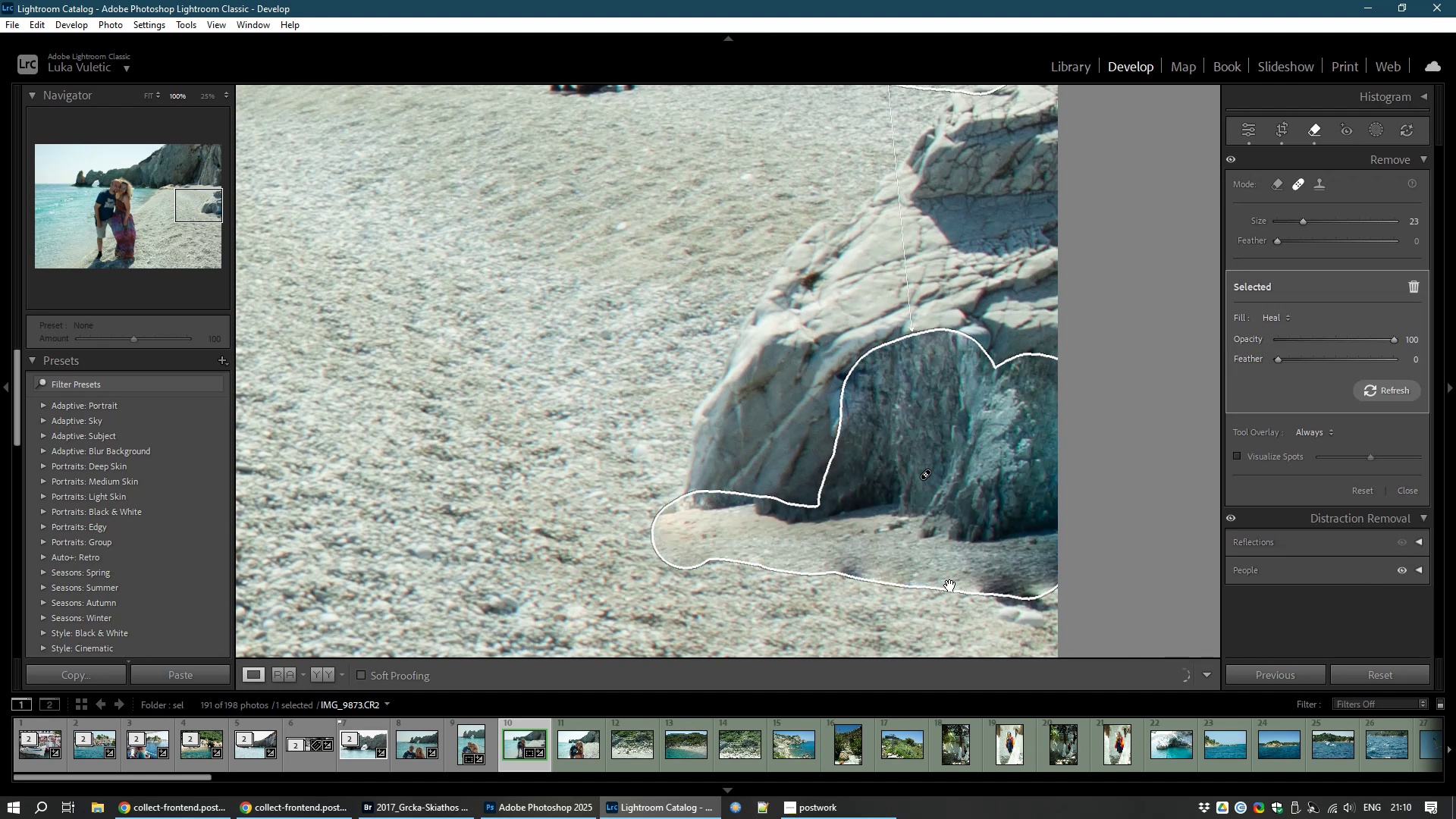 
left_click([1272, 193])
 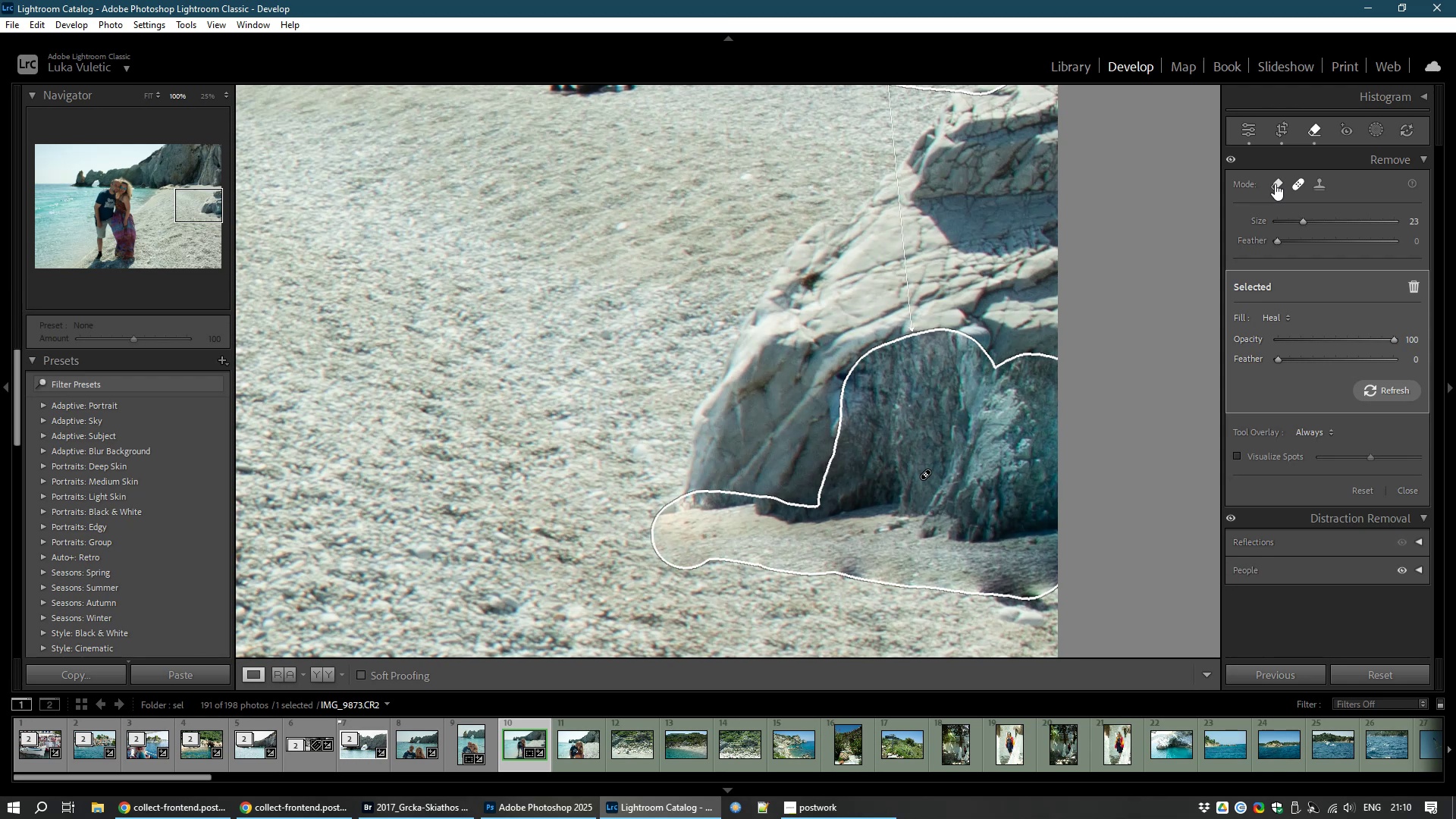 
left_click([1275, 184])
 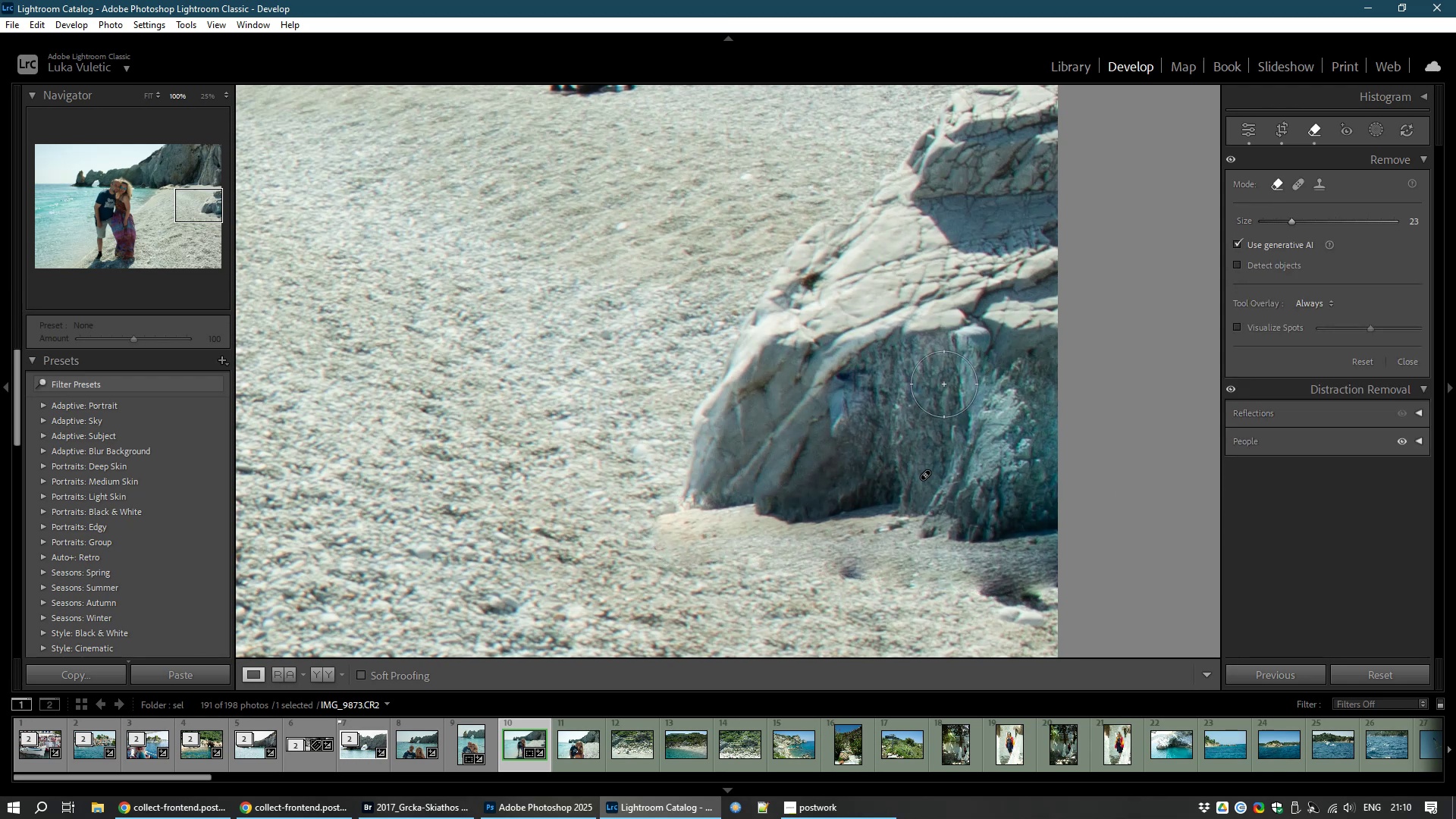 
wait(5.45)
 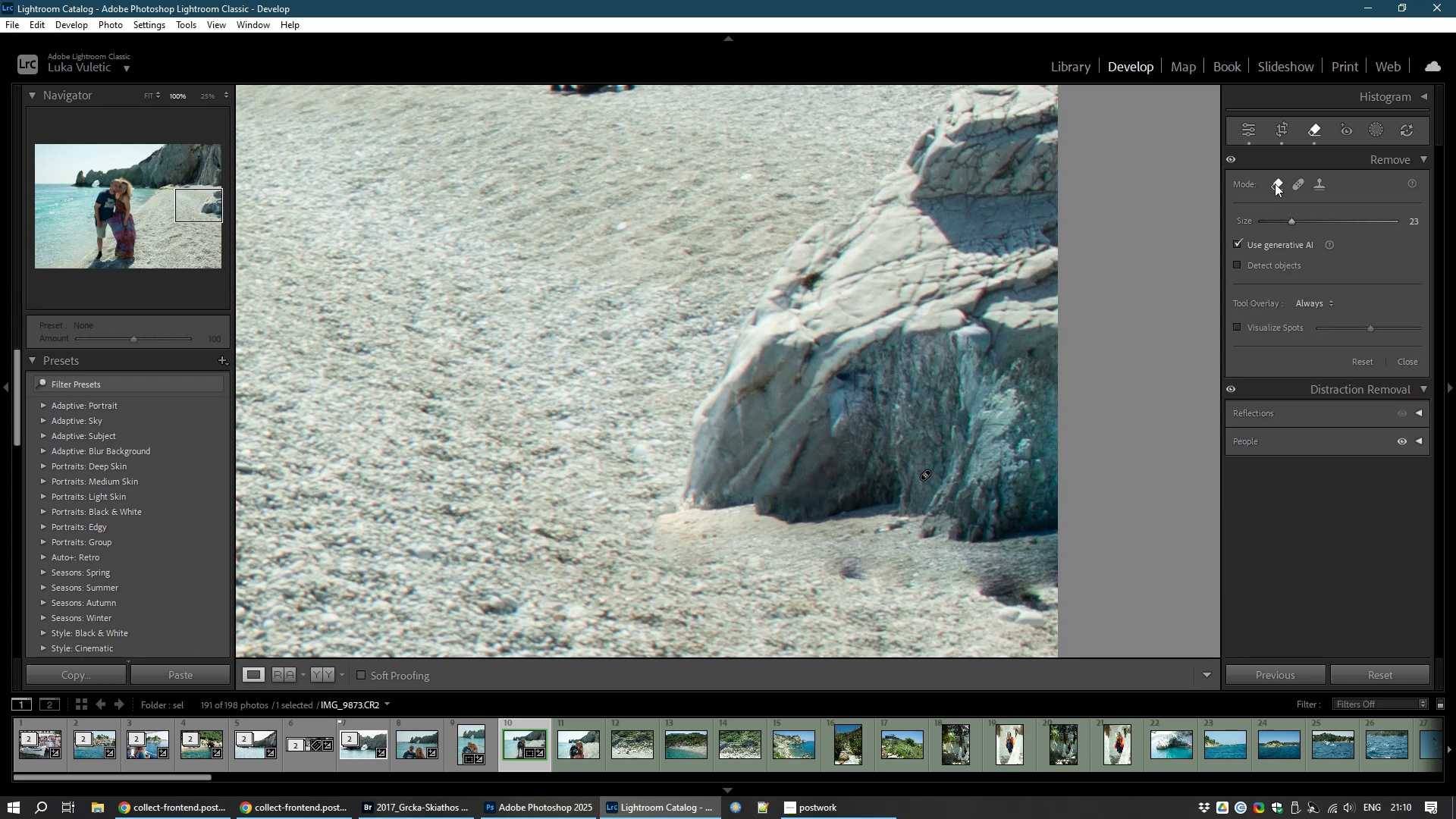 
key(Control+Z)
 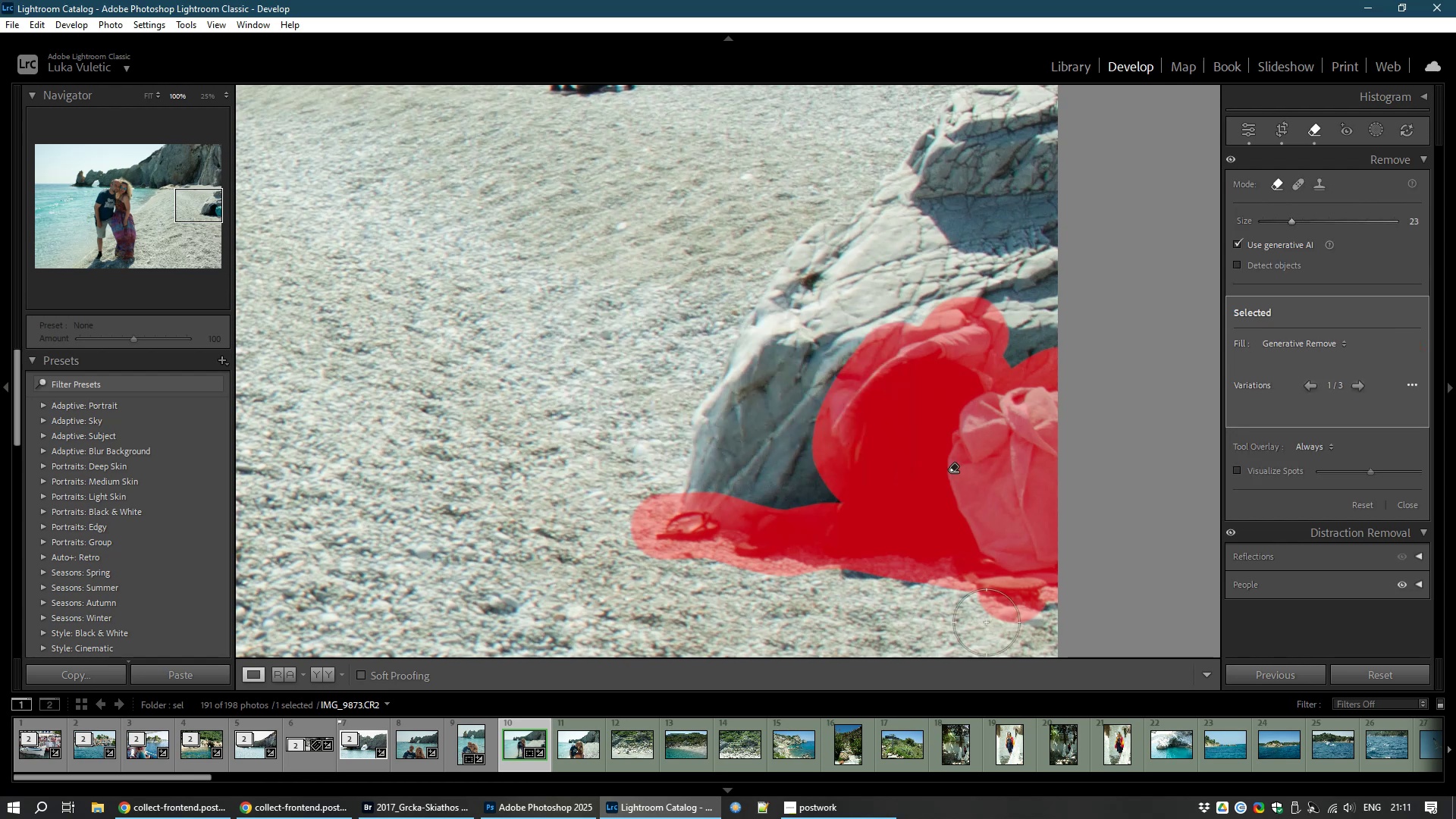 
wait(38.58)
 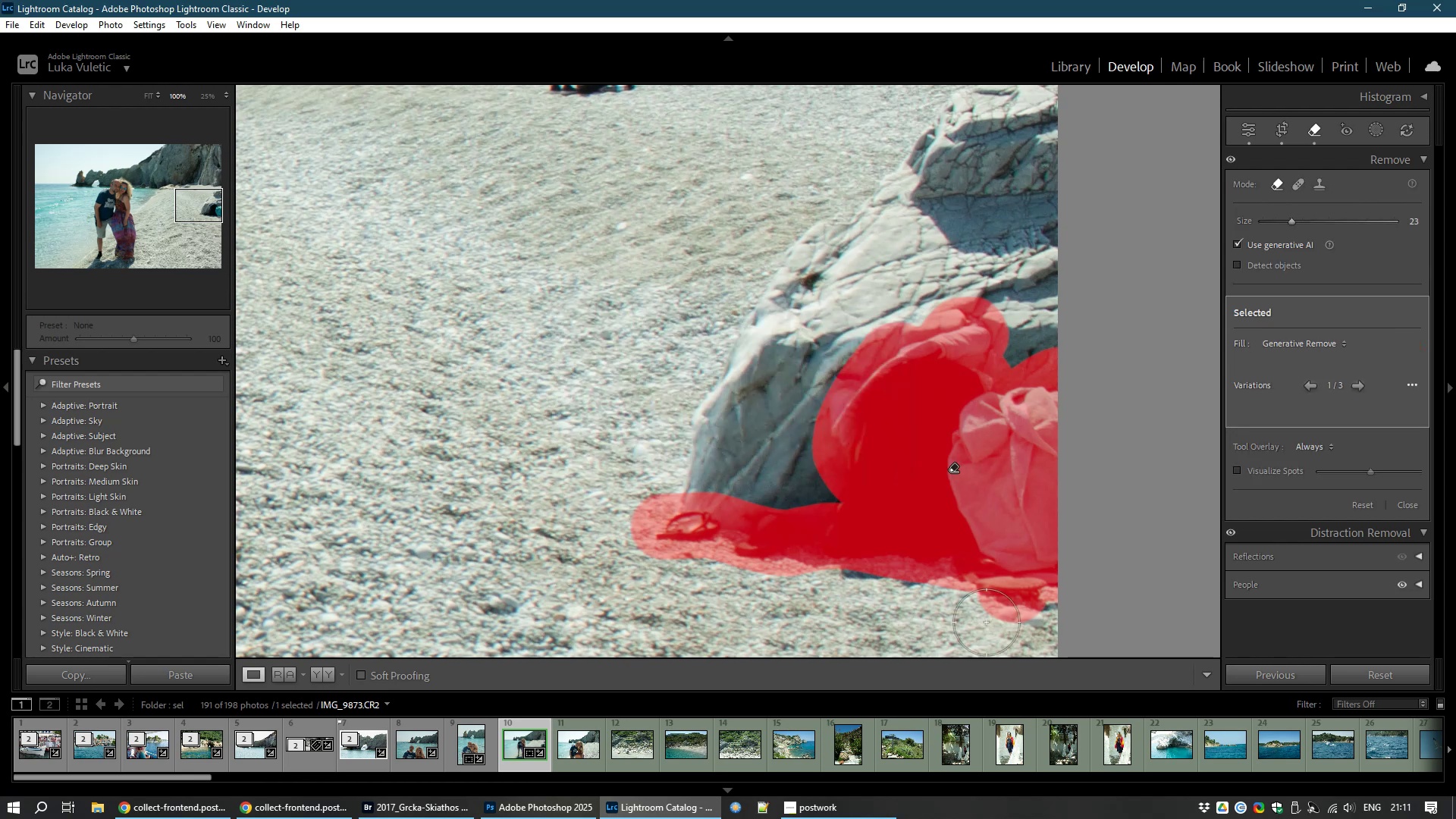 
left_click([1363, 388])
 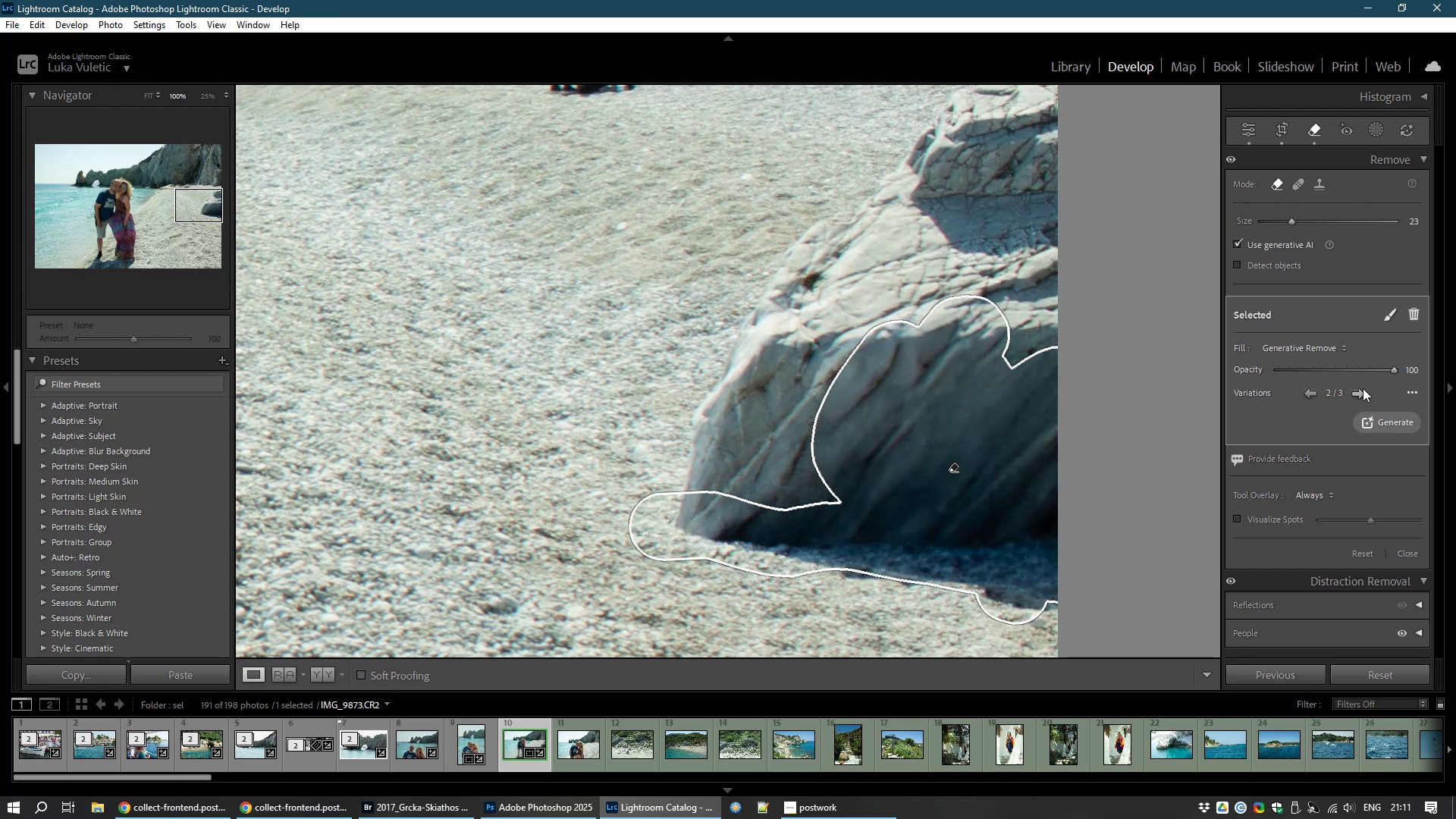 
left_click([1363, 388])
 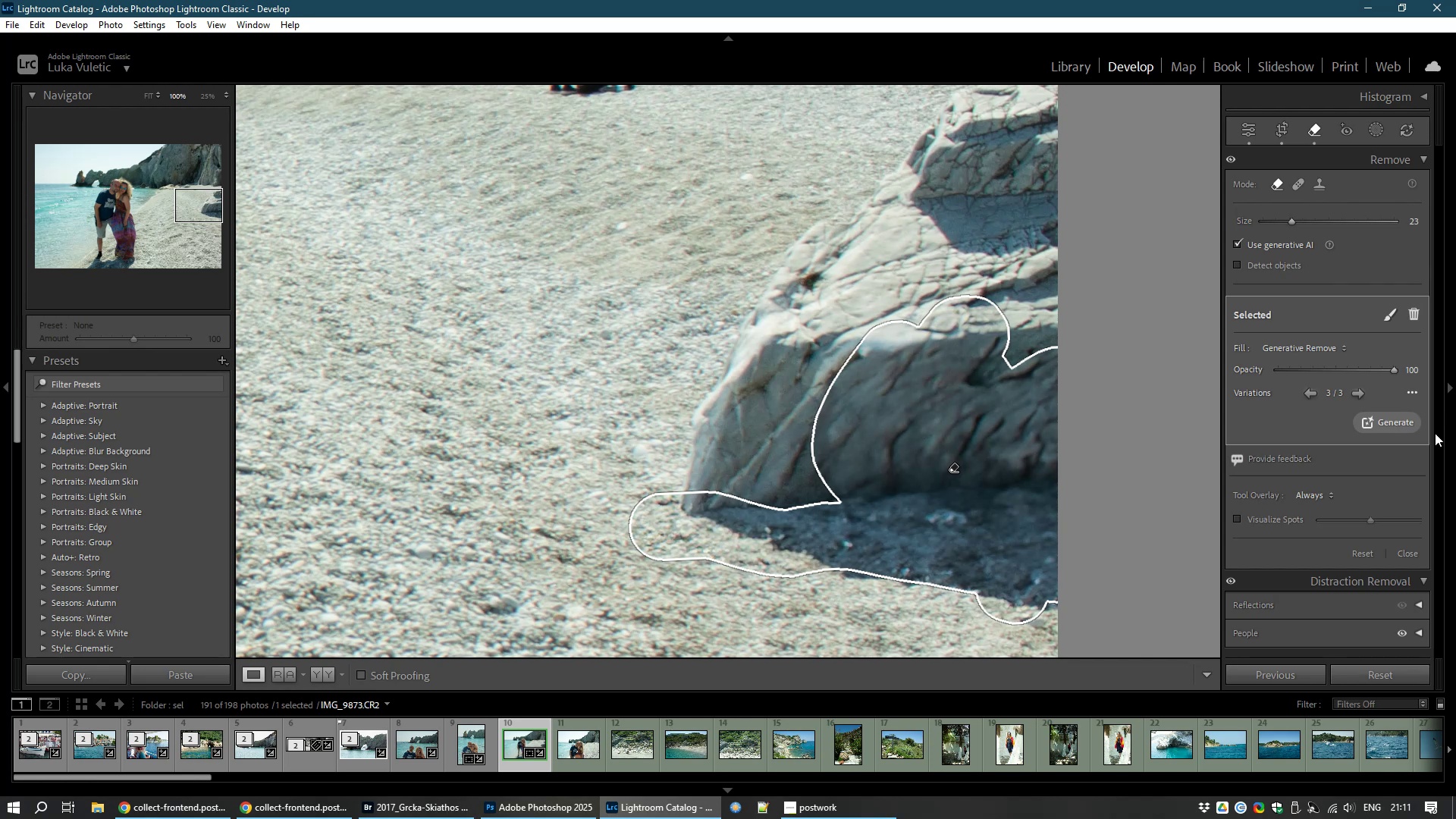 
wait(6.62)
 